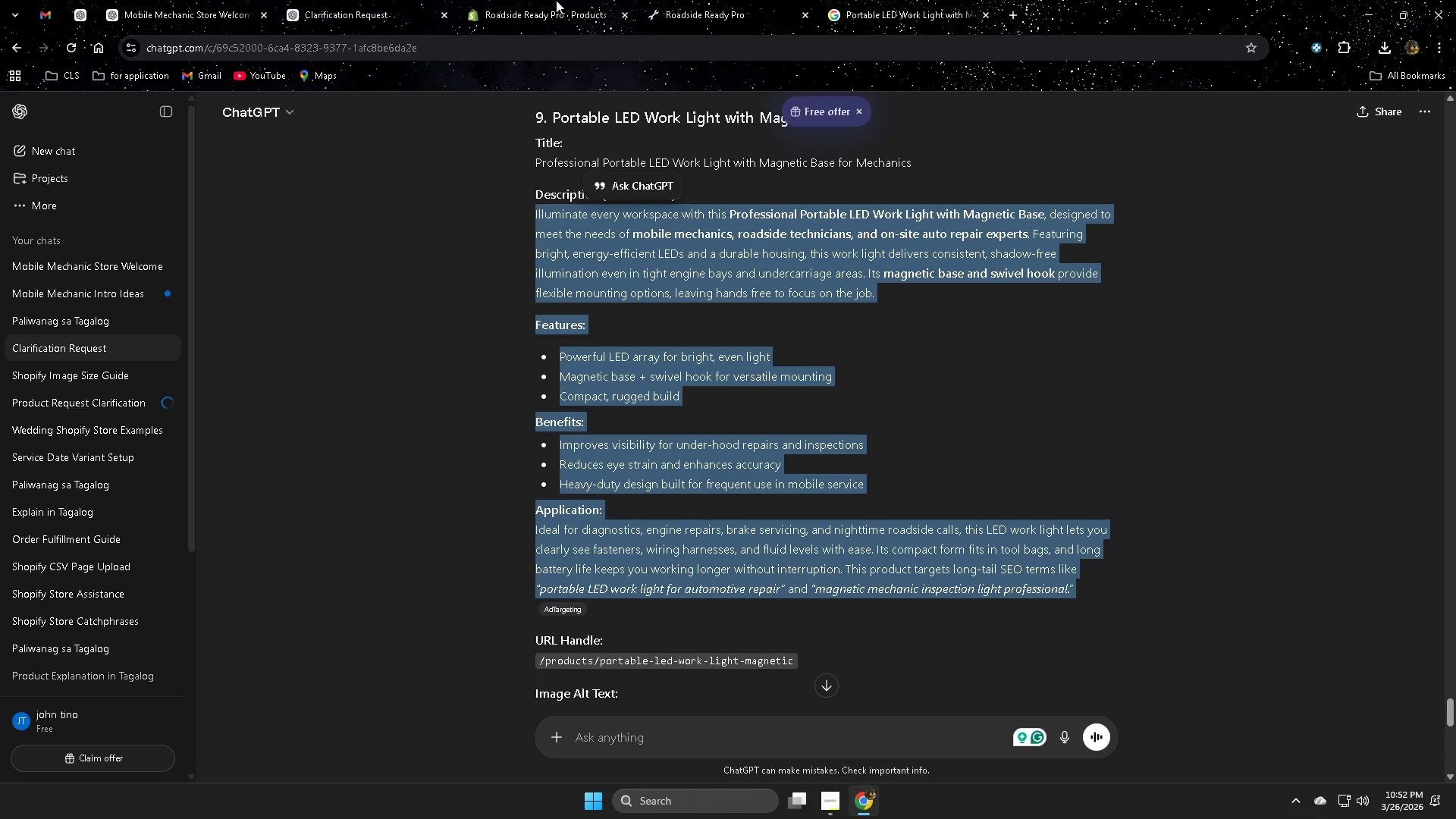 
left_click([536, 0])
 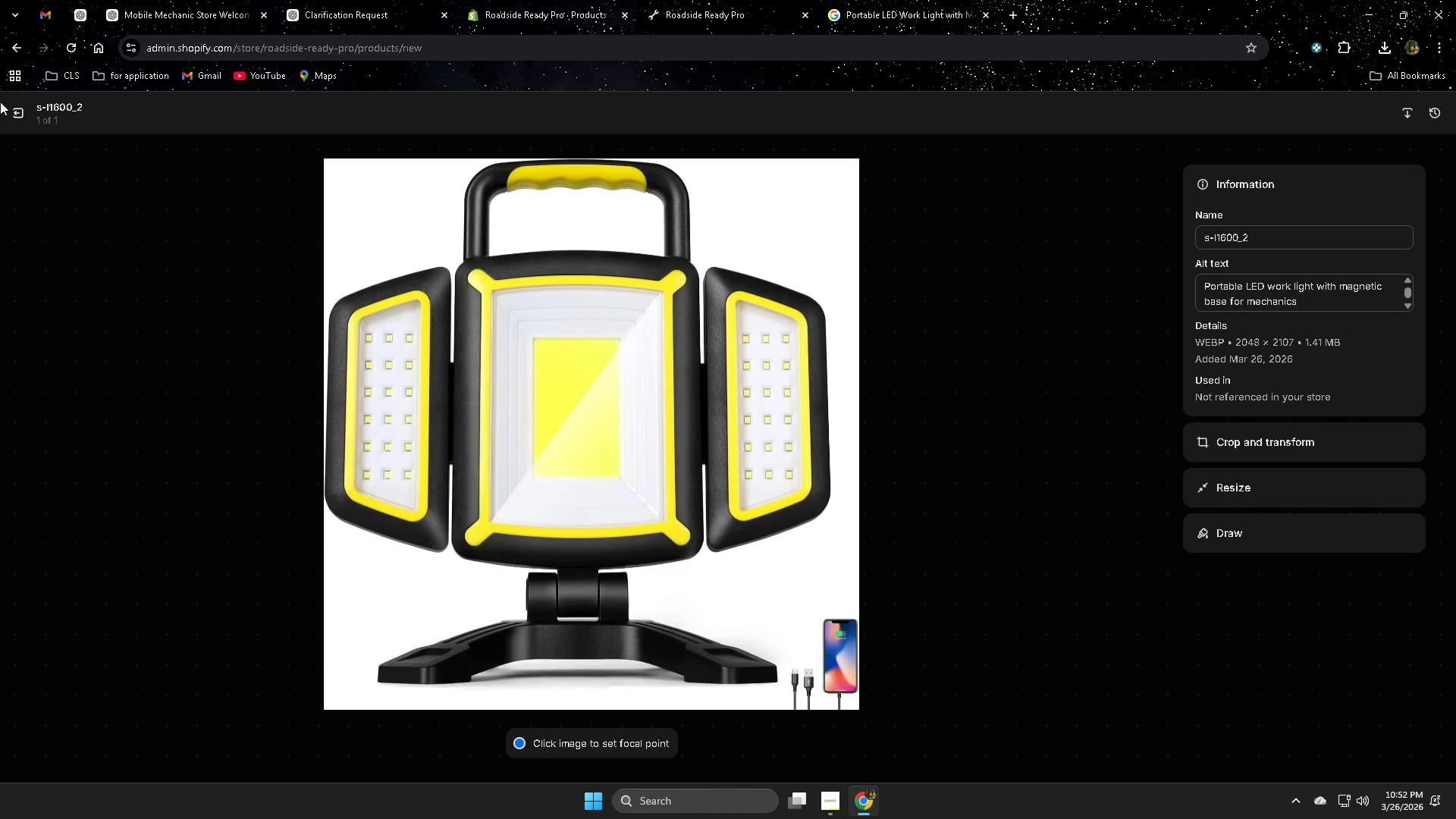 
left_click([22, 114])
 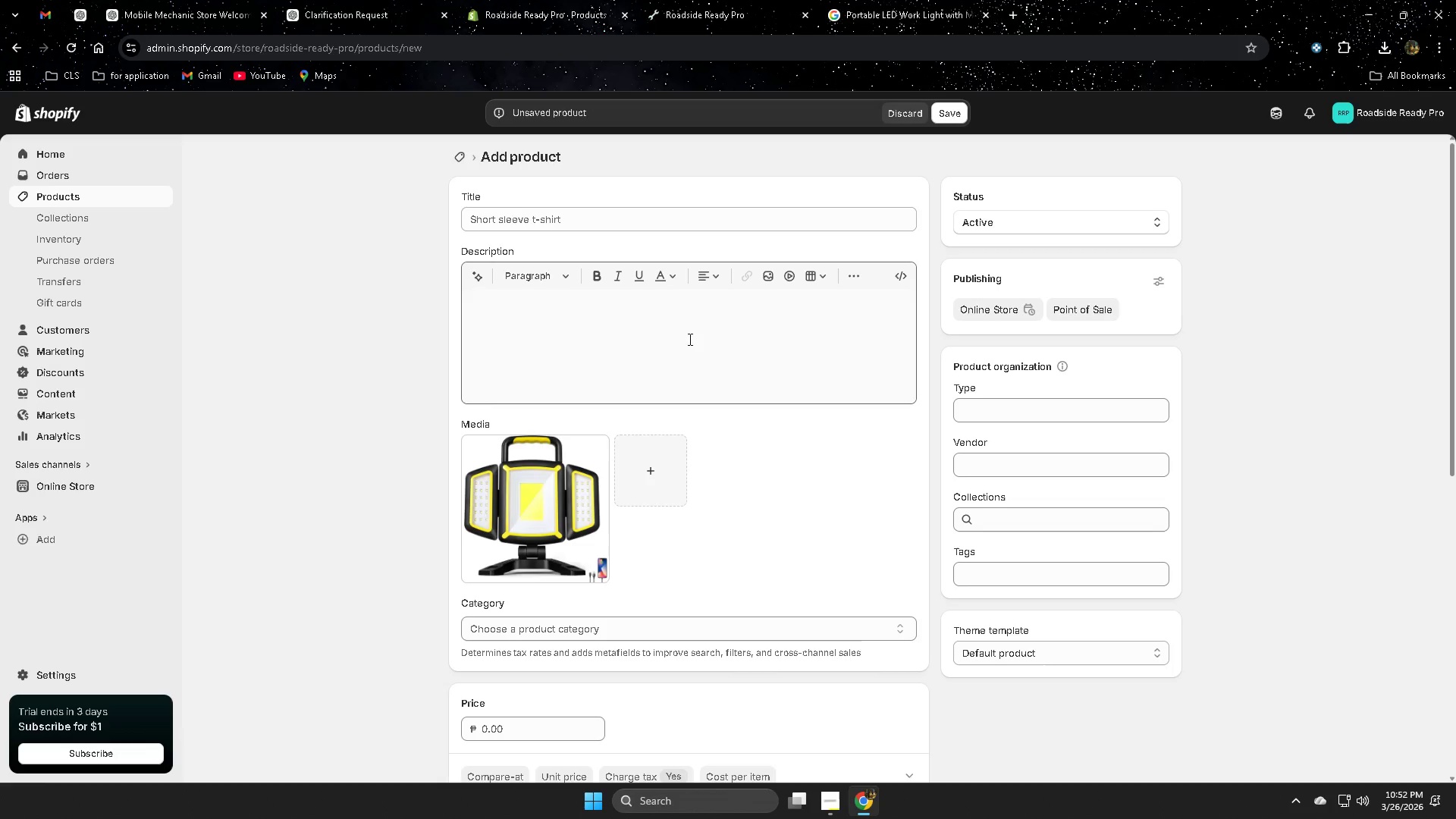 
left_click([617, 313])
 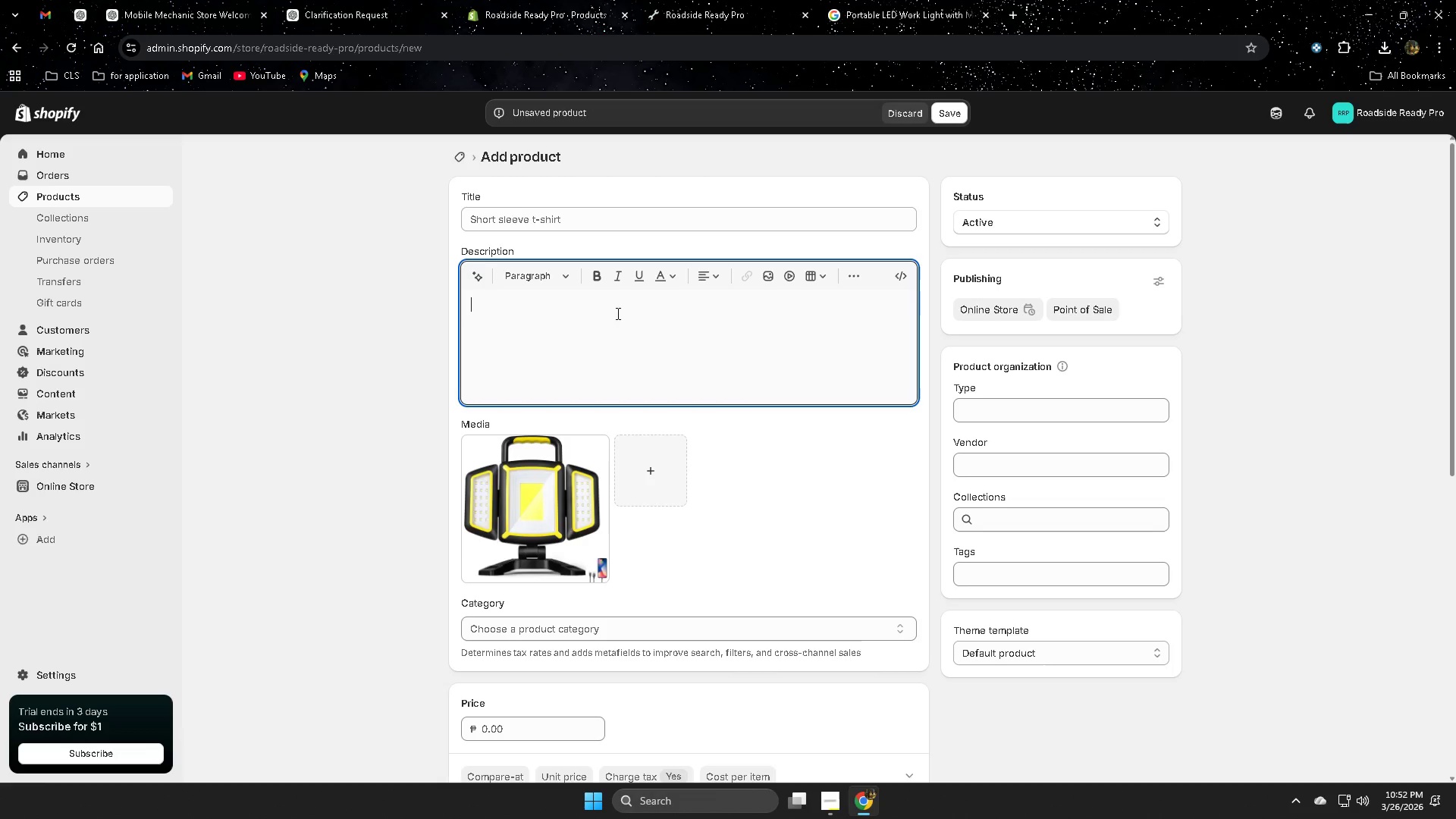 
key(Control+ControlLeft)
 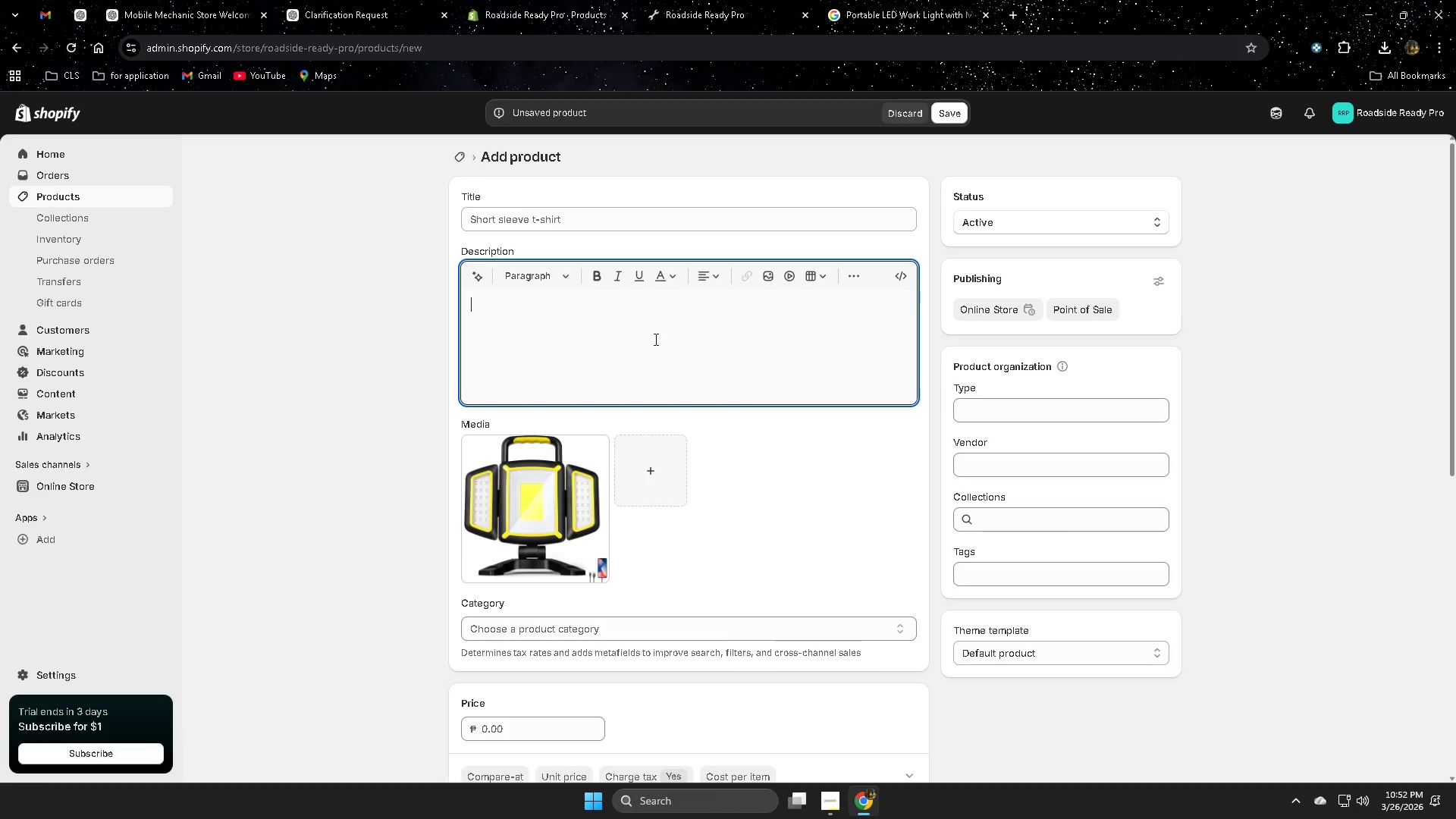 
key(Control+V)
 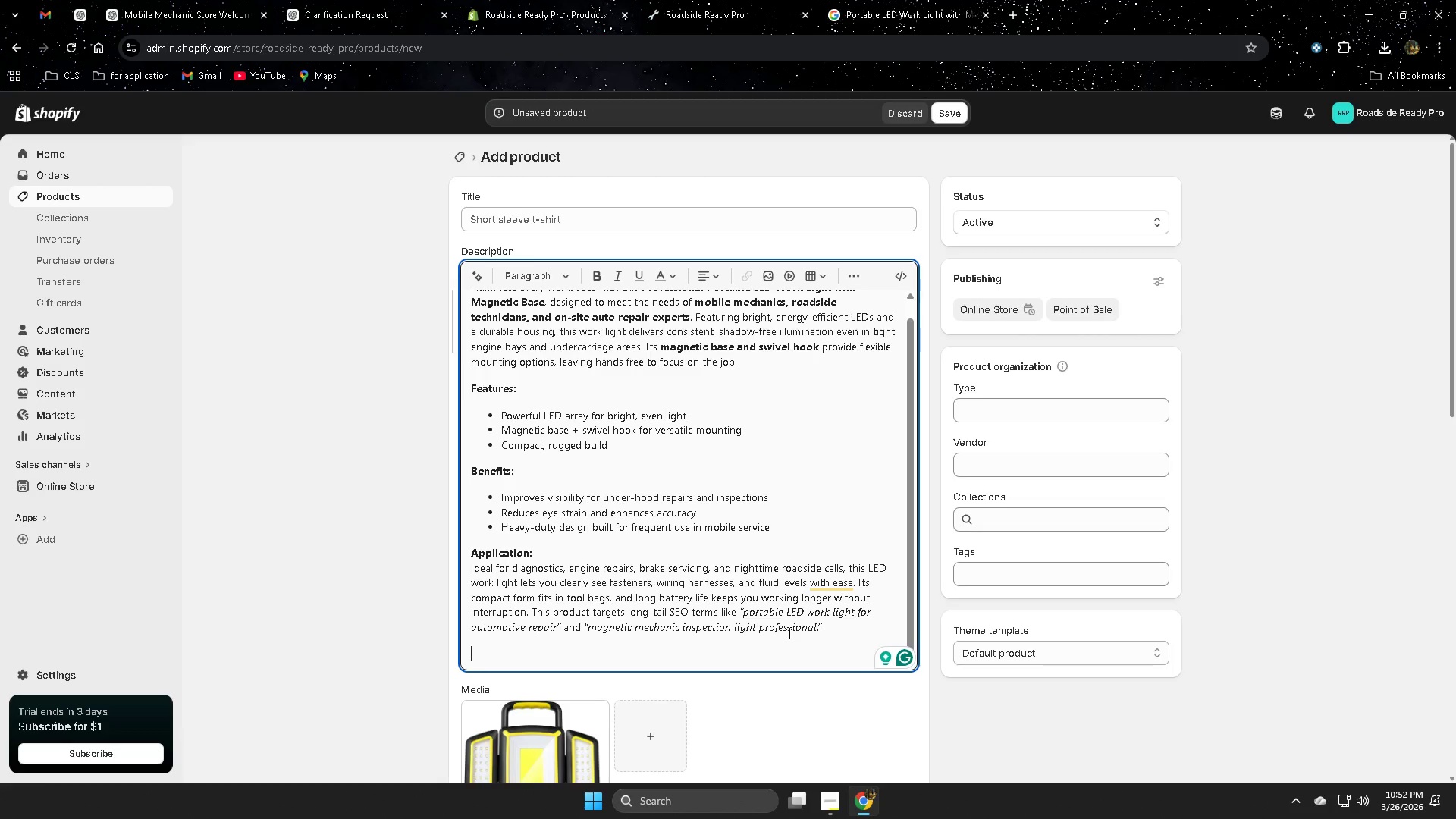 
wait(9.33)
 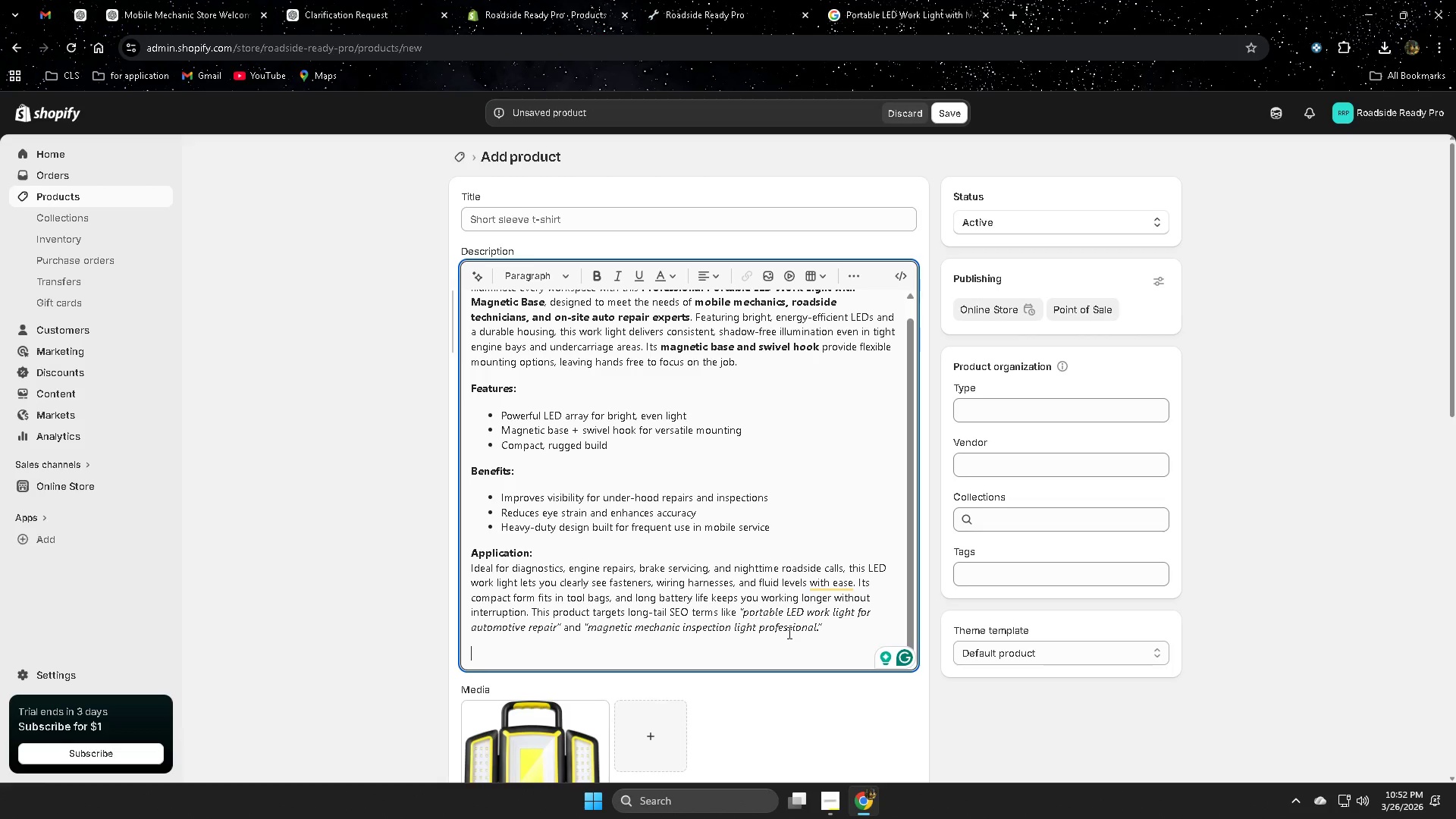 
left_click([811, 629])
 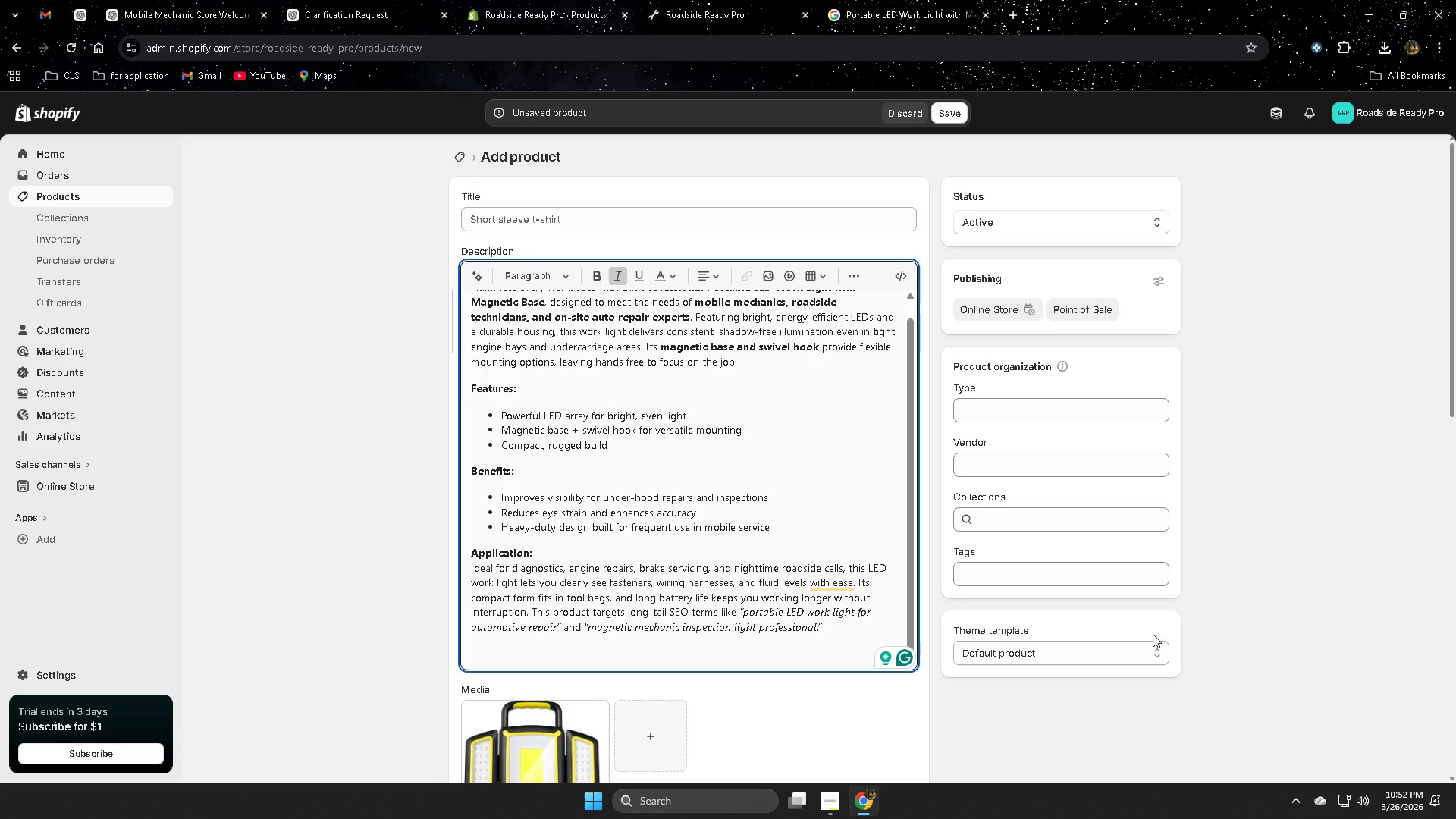 
left_click([1355, 645])
 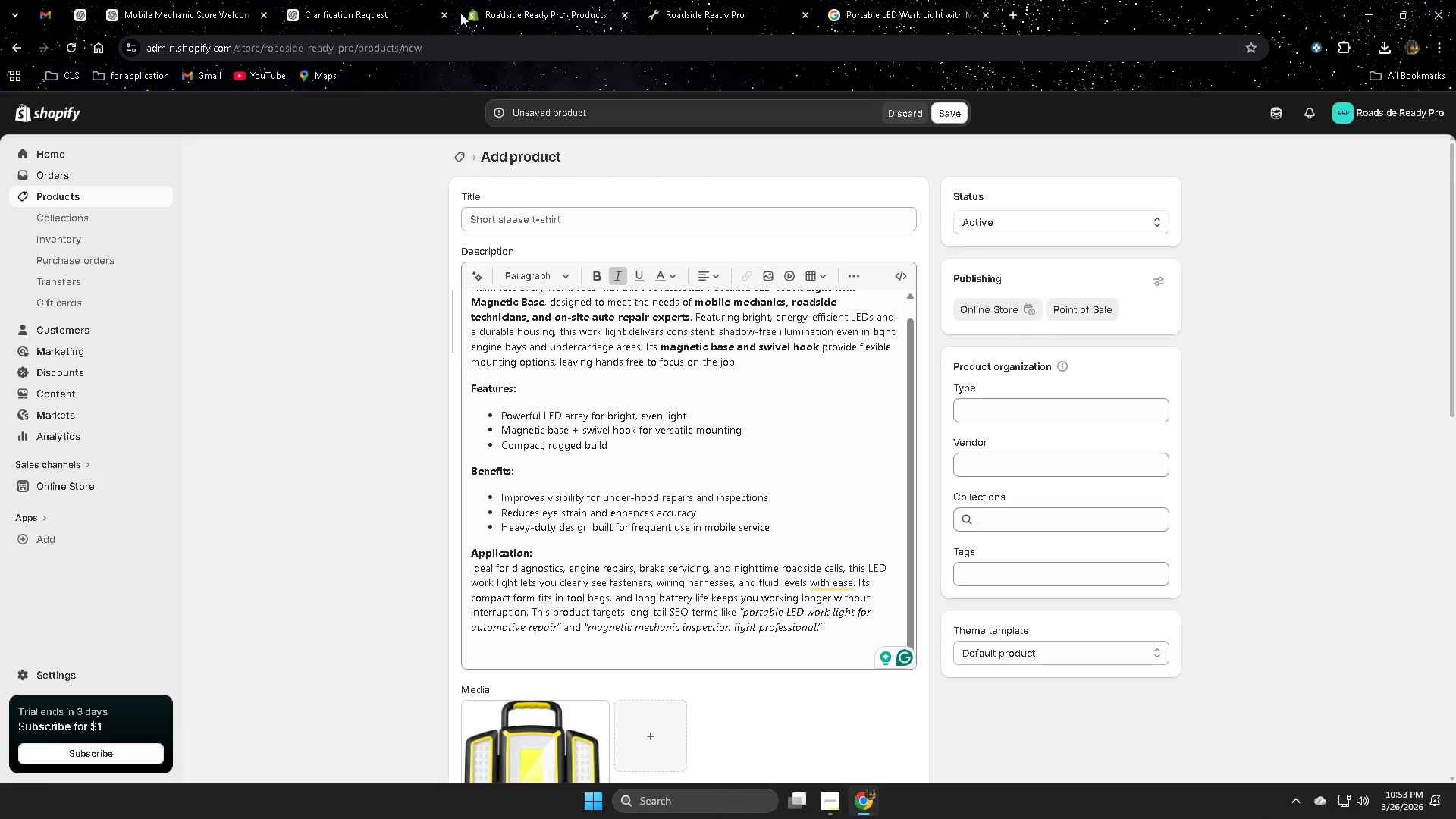 
wait(21.14)
 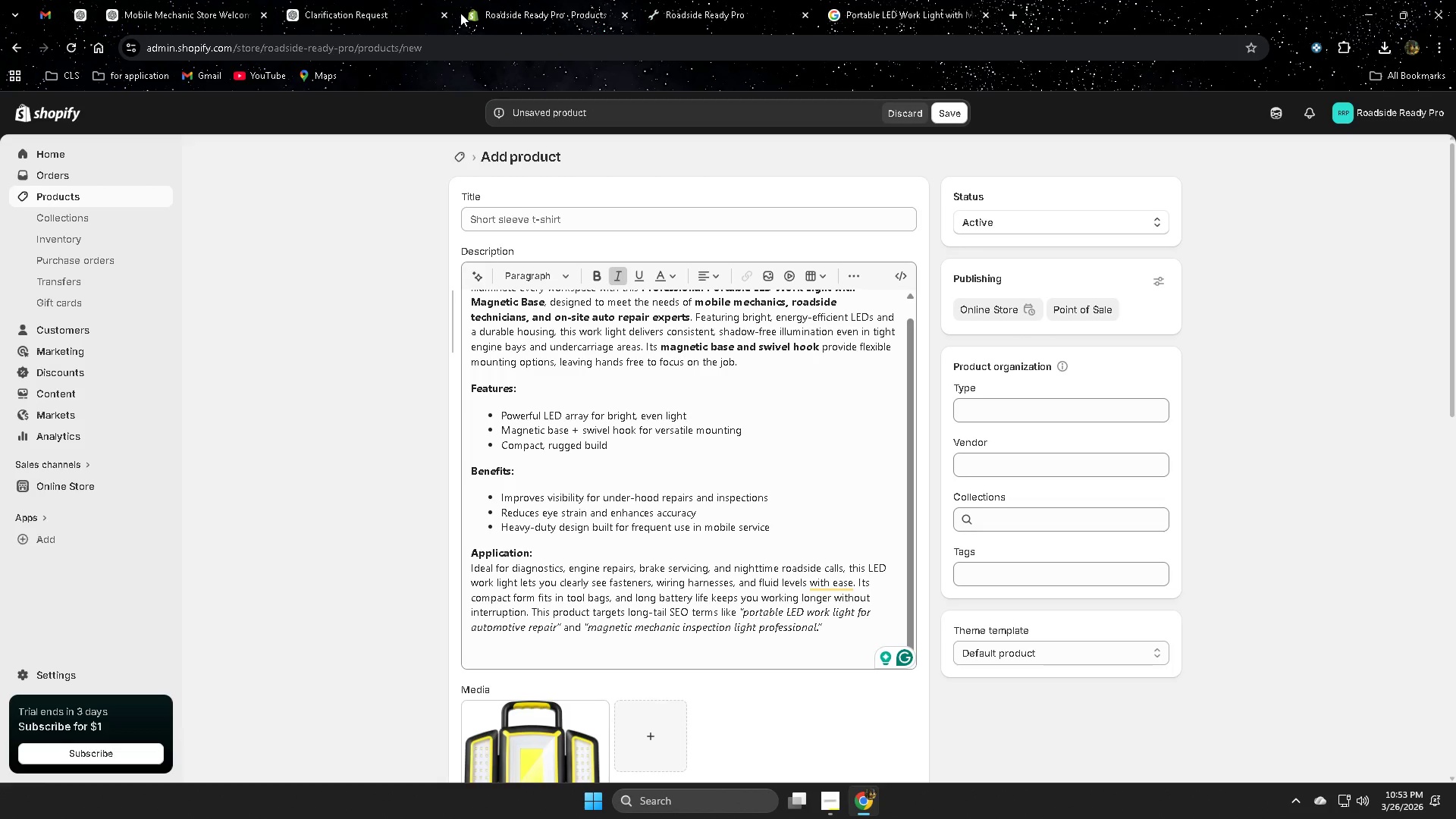 
left_click_drag(start_coordinate=[534, 610], to_coordinate=[829, 628])
 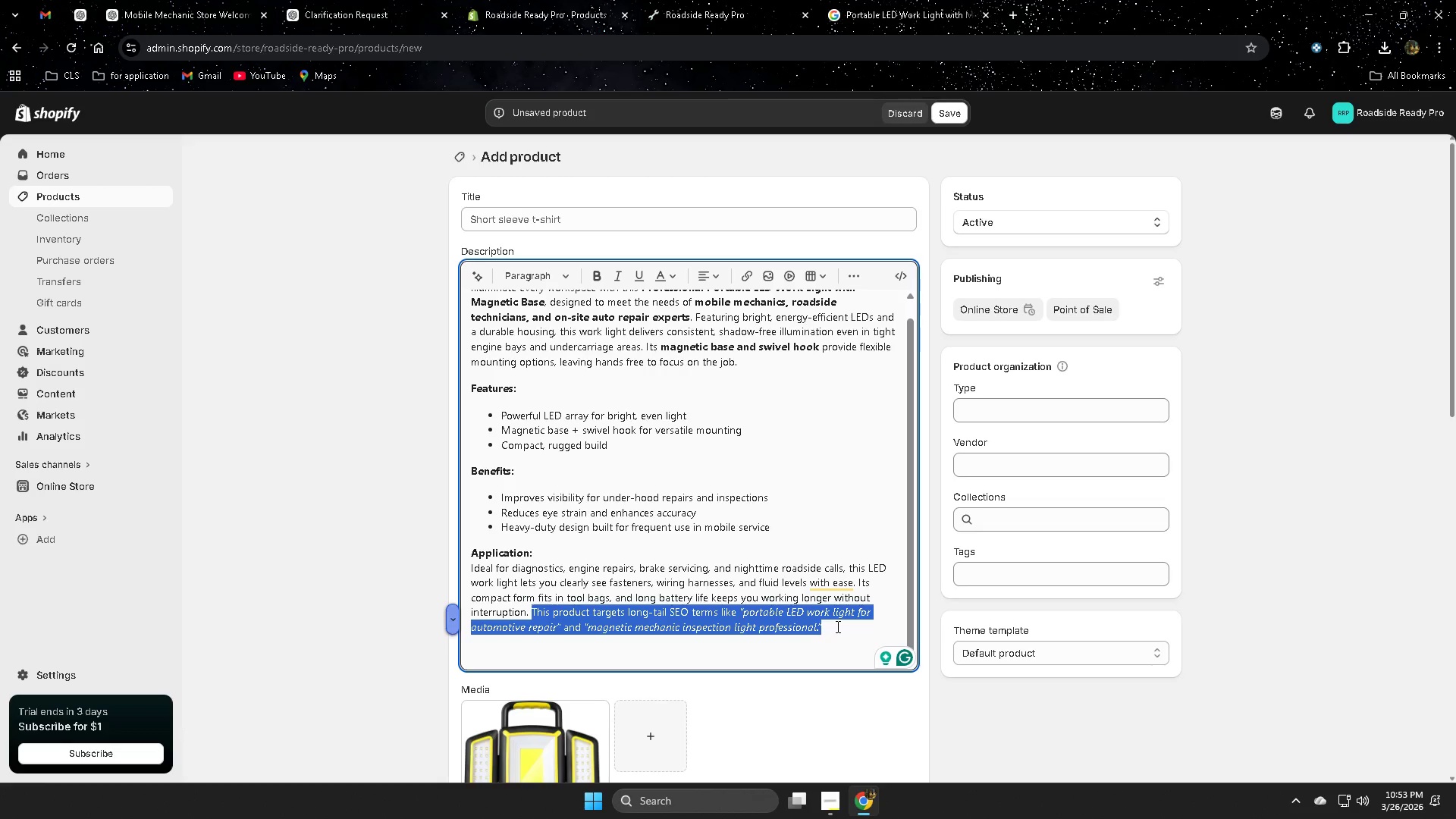 
key(Backspace)
 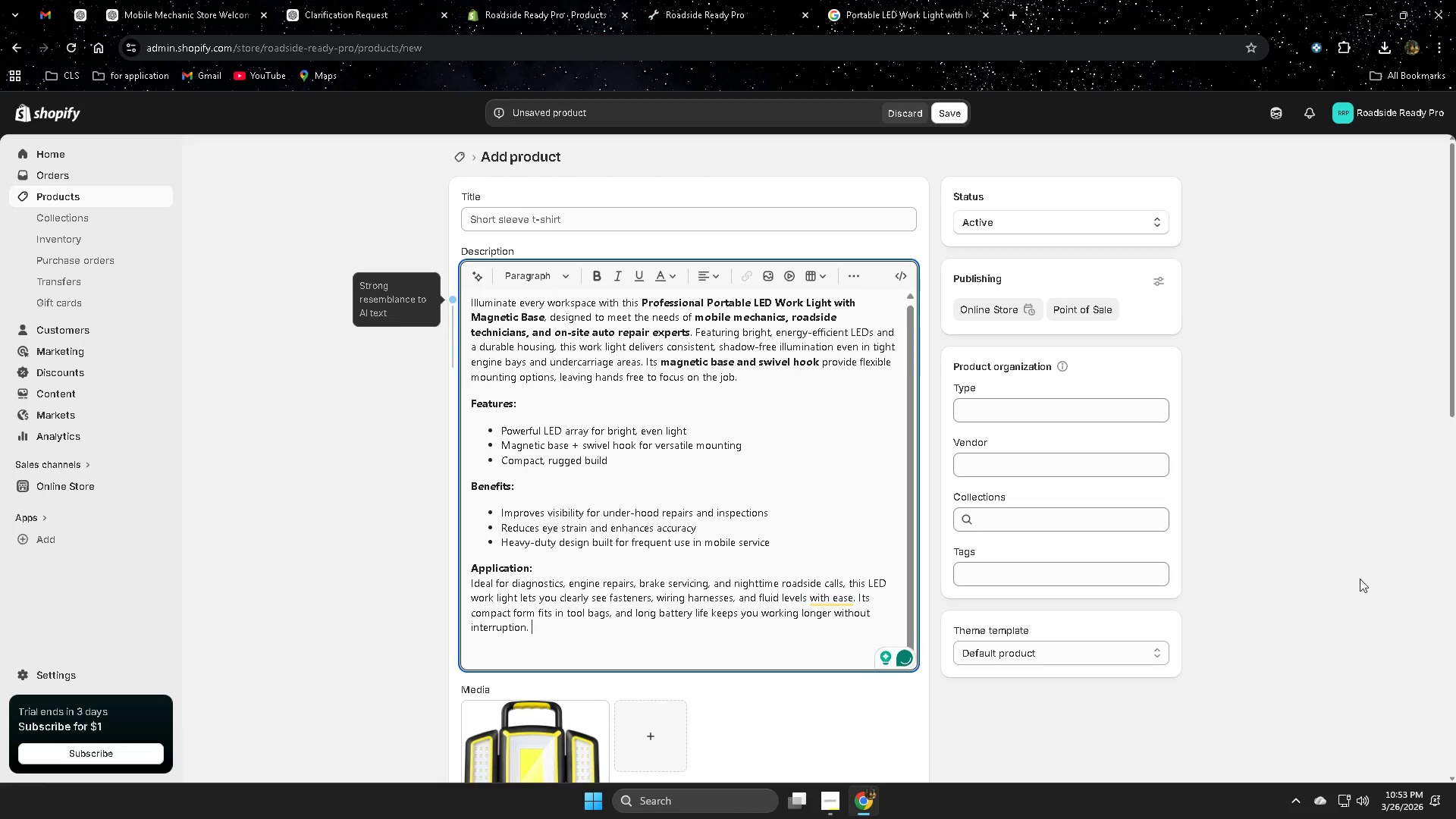 
scroll: coordinate [1332, 630], scroll_direction: up, amount: 1.0
 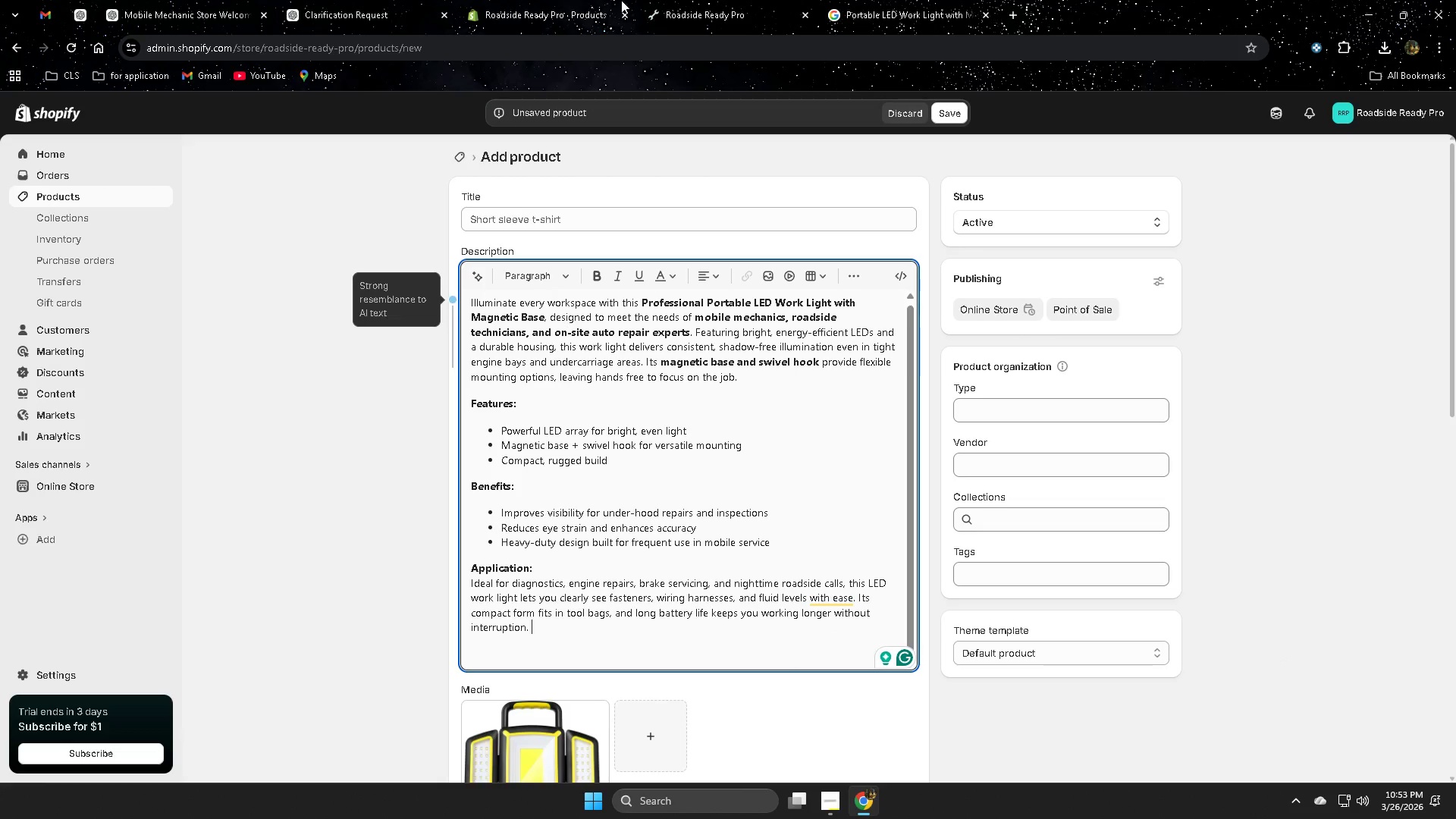 
left_click([334, 0])
 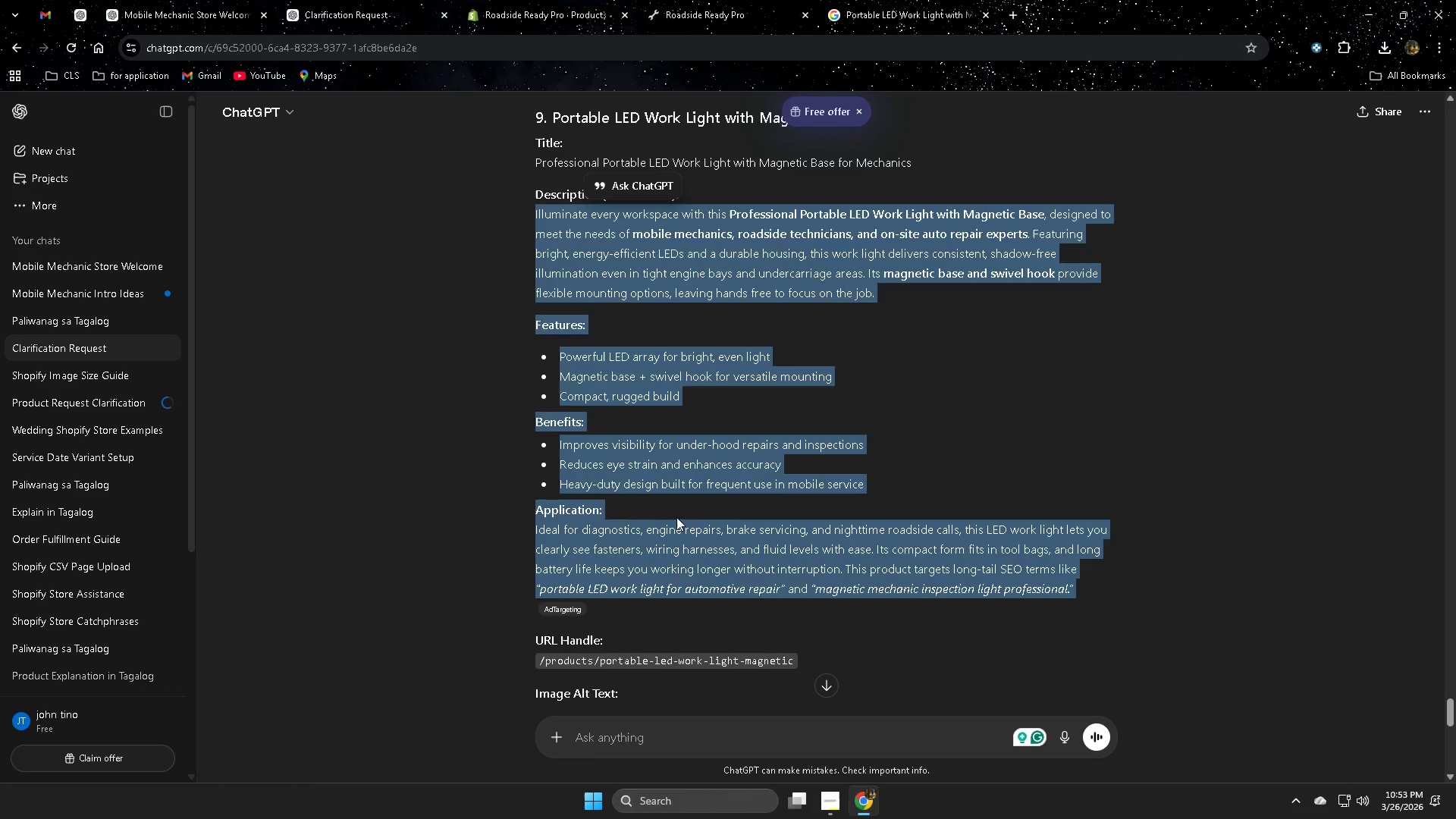 
scroll: coordinate [678, 447], scroll_direction: up, amount: 3.0
 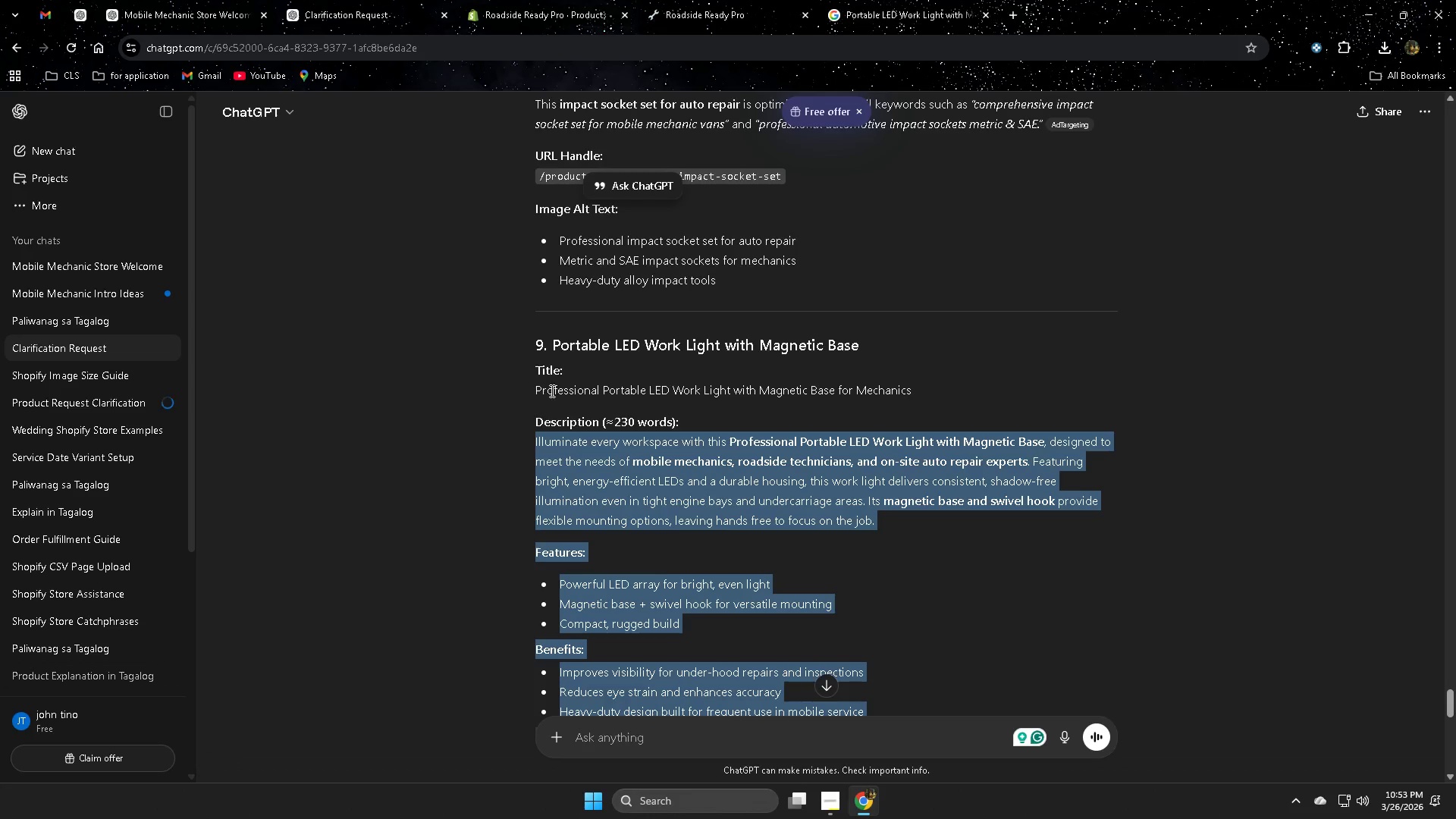 
left_click([542, 389])
 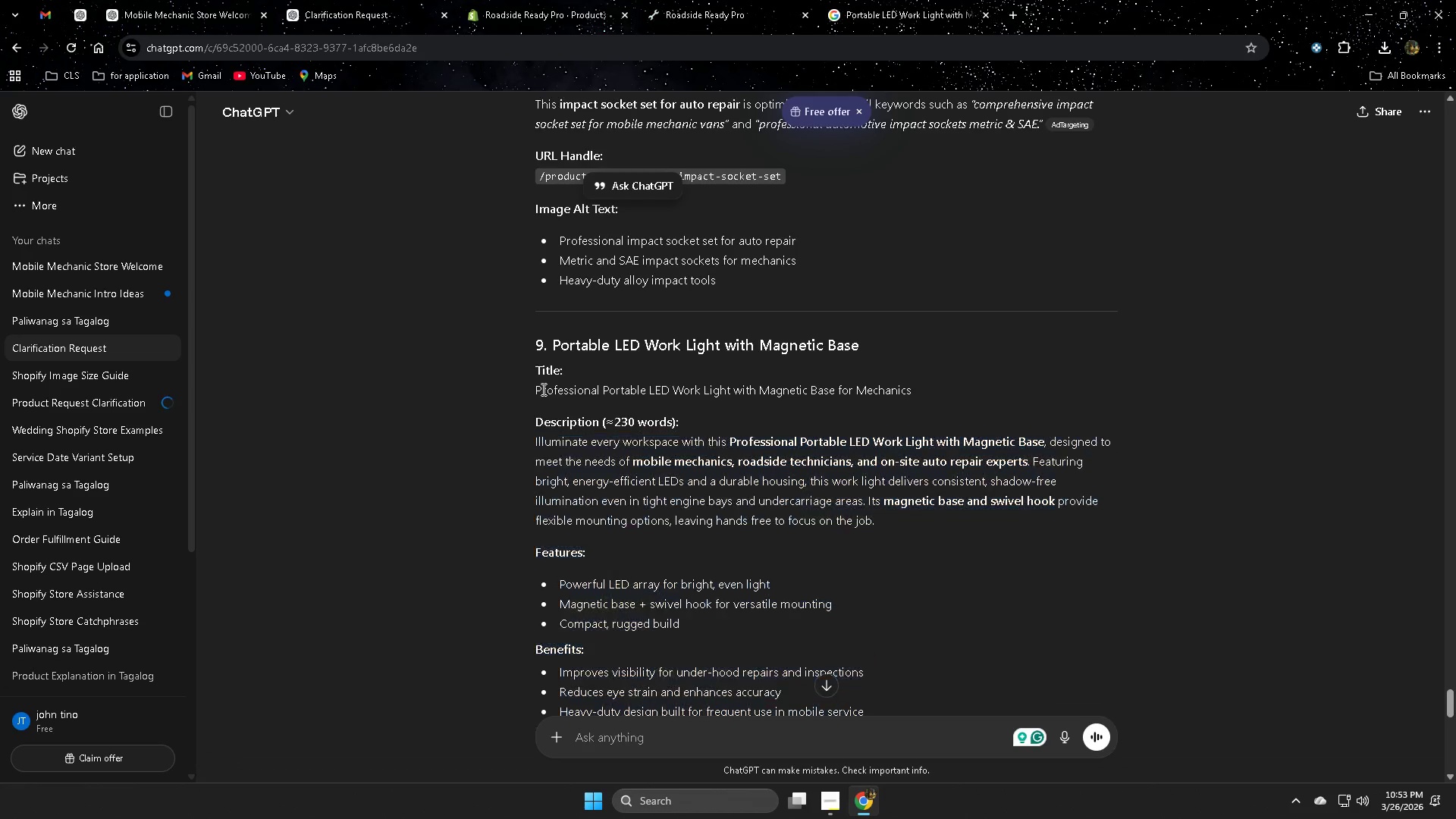 
left_click_drag(start_coordinate=[542, 389], to_coordinate=[904, 392])
 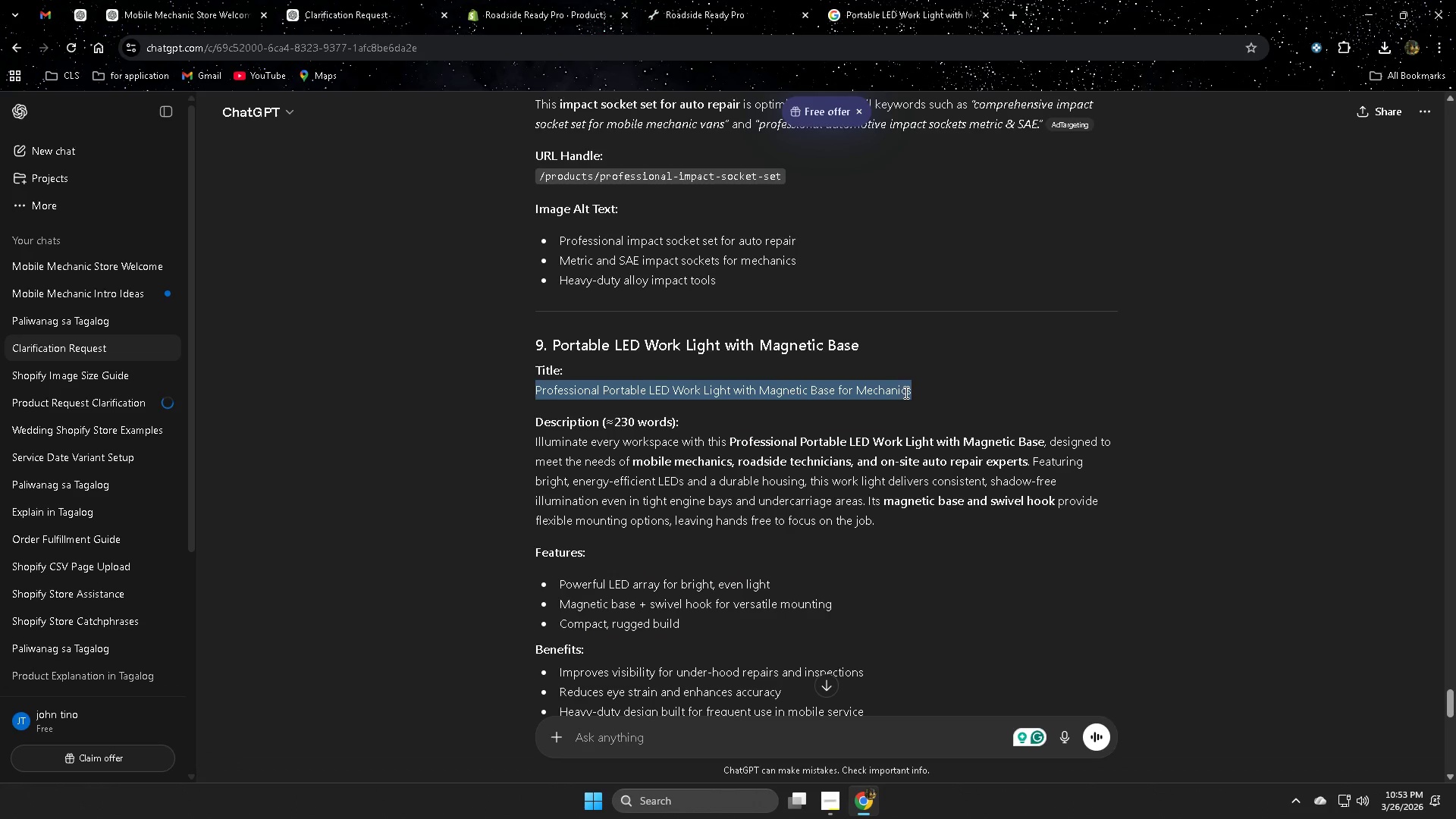 
key(Control+ControlLeft)
 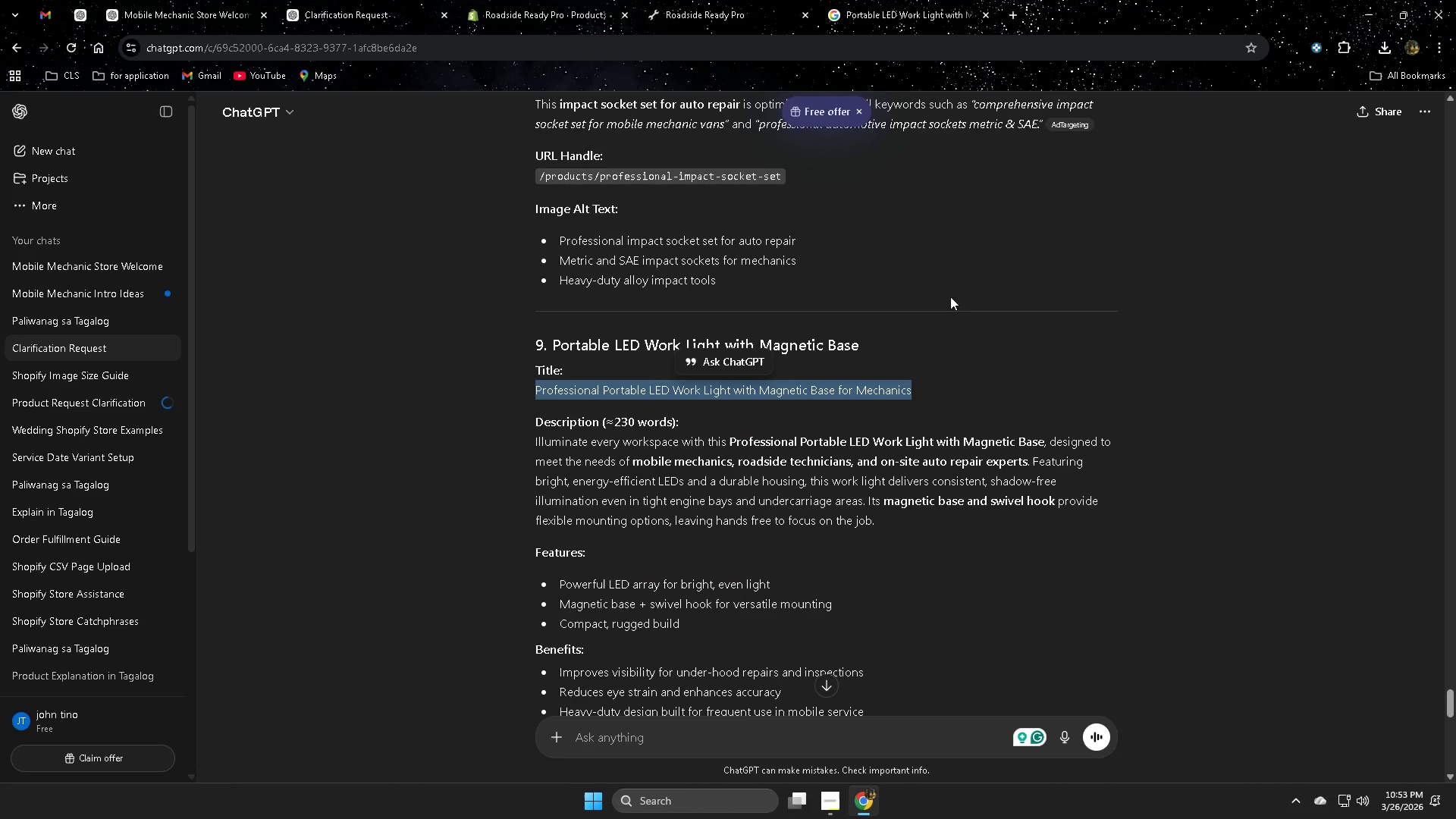 
key(Control+C)
 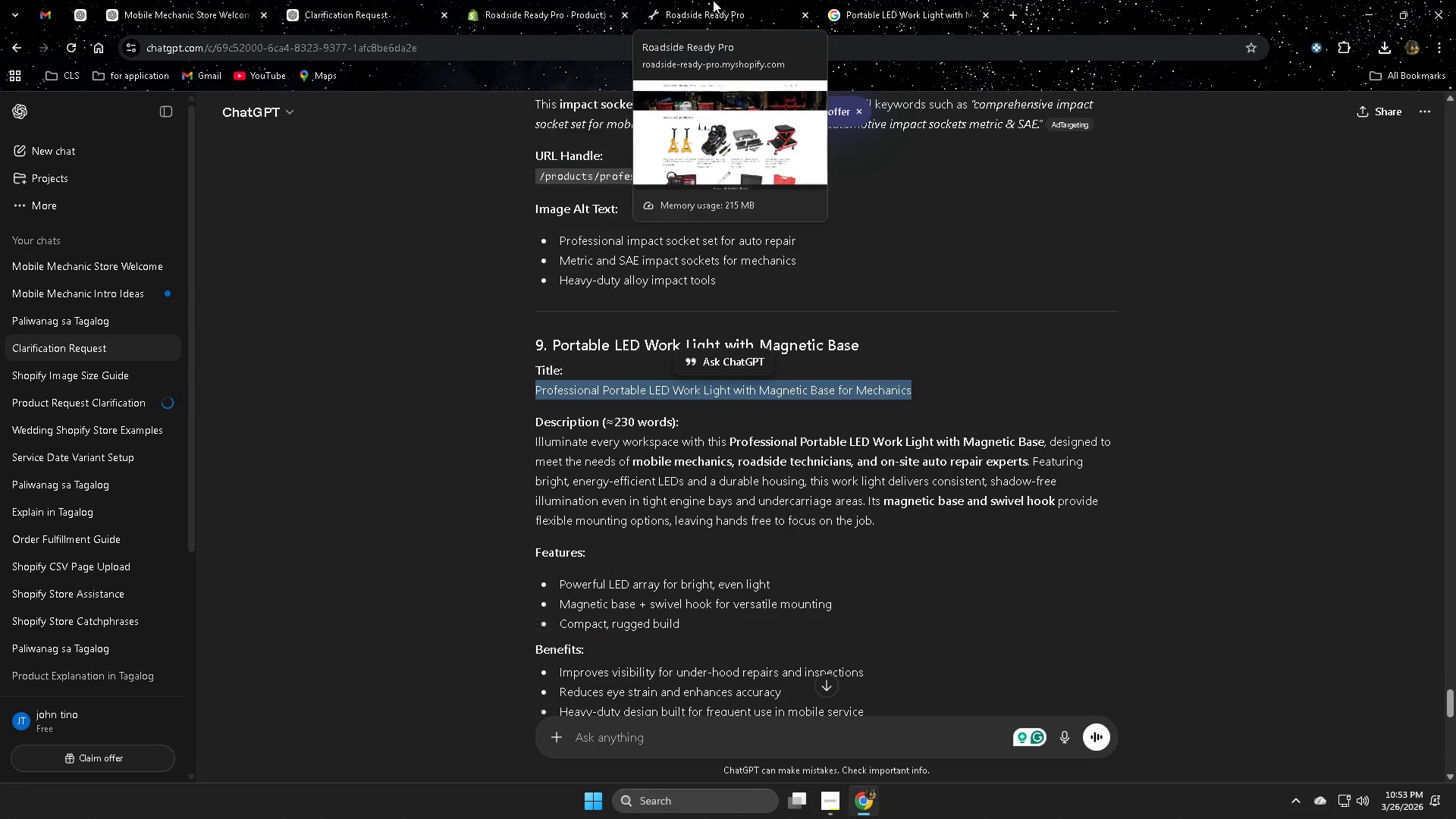 
left_click([556, 0])
 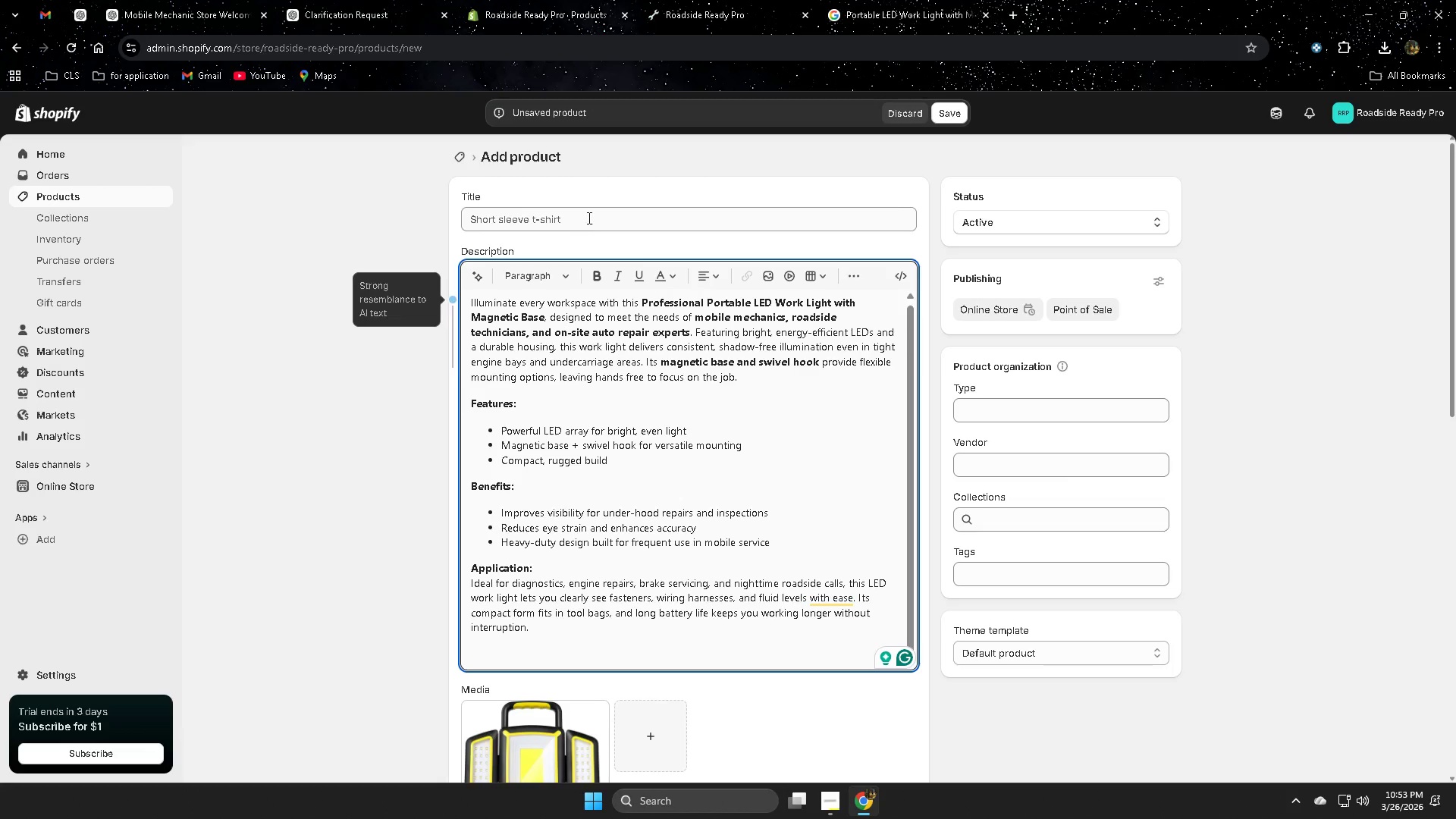 
double_click([588, 218])
 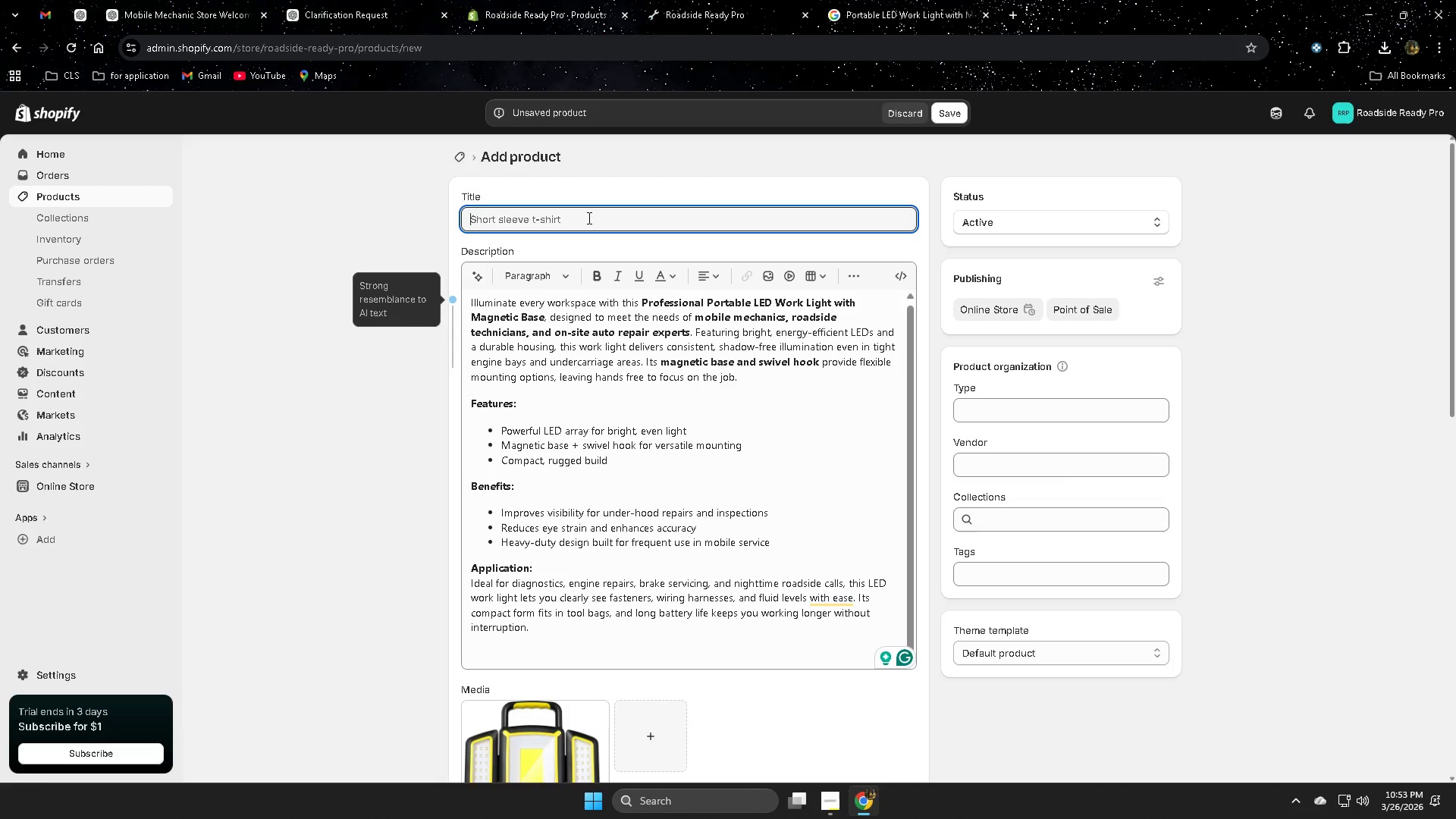 
key(Control+ControlLeft)
 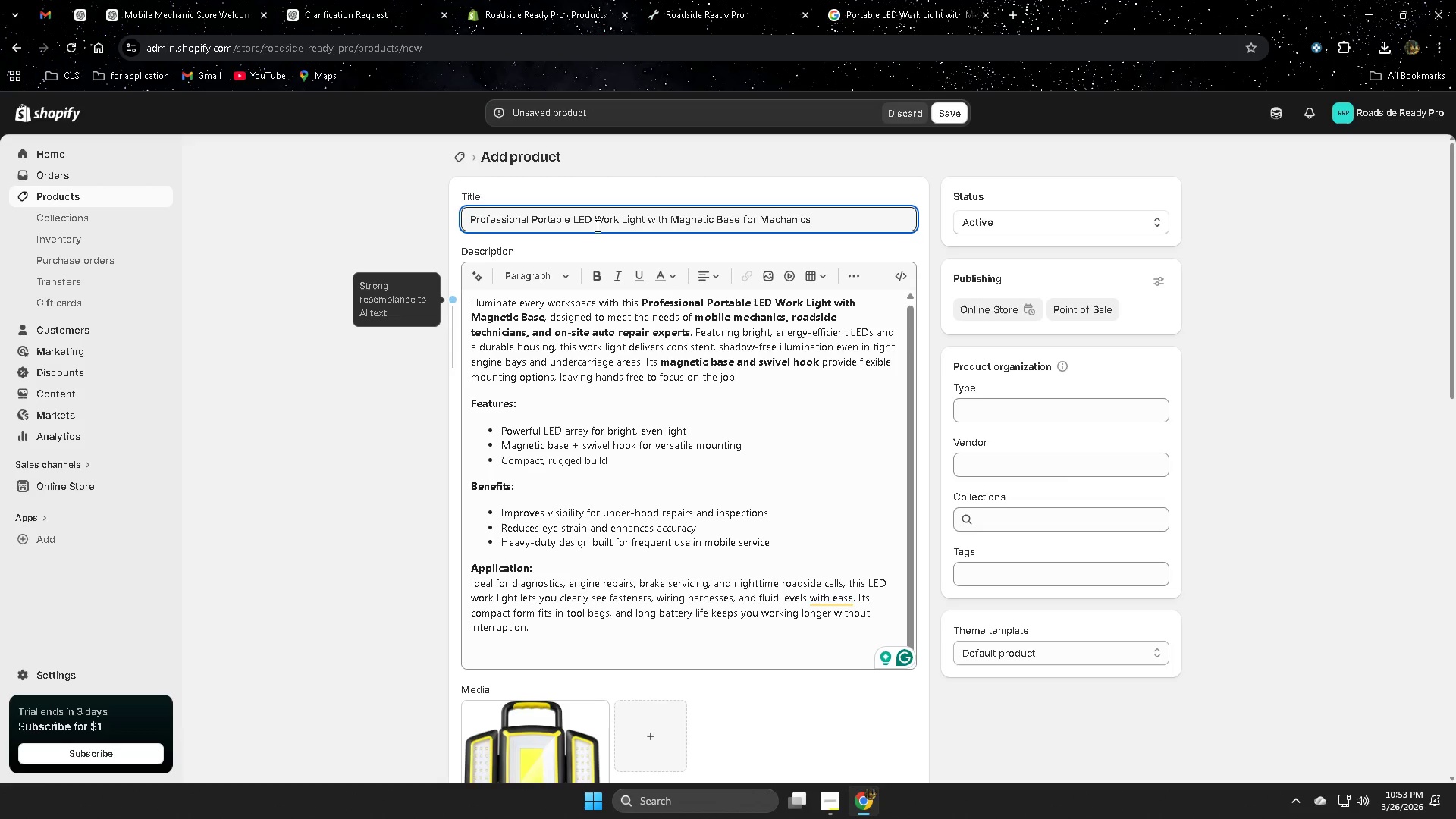 
key(Control+V)
 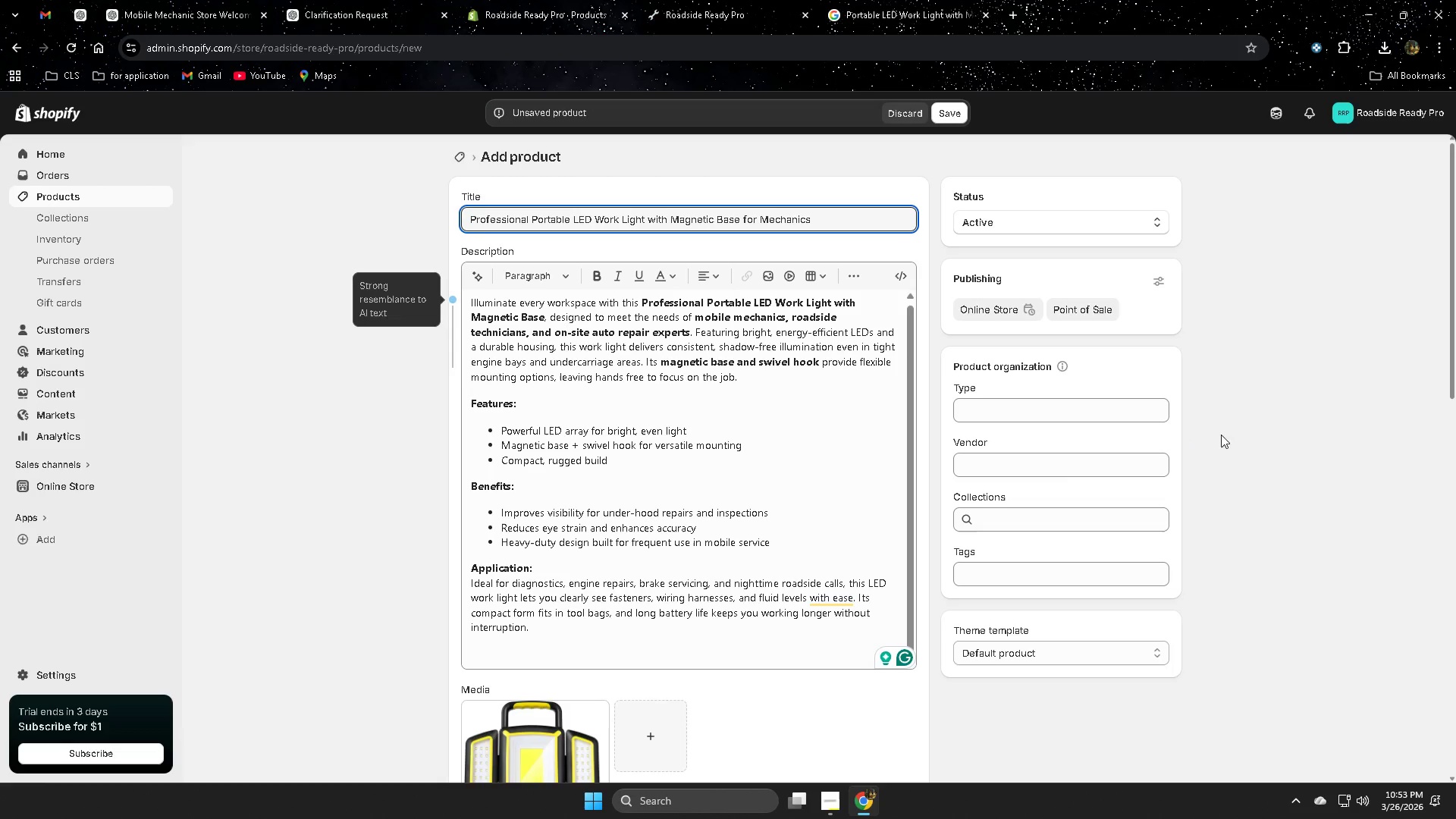 
left_click([1320, 438])
 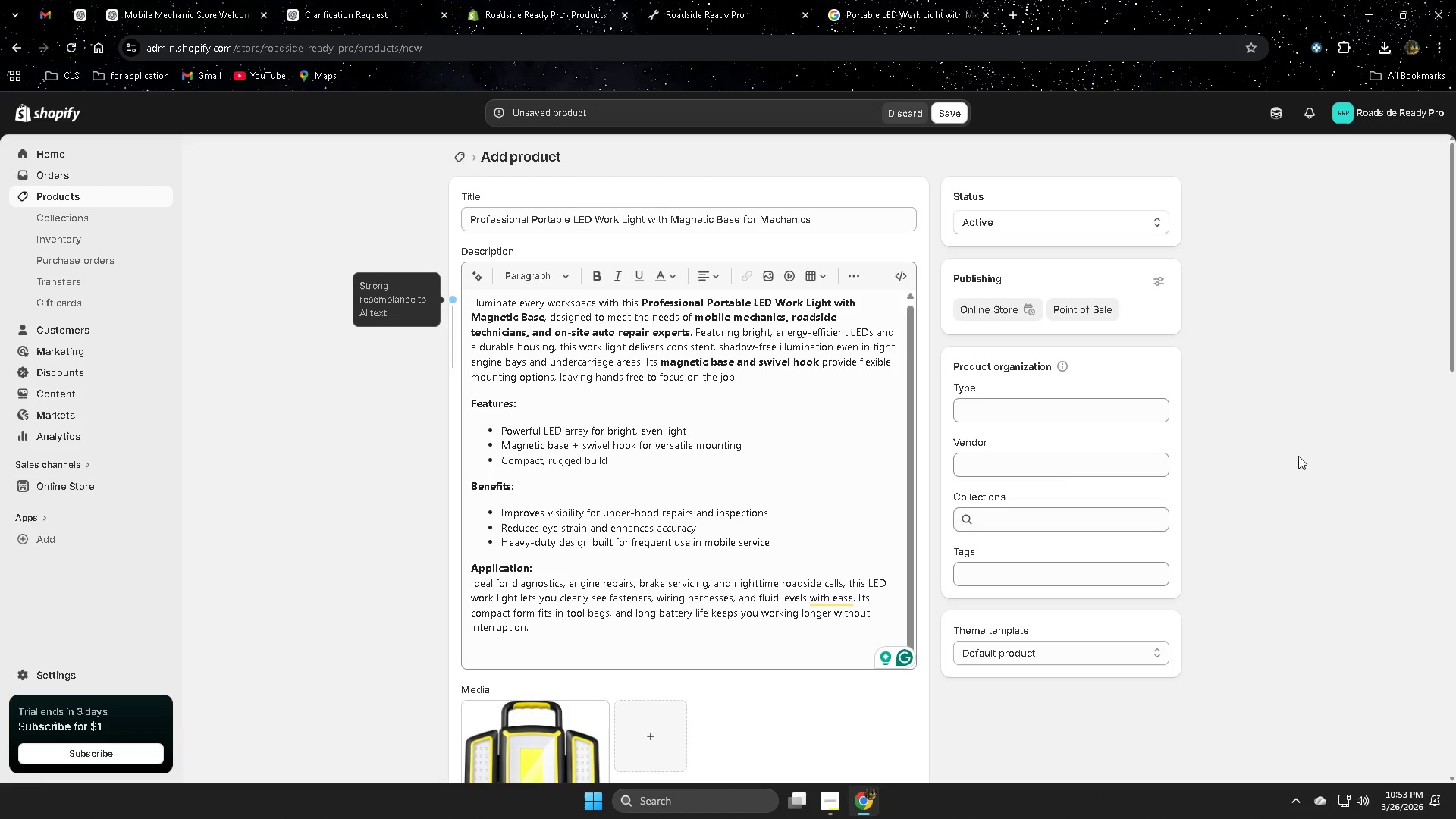 
scroll: coordinate [1100, 608], scroll_direction: down, amount: 6.0
 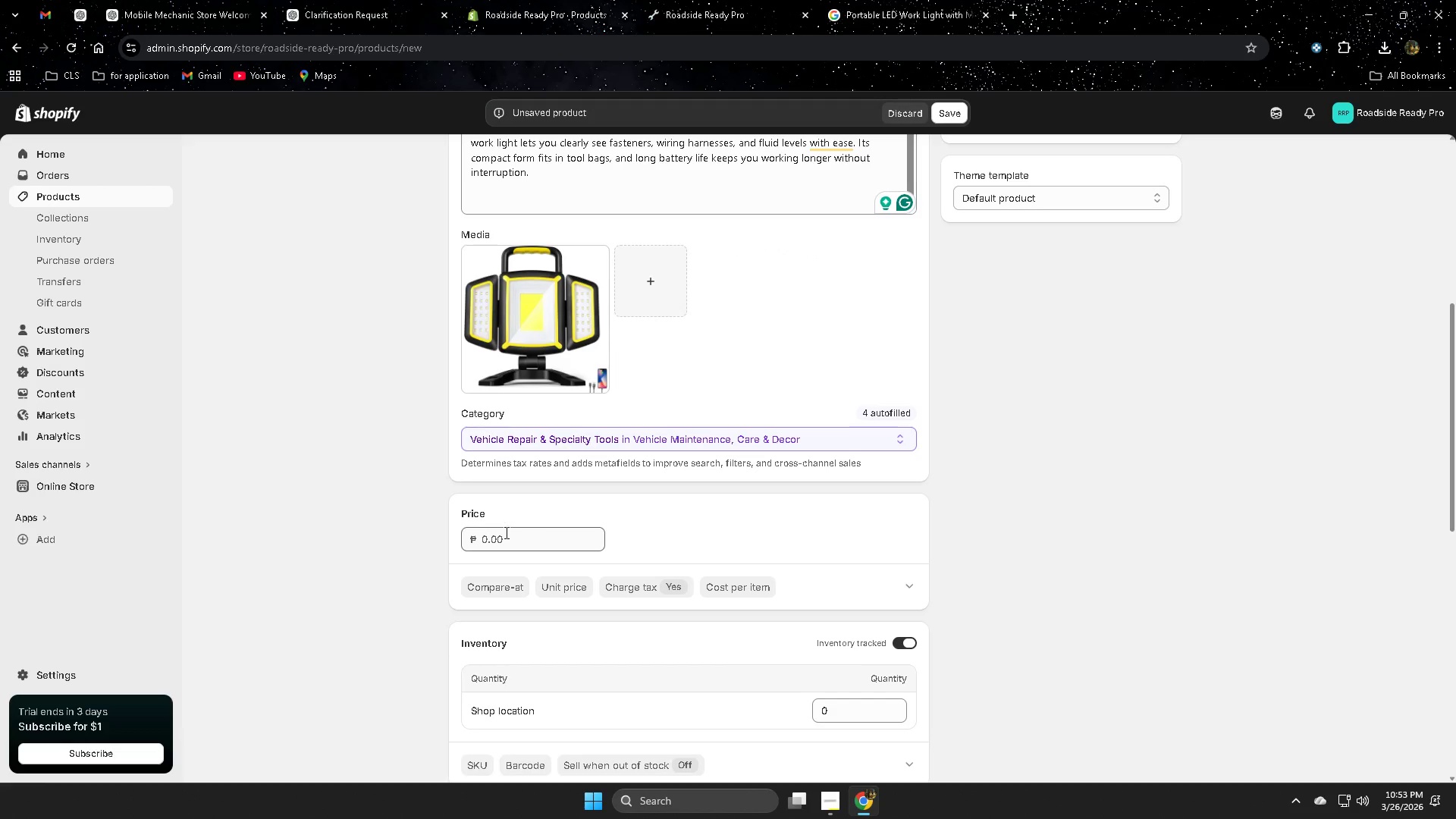 
left_click([529, 536])
 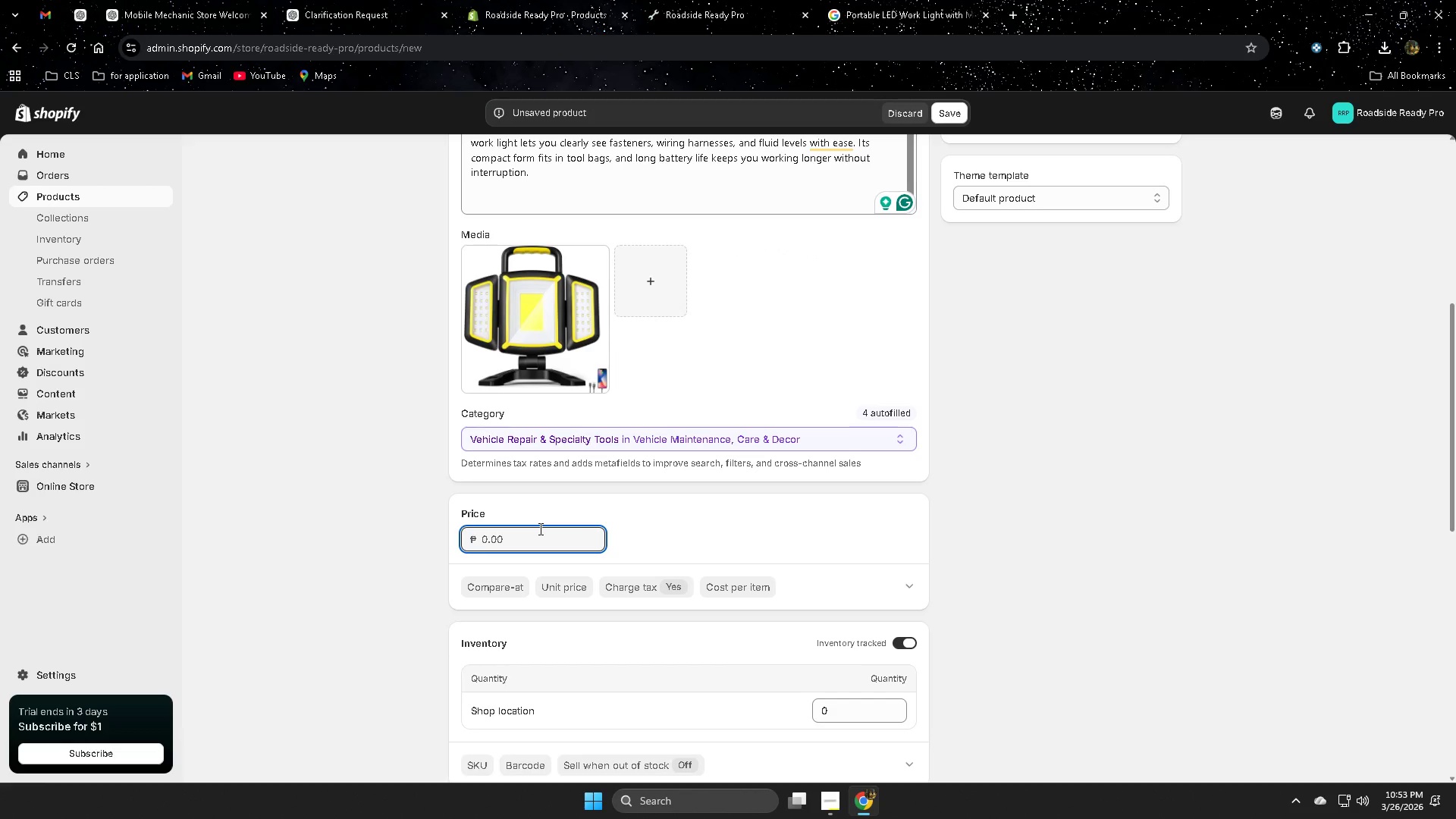 
key(Numpad5)
 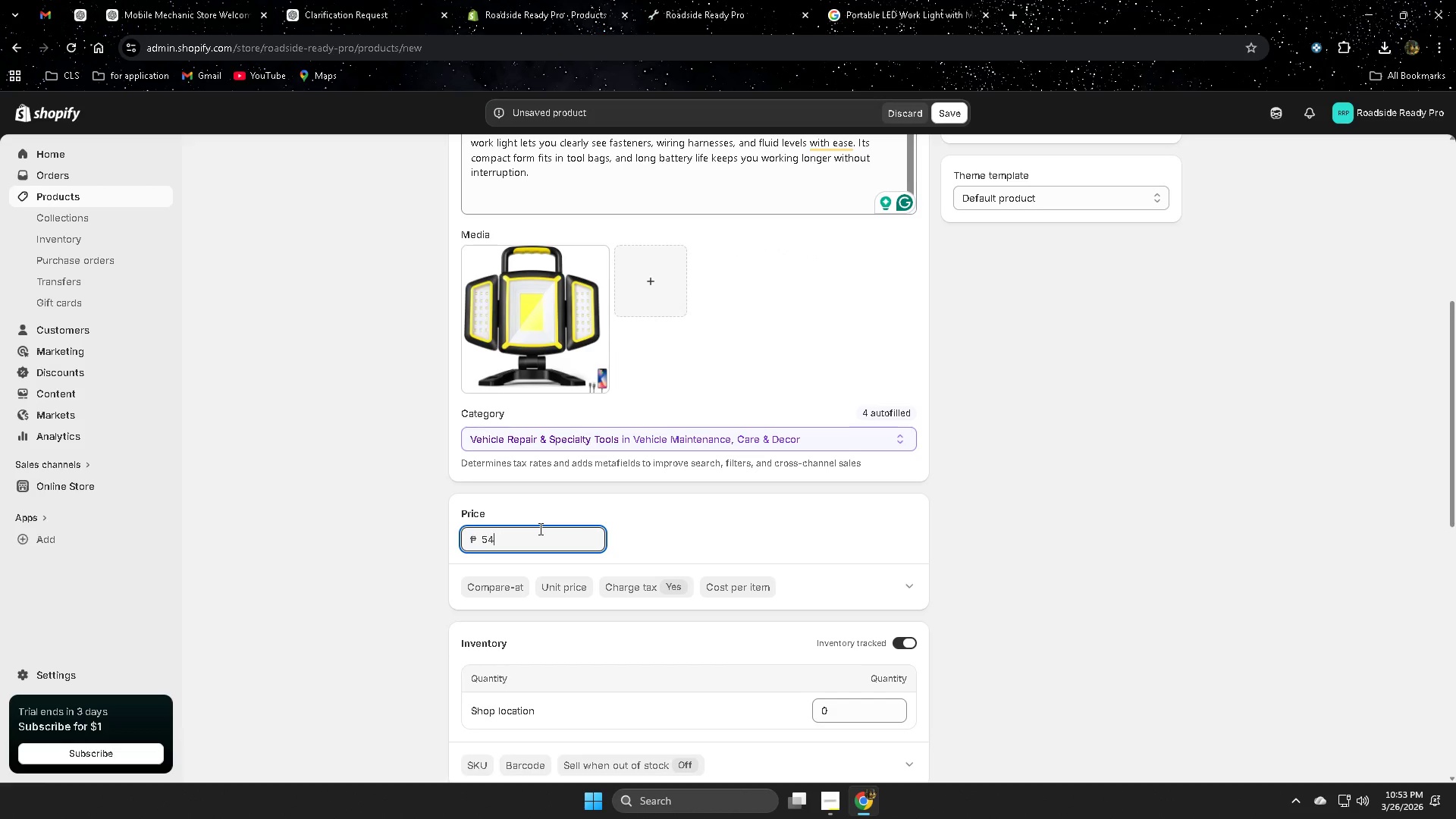 
key(Numpad4)
 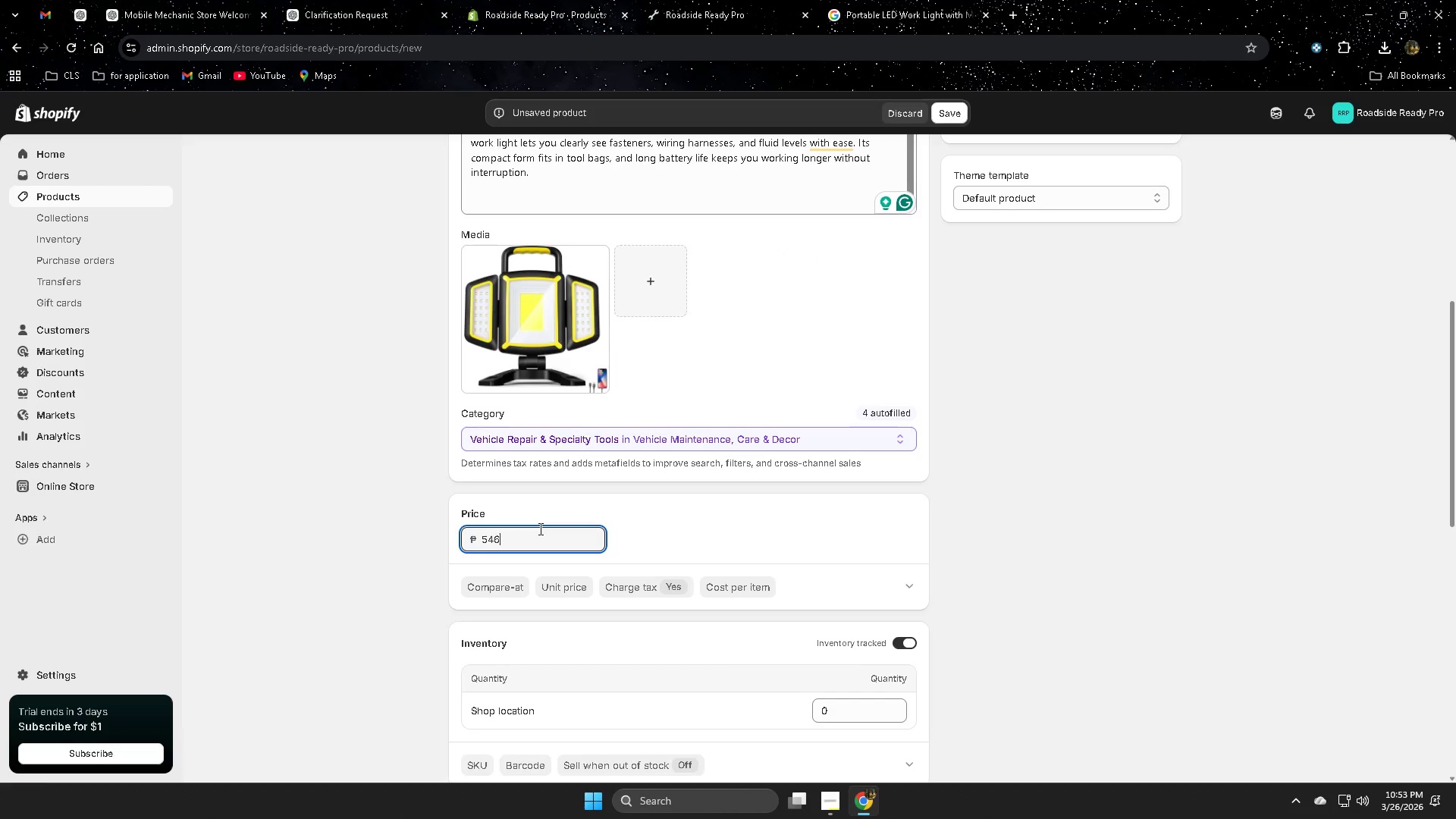 
key(Numpad6)
 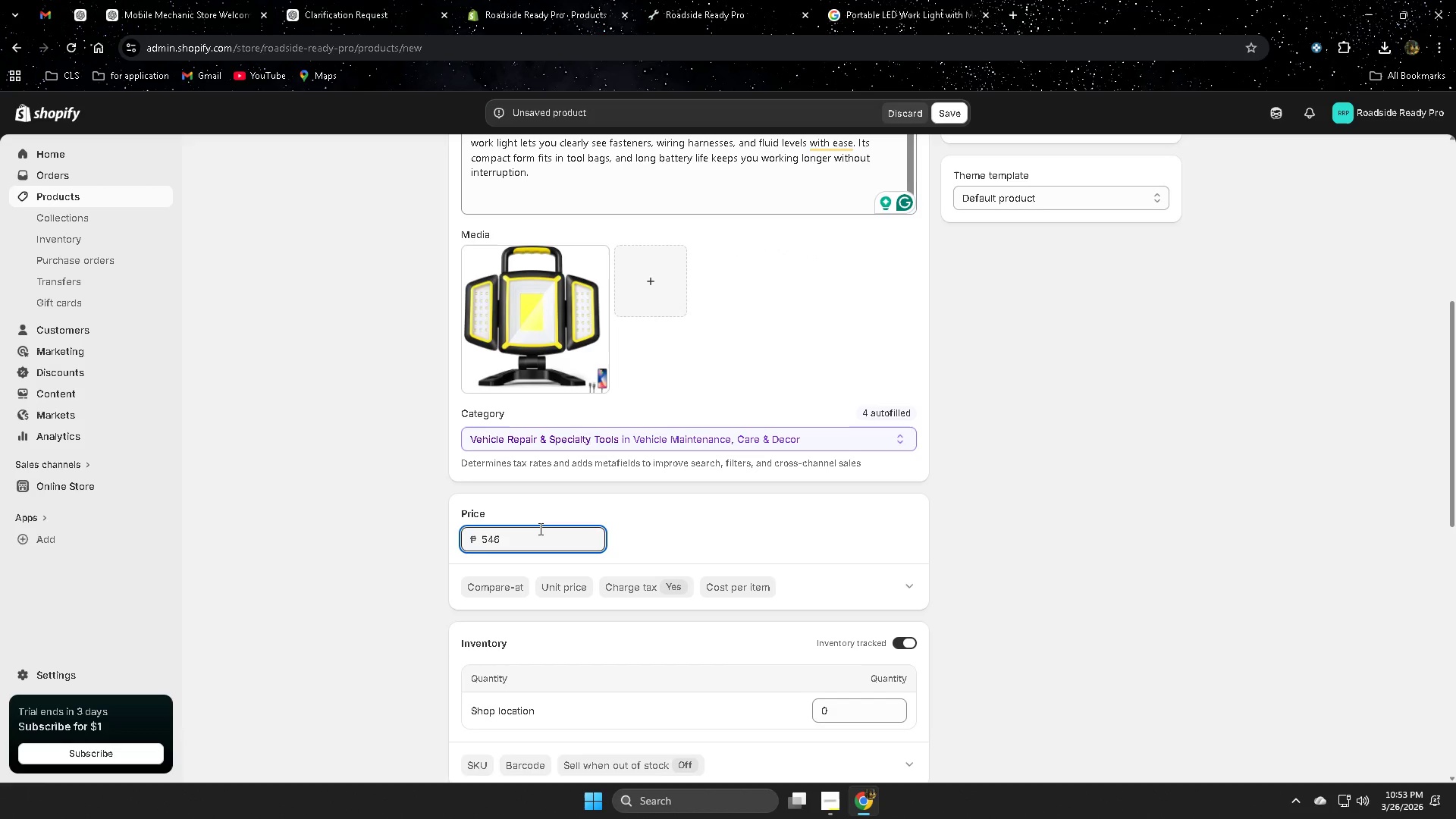 
key(Backspace)
 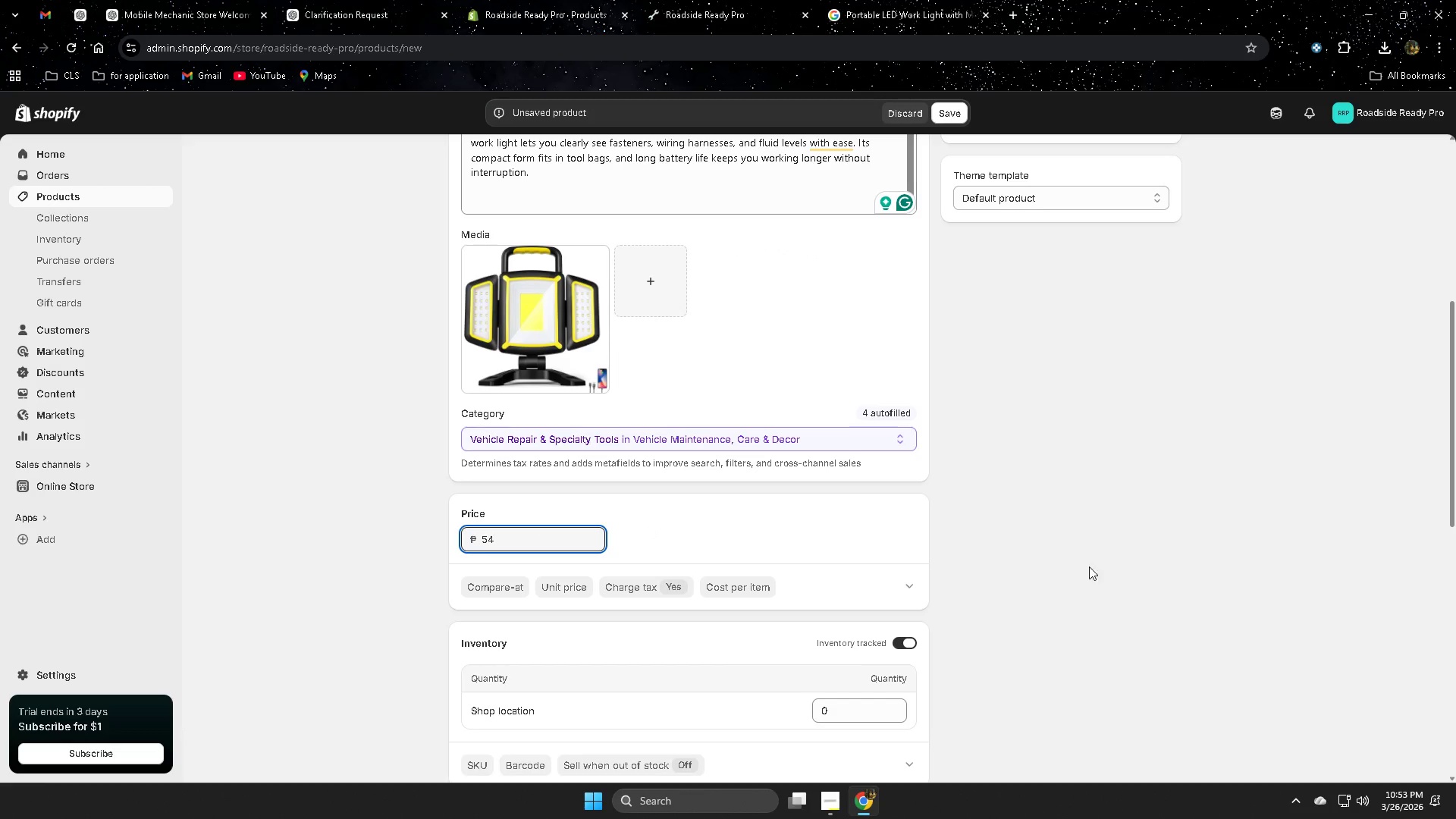 
left_click([1101, 568])
 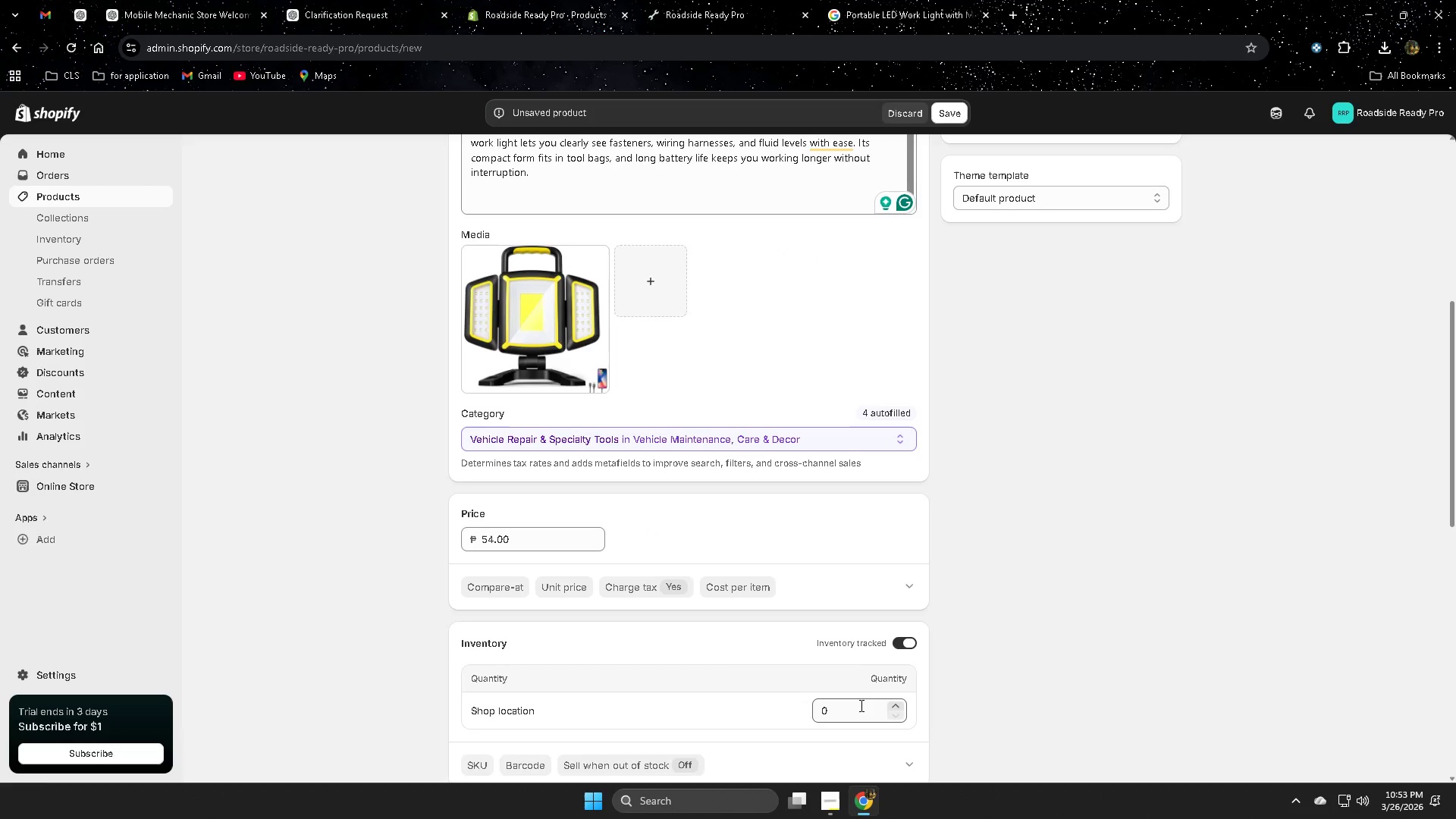 
double_click([856, 704])
 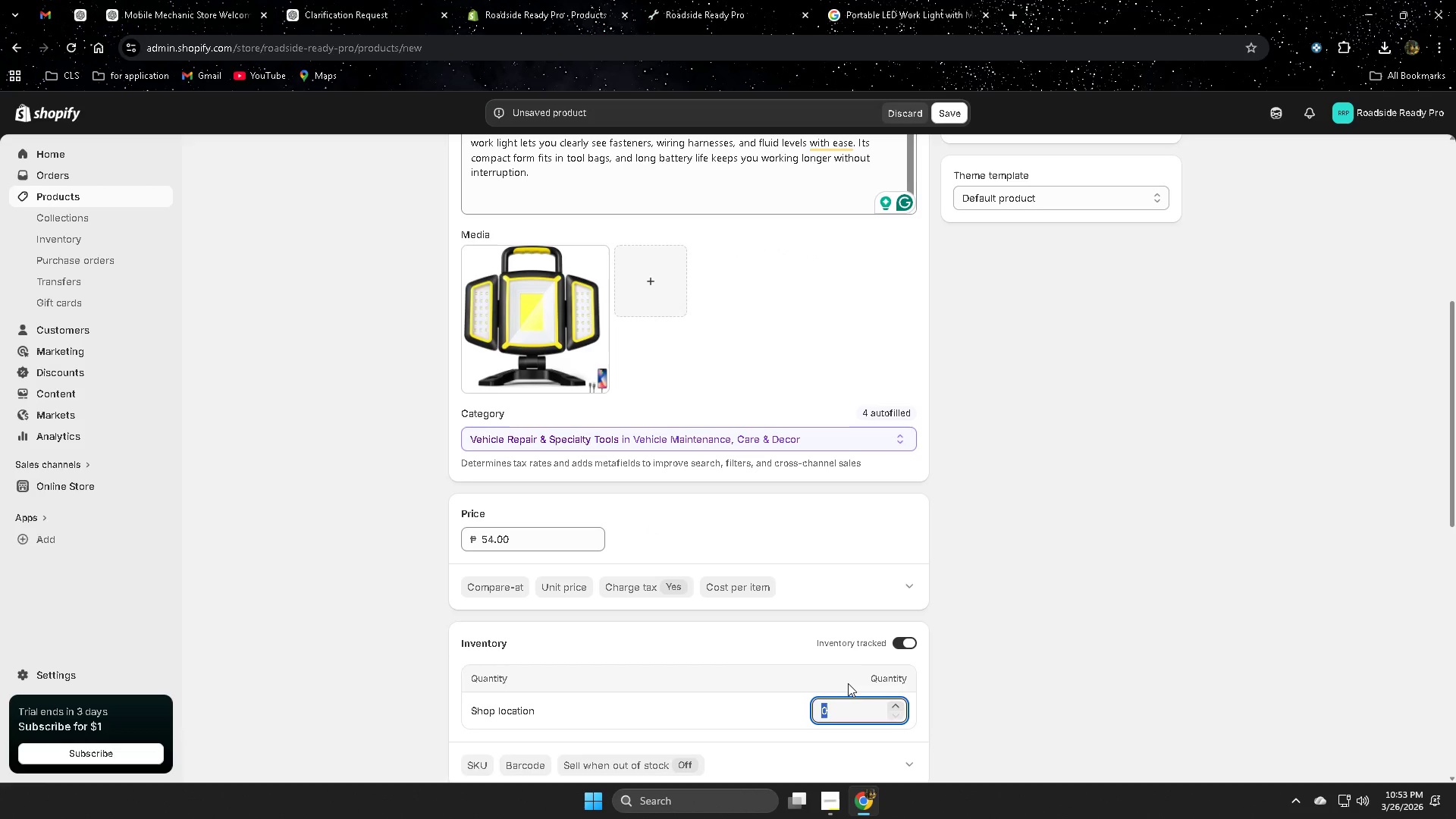 
key(Numpad1)
 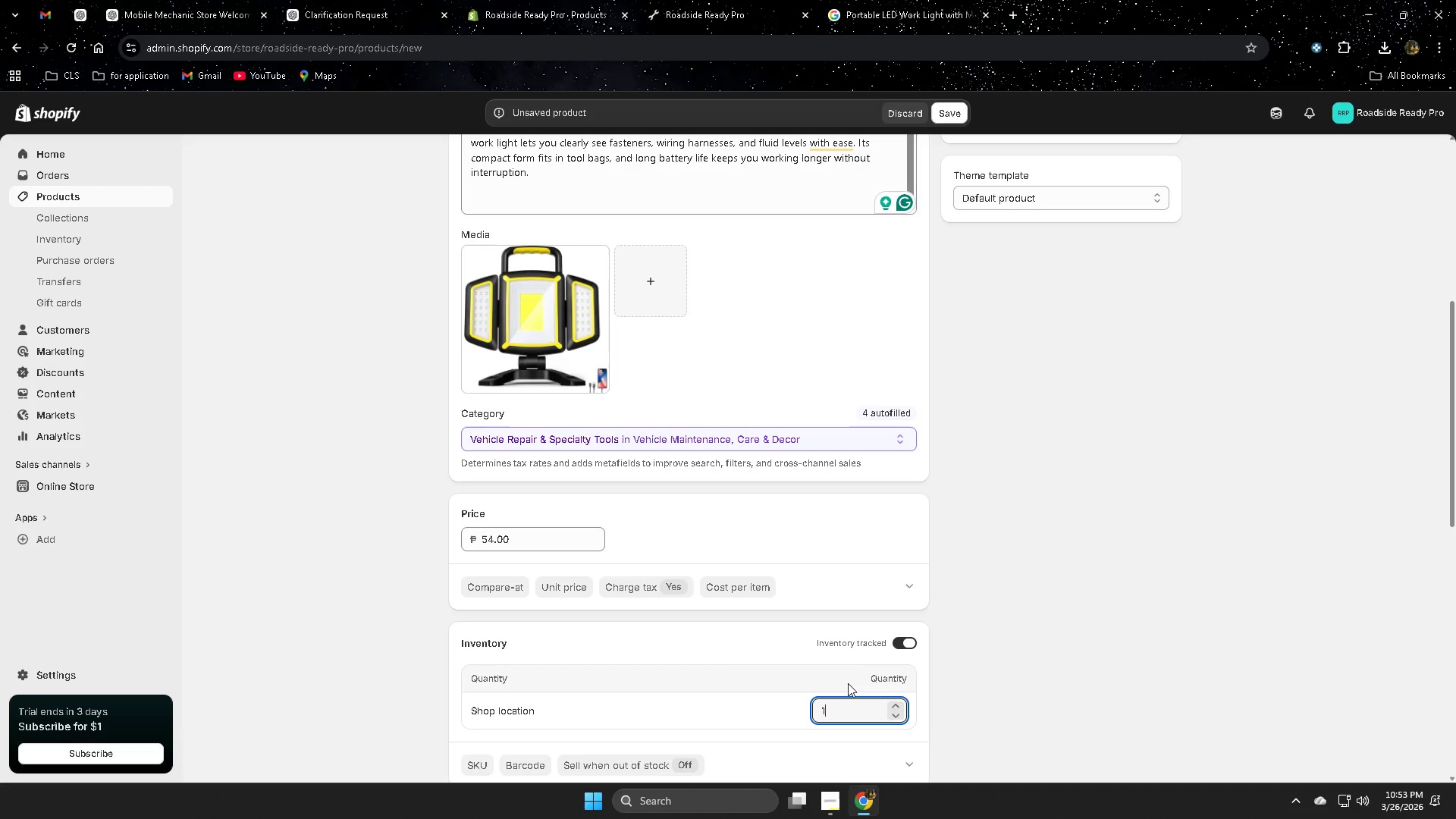 
key(Numpad2)
 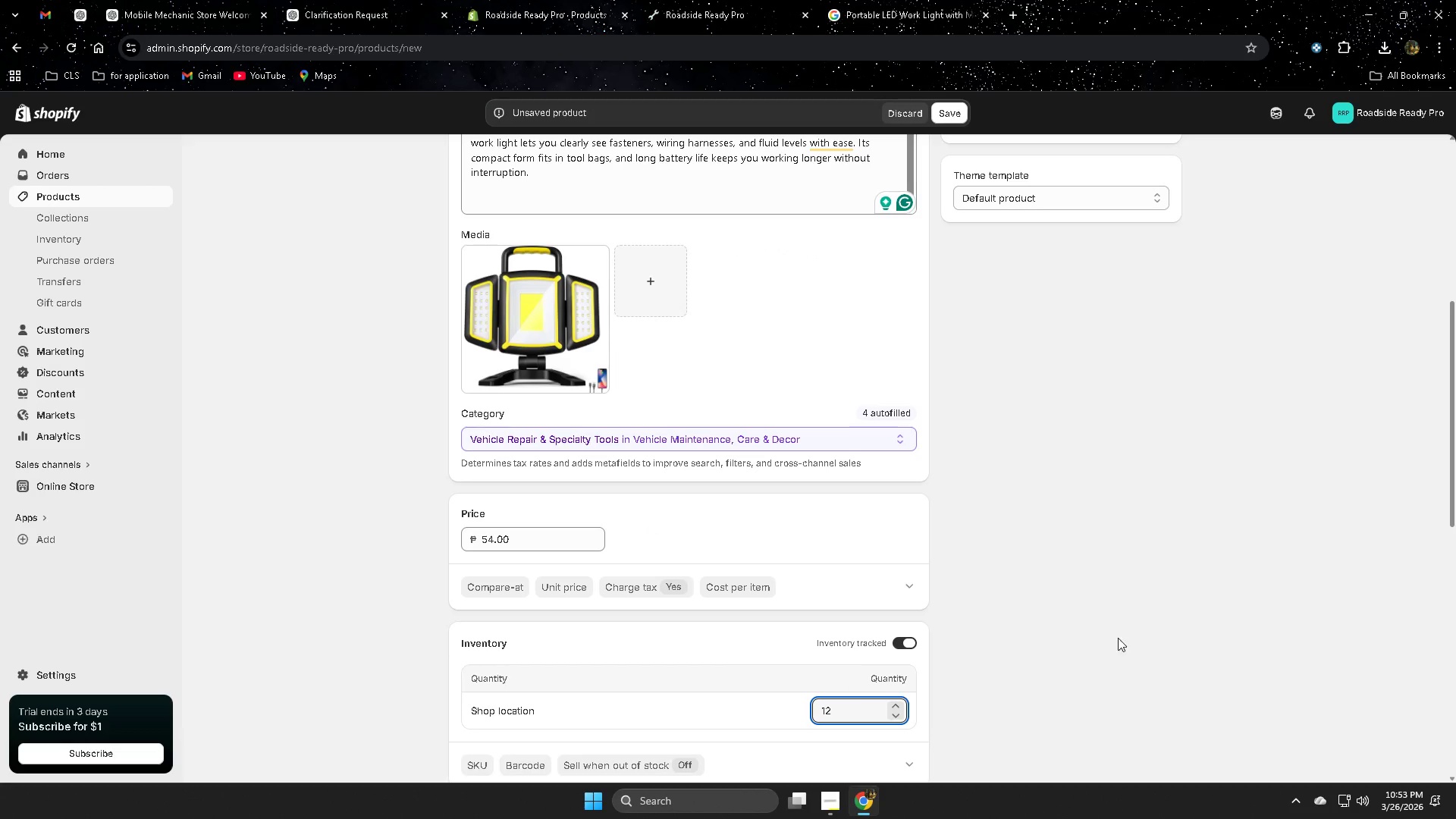 
left_click([1089, 632])
 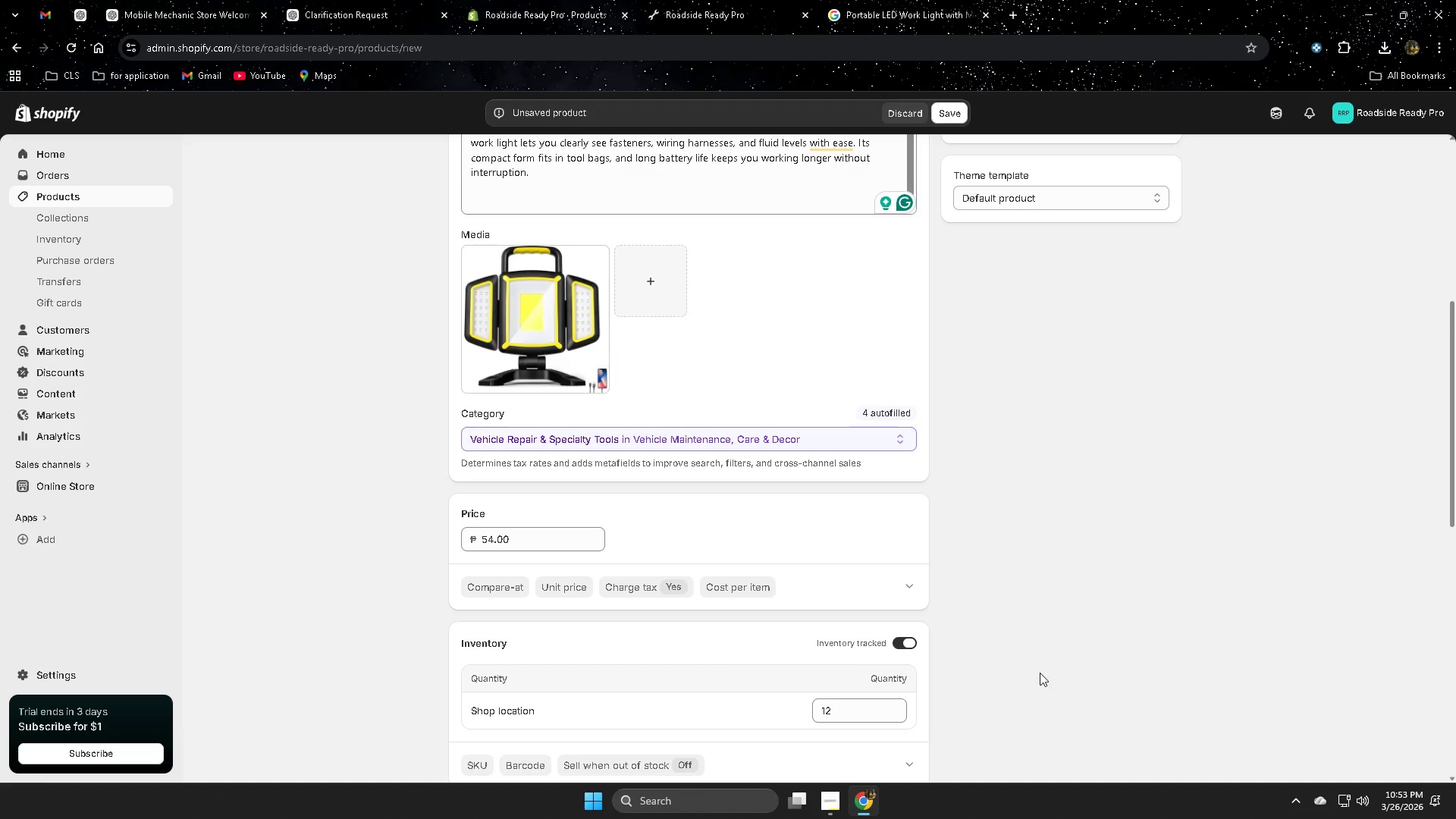 
scroll: coordinate [1049, 665], scroll_direction: down, amount: 11.0
 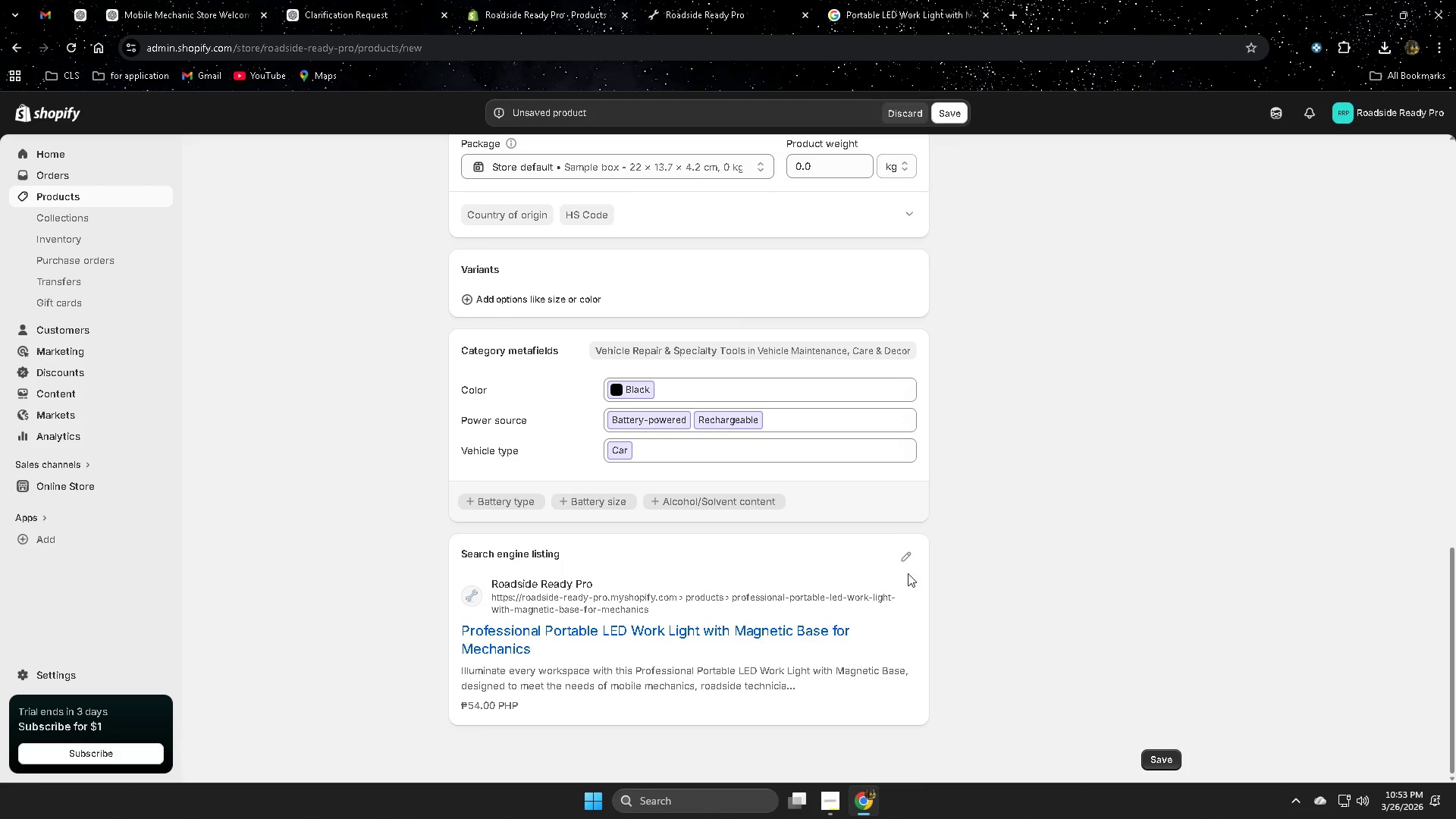 
left_click([903, 557])
 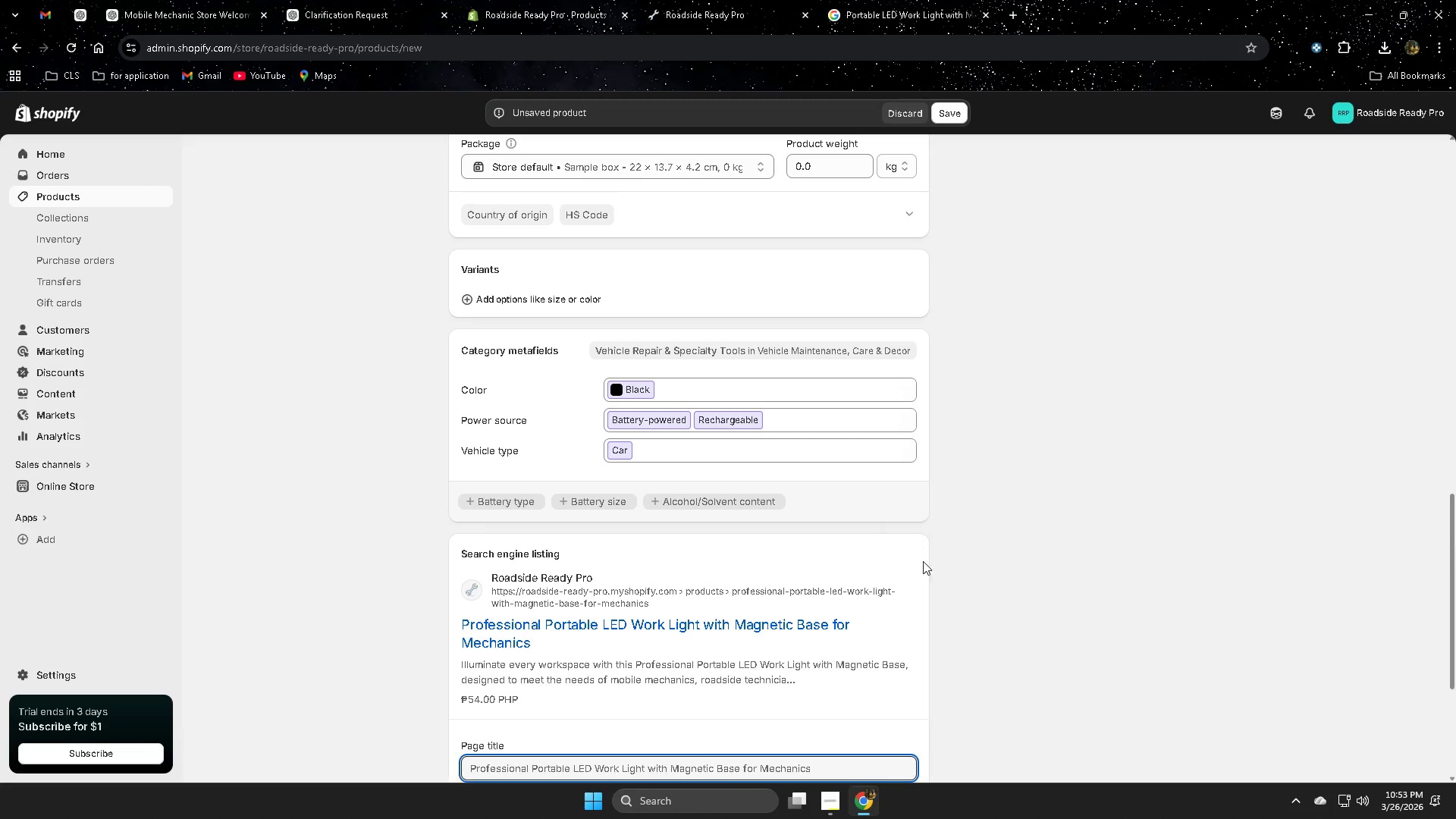 
scroll: coordinate [1160, 642], scroll_direction: down, amount: 5.0
 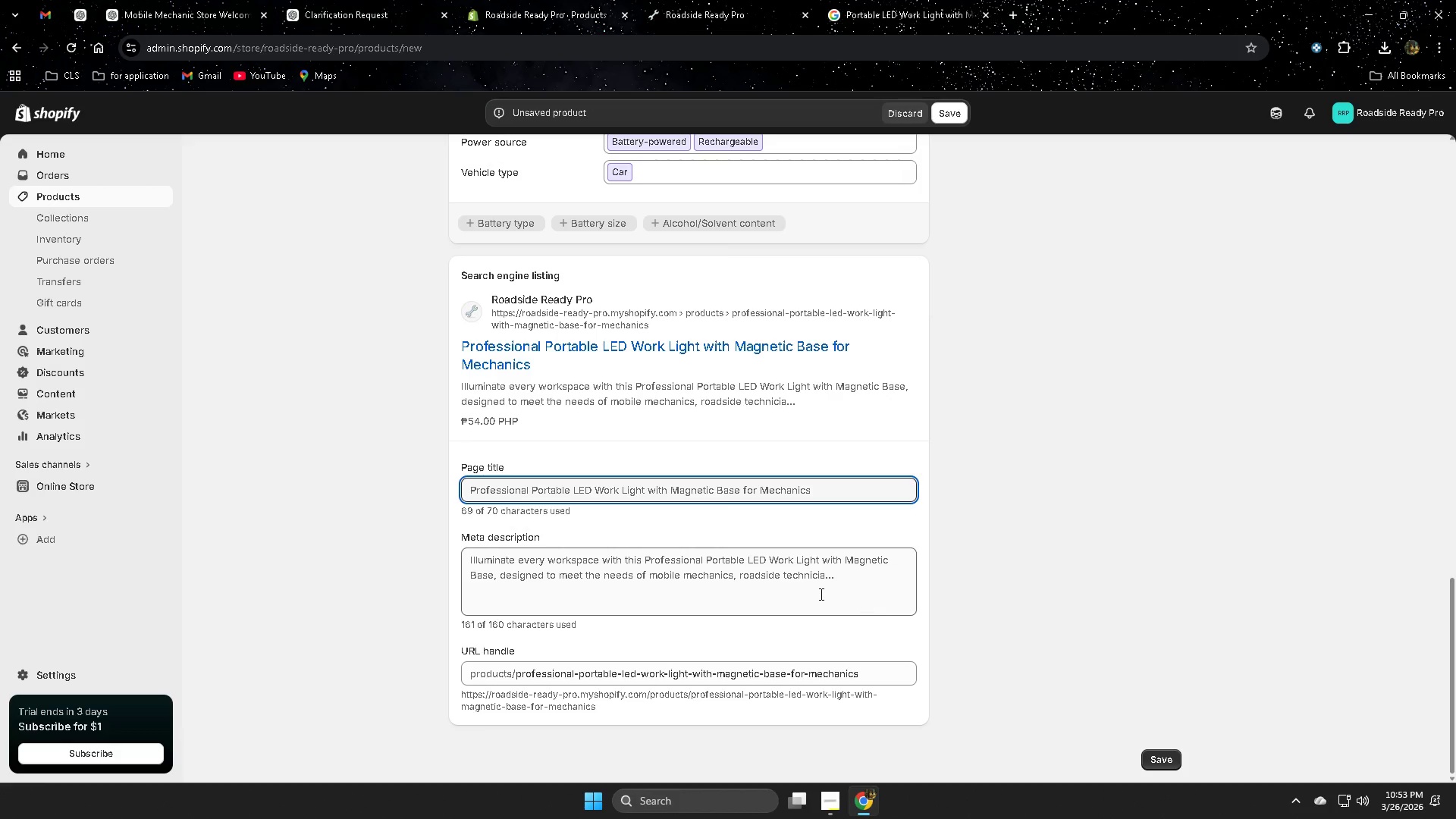 
left_click([808, 592])
 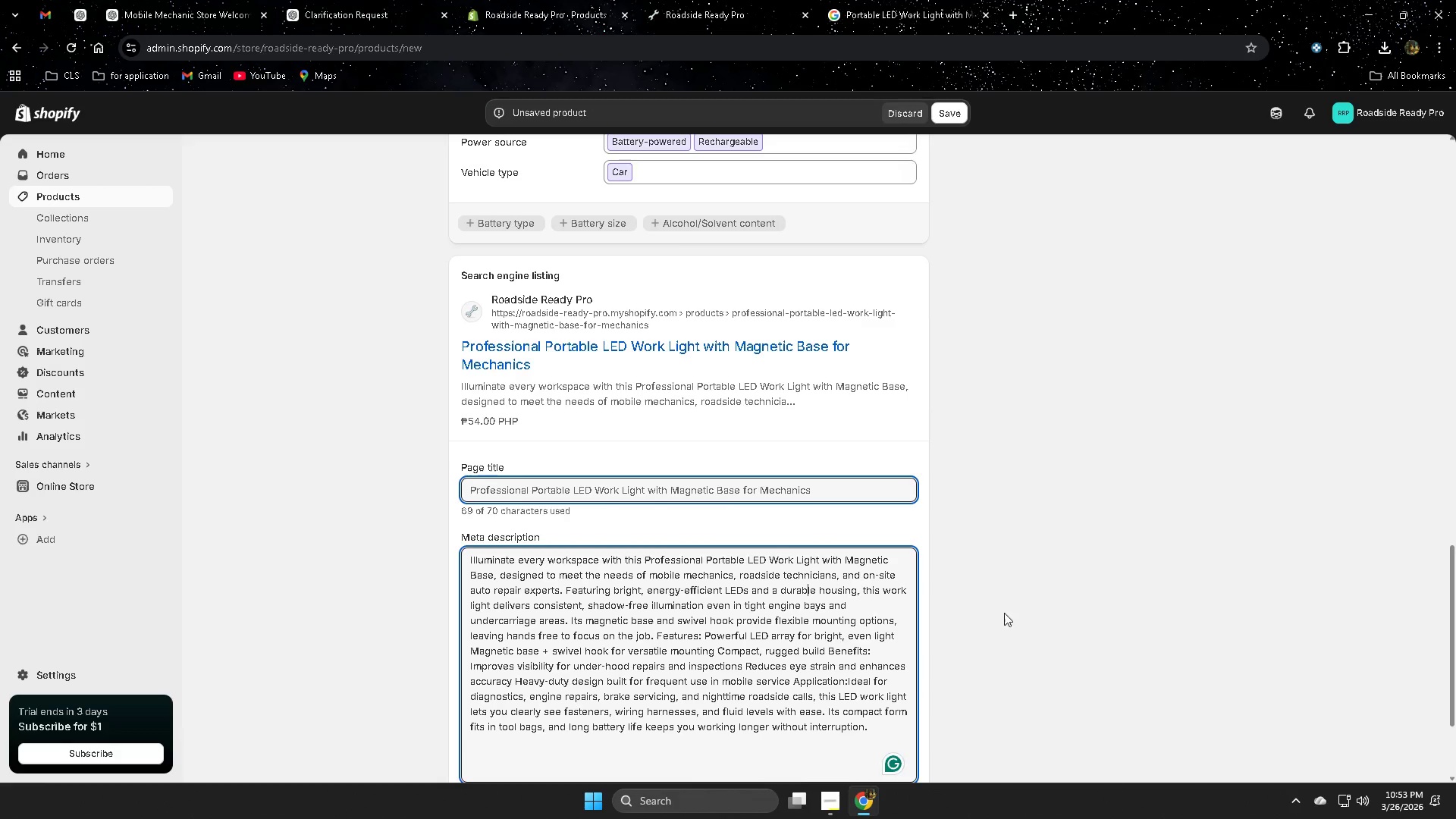 
scroll: coordinate [1056, 620], scroll_direction: down, amount: 3.0
 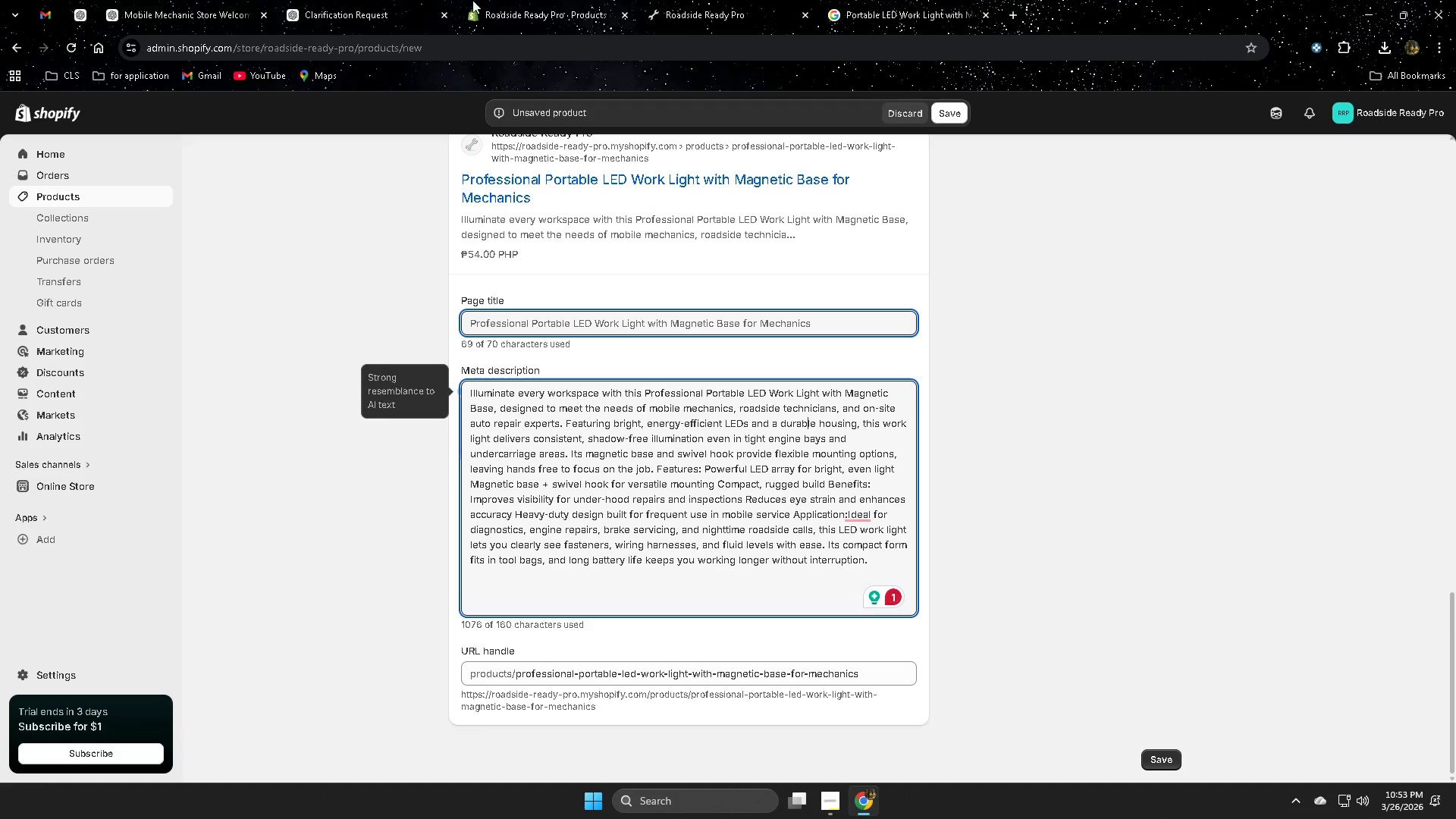 
left_click([529, 0])
 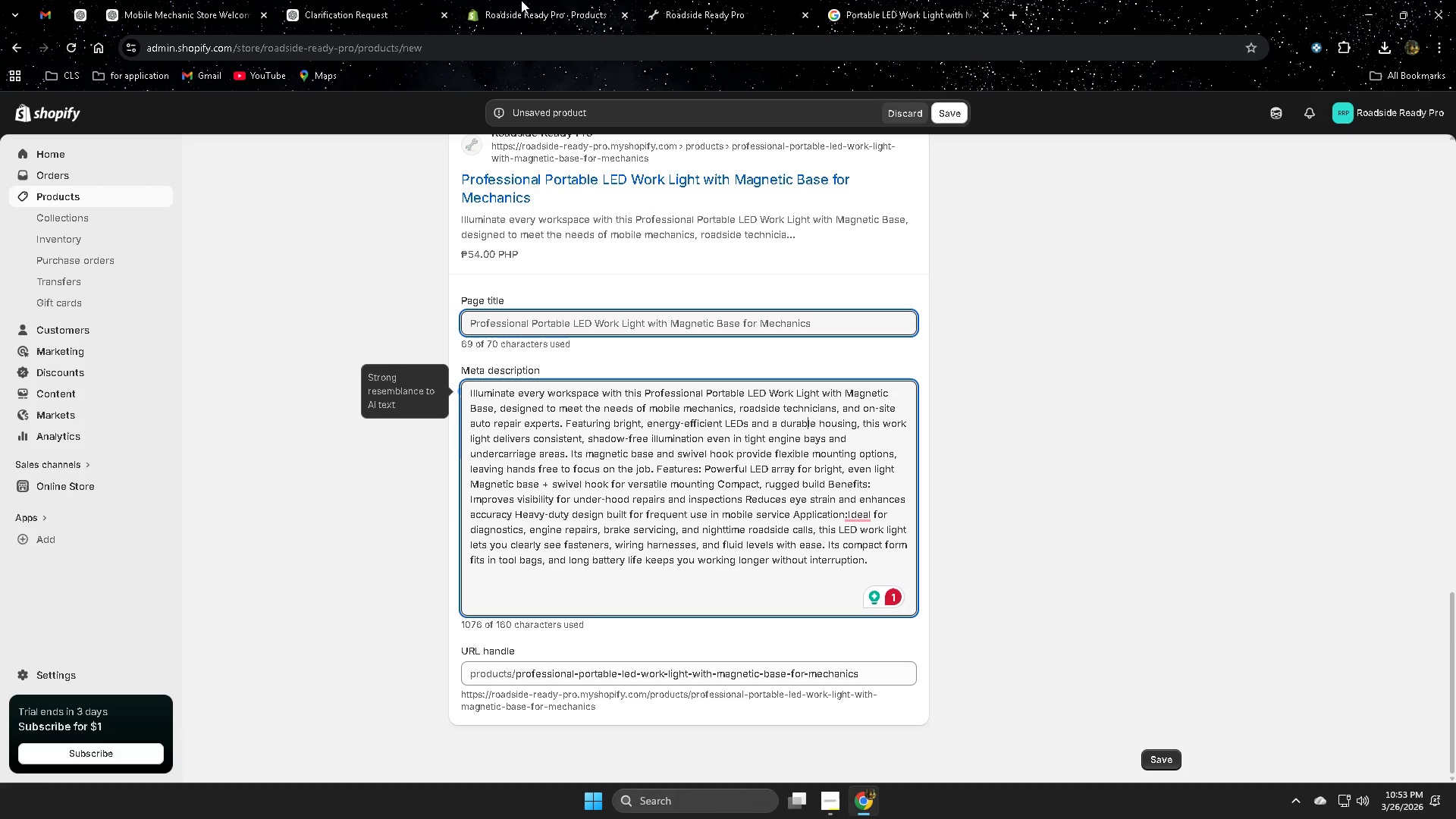 
left_click([521, 0])
 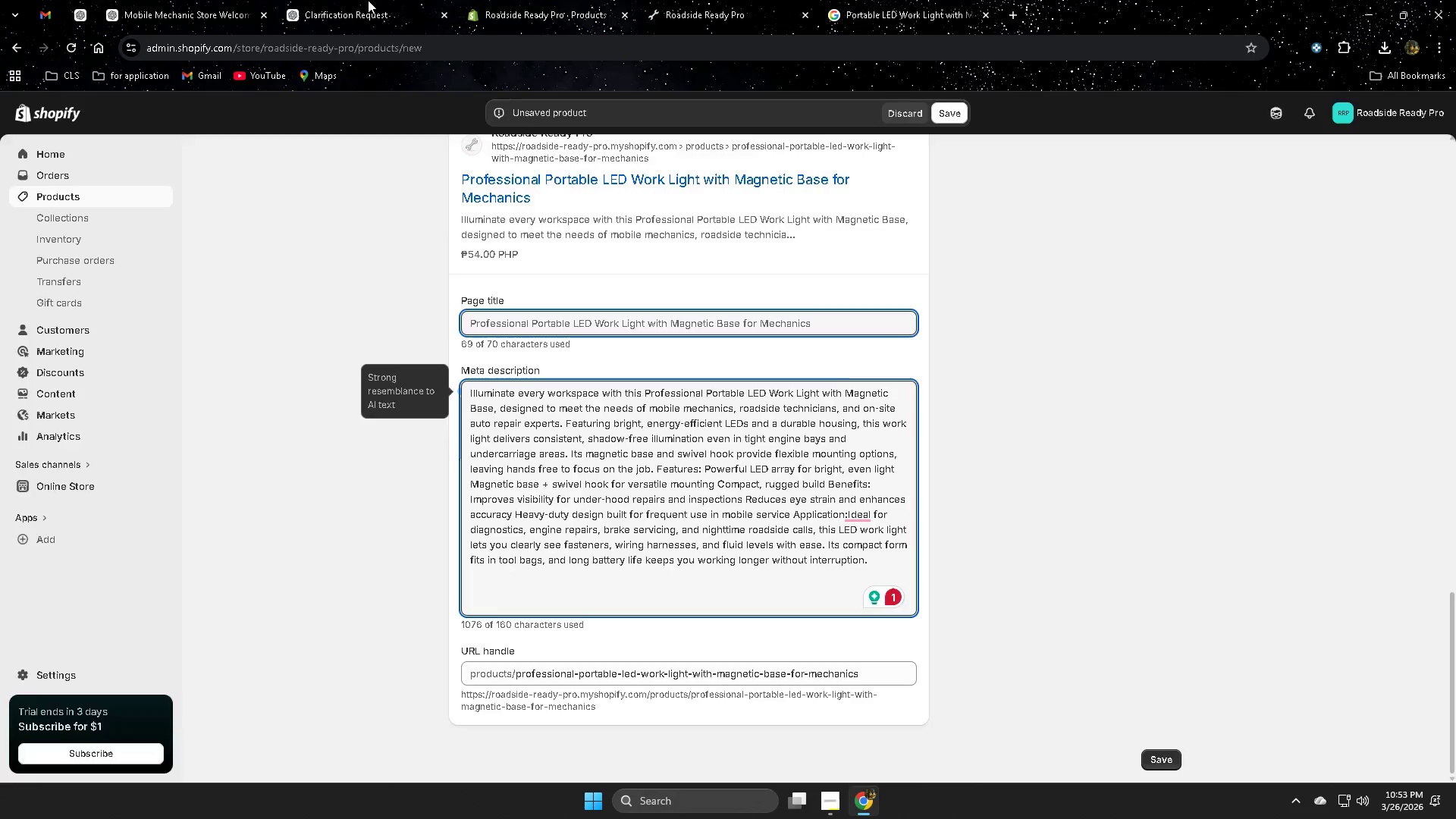 
left_click([368, 0])
 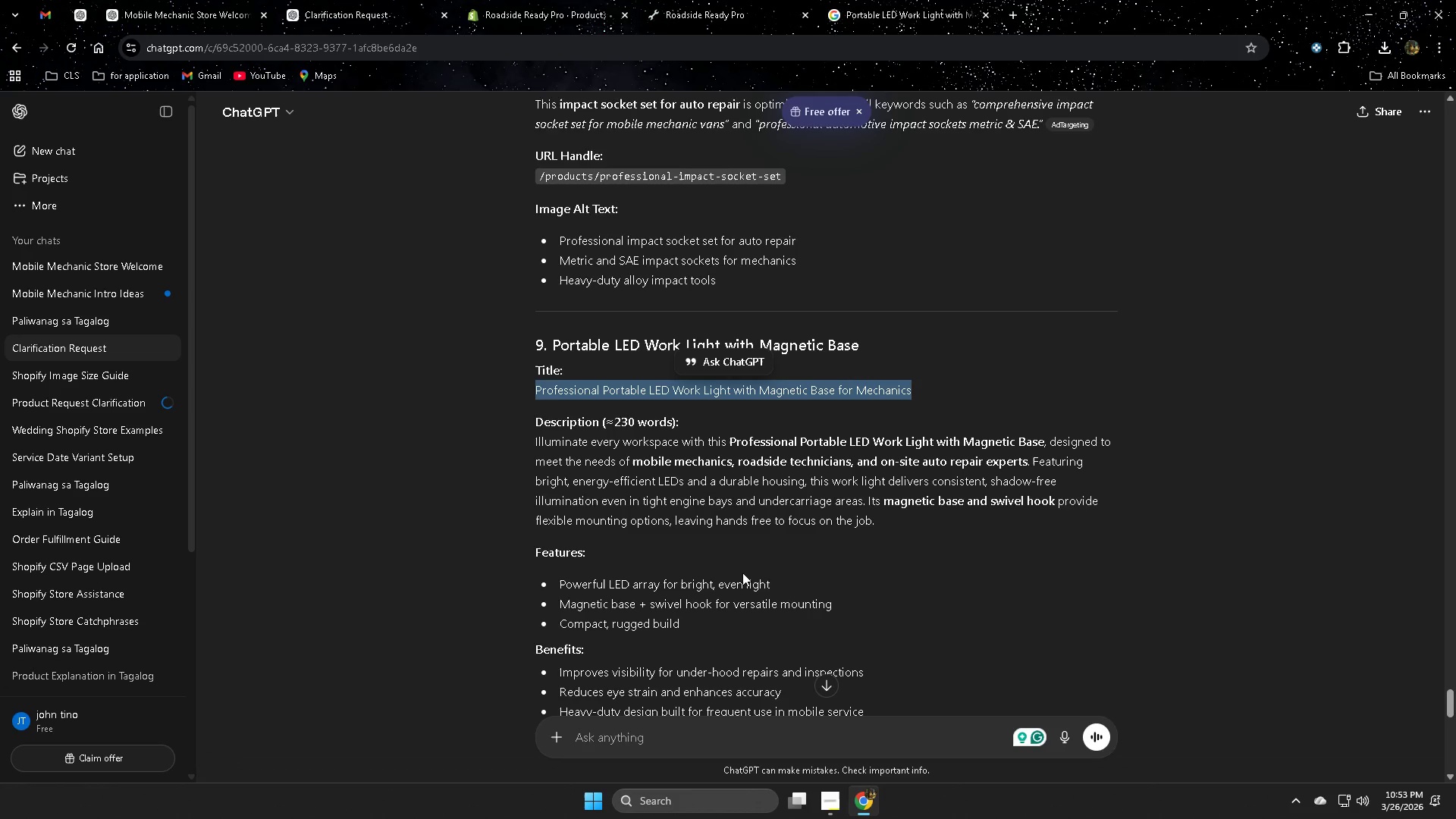 
scroll: coordinate [667, 594], scroll_direction: down, amount: 2.0
 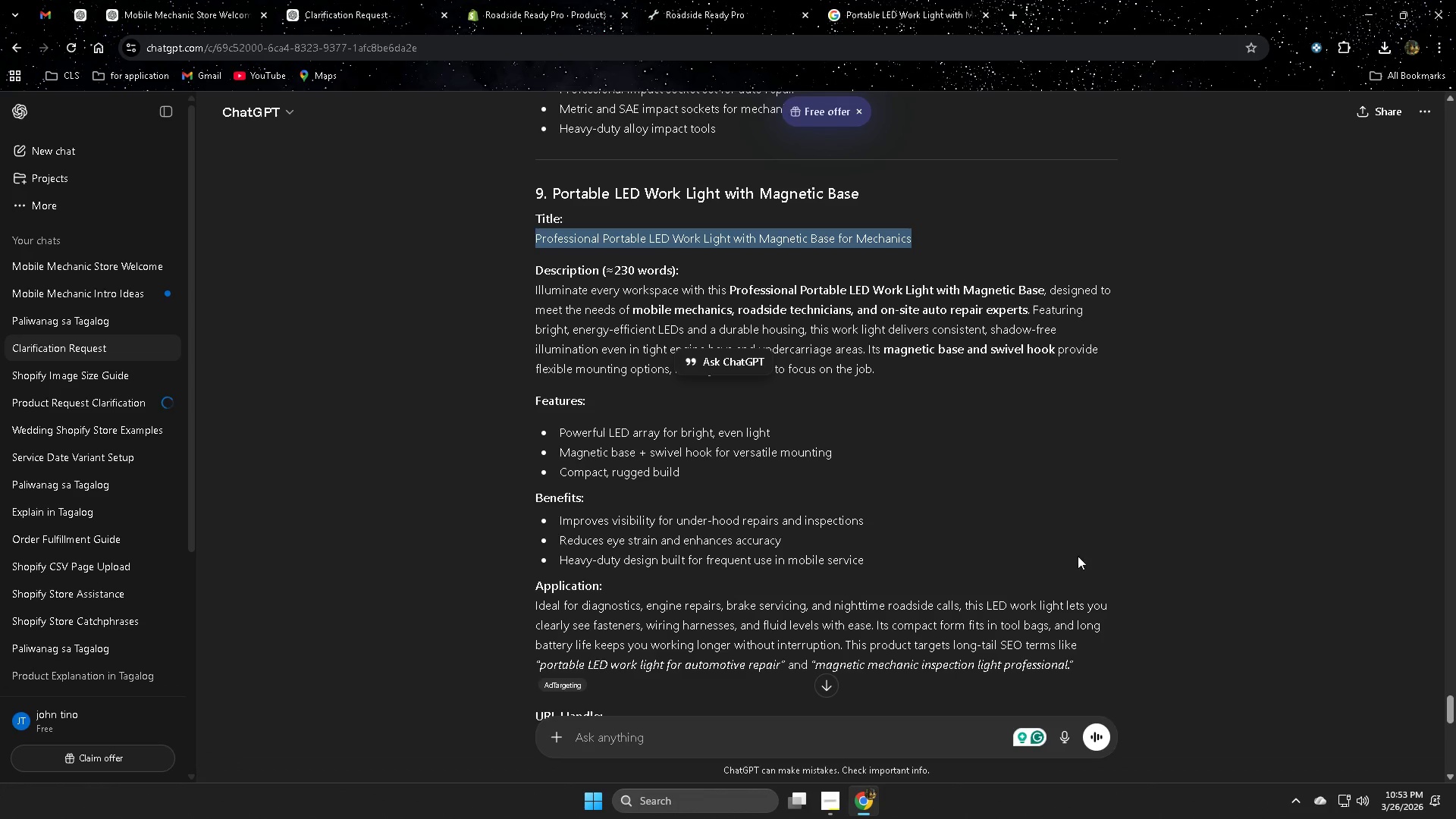 
left_click([1081, 554])
 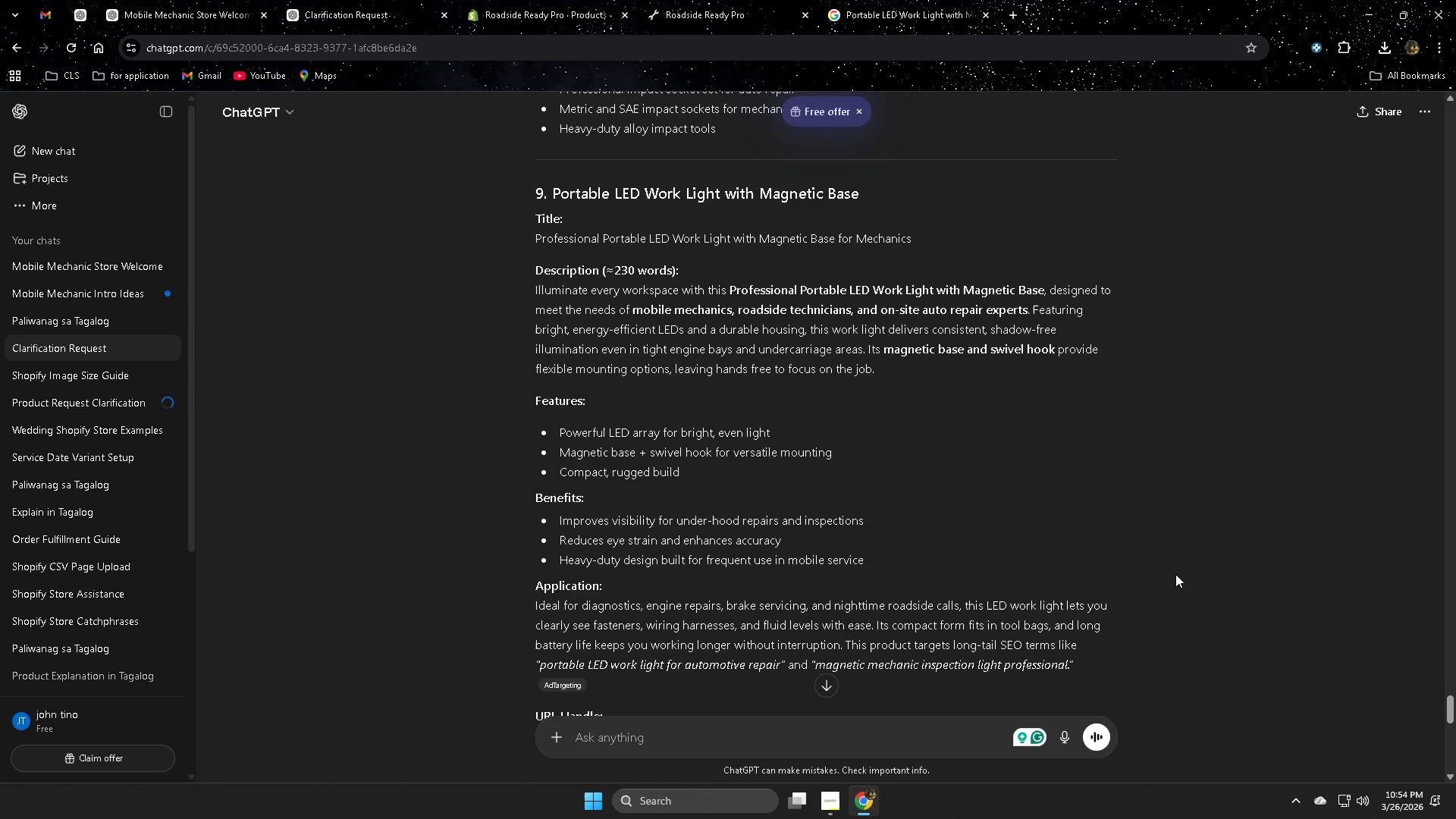 
scroll: coordinate [1188, 568], scroll_direction: down, amount: 2.0
 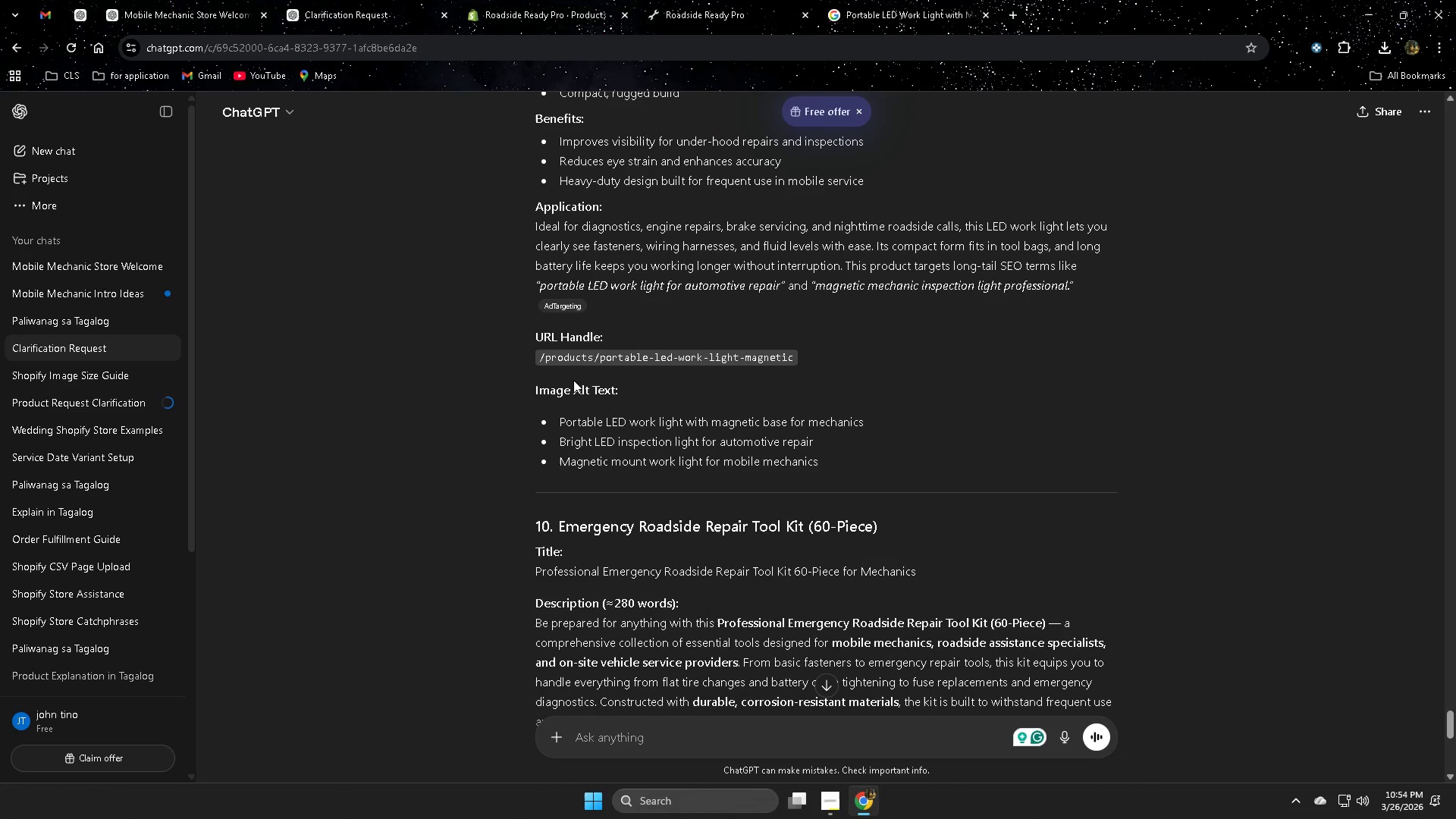 
left_click([563, 359])
 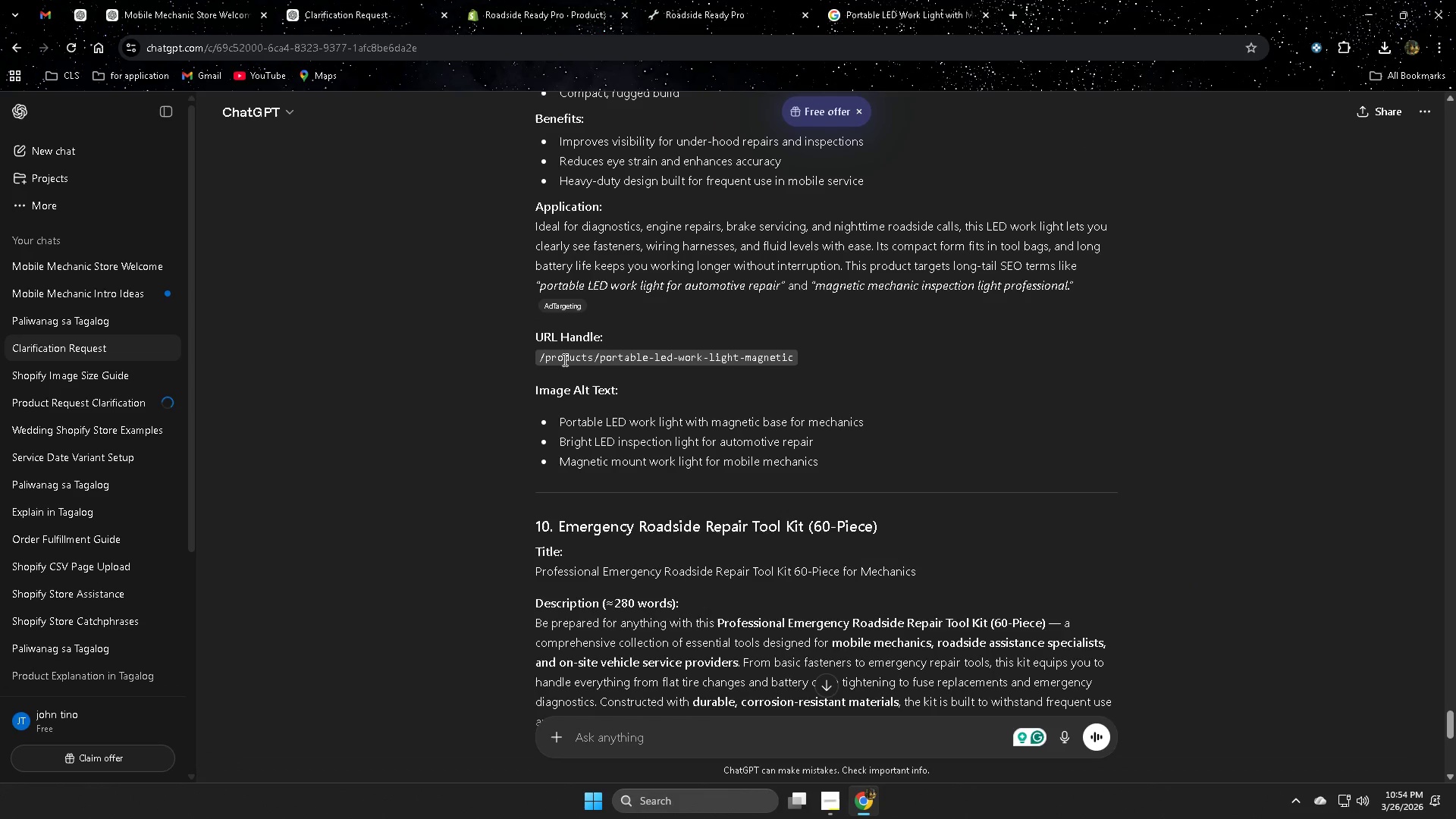 
left_click_drag(start_coordinate=[563, 359], to_coordinate=[569, 359])
 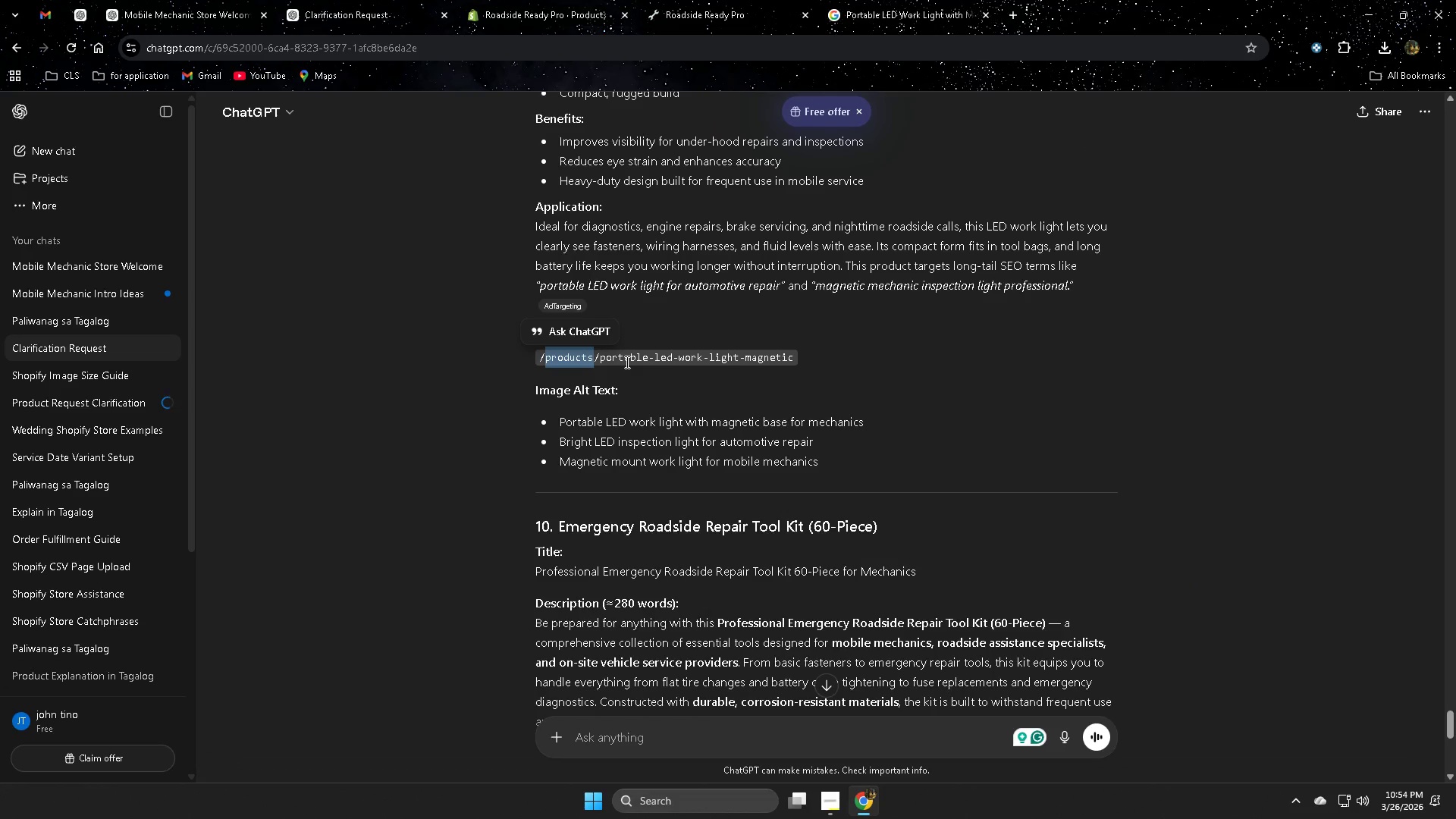 
left_click([626, 362])
 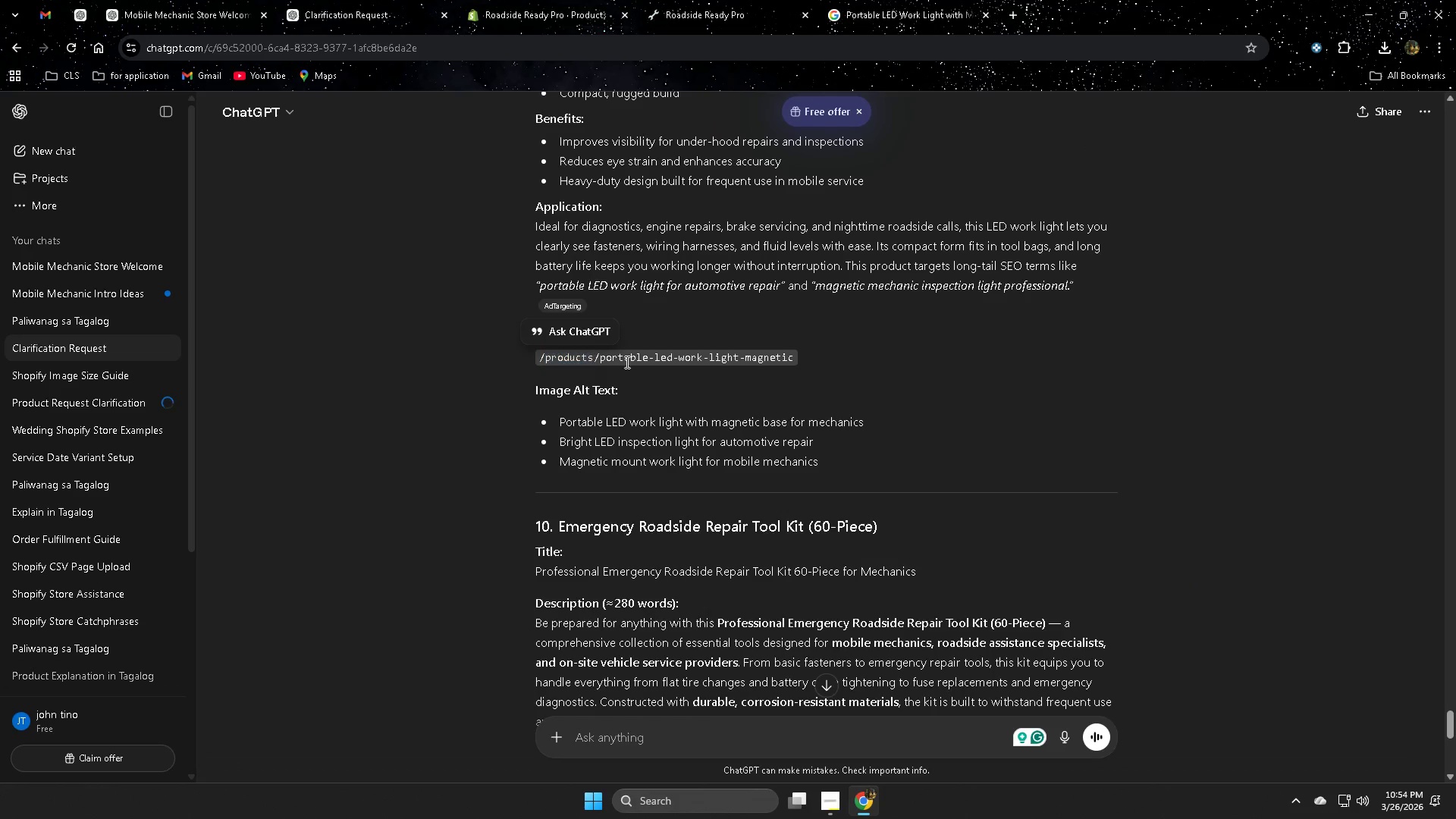 
left_click_drag(start_coordinate=[626, 362], to_coordinate=[797, 367])
 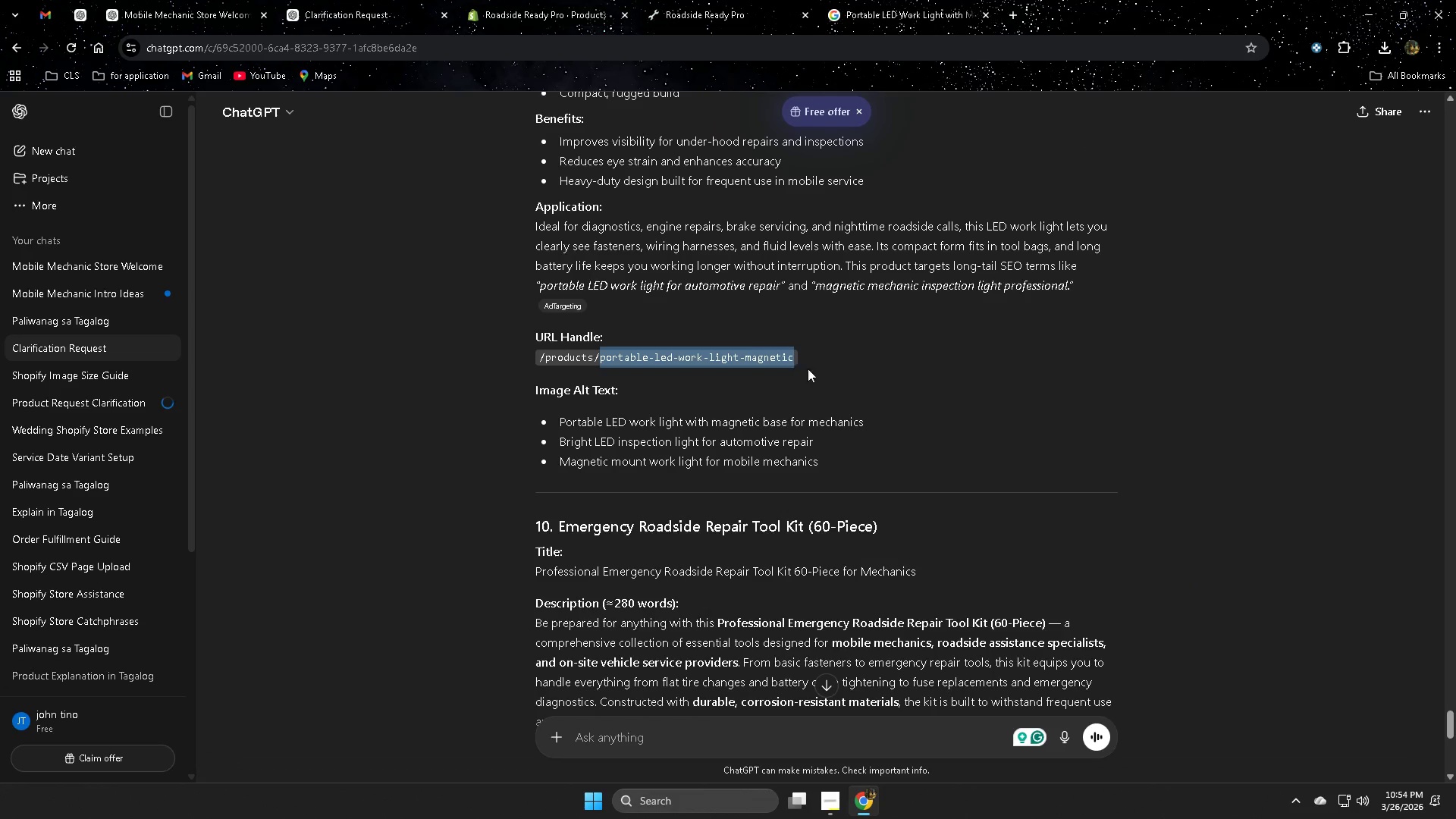 
key(Control+C)
 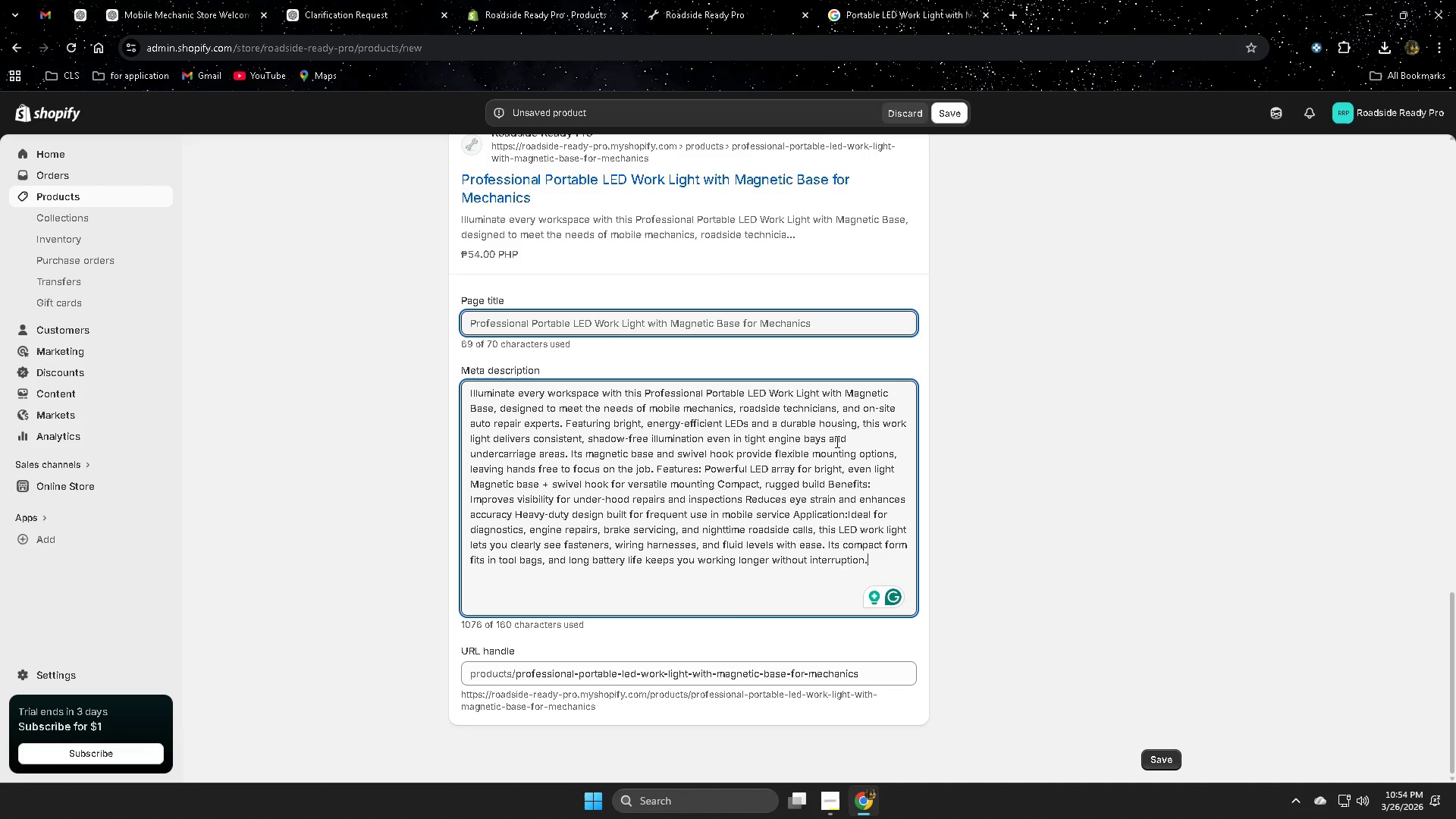 
scroll: coordinate [761, 630], scroll_direction: down, amount: 1.0
 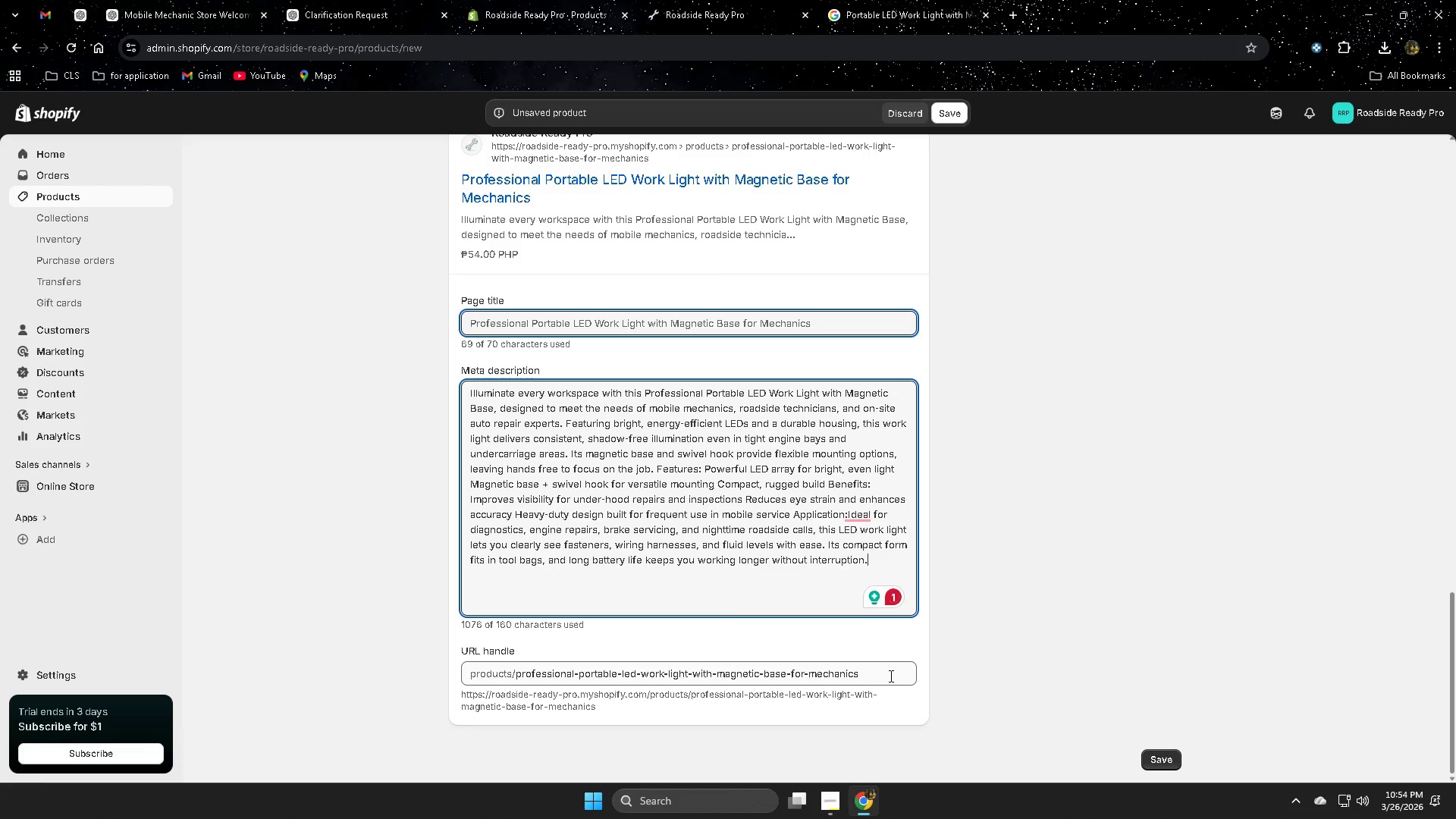 
double_click([889, 675])
 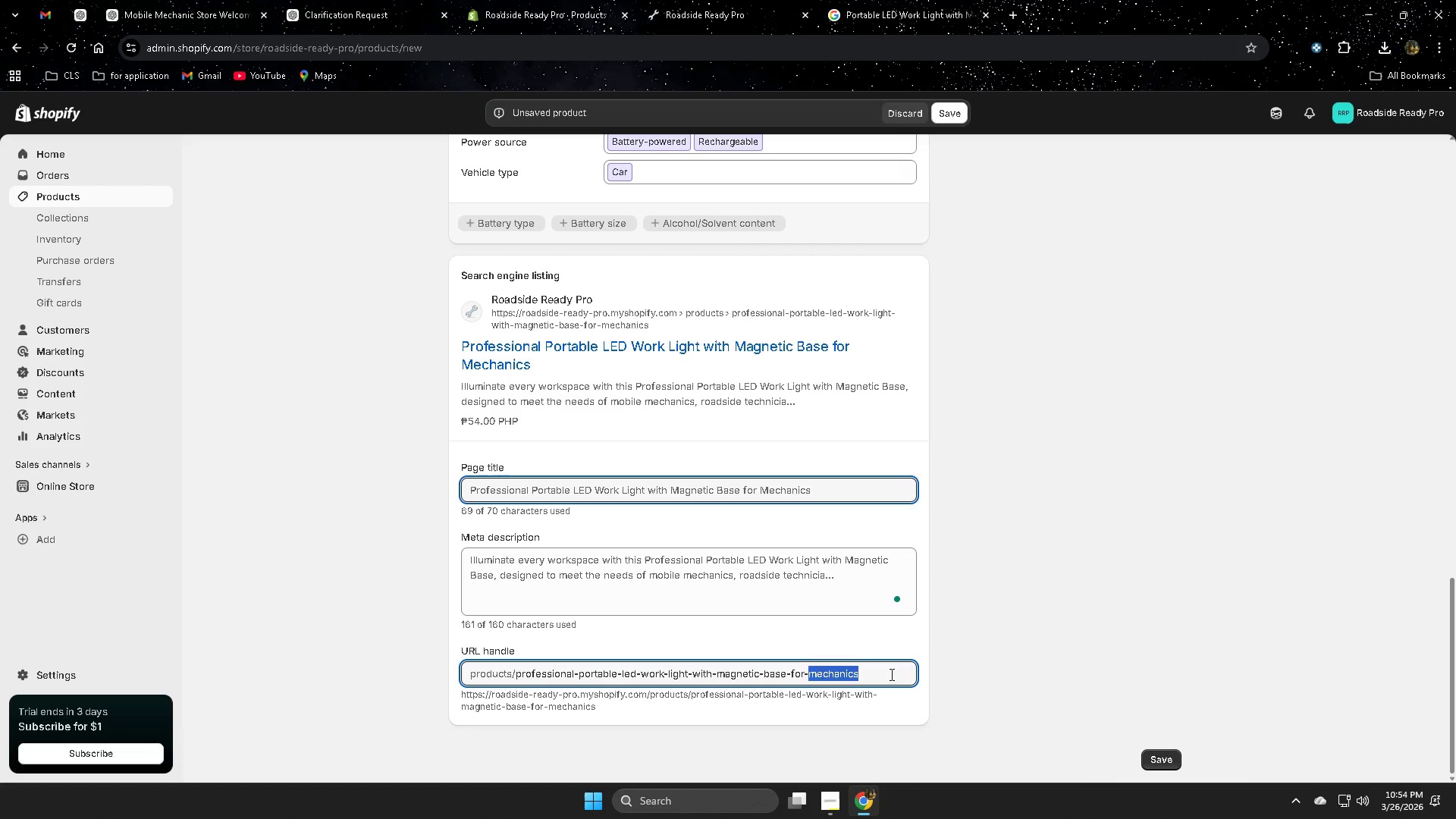 
triple_click([889, 673])
 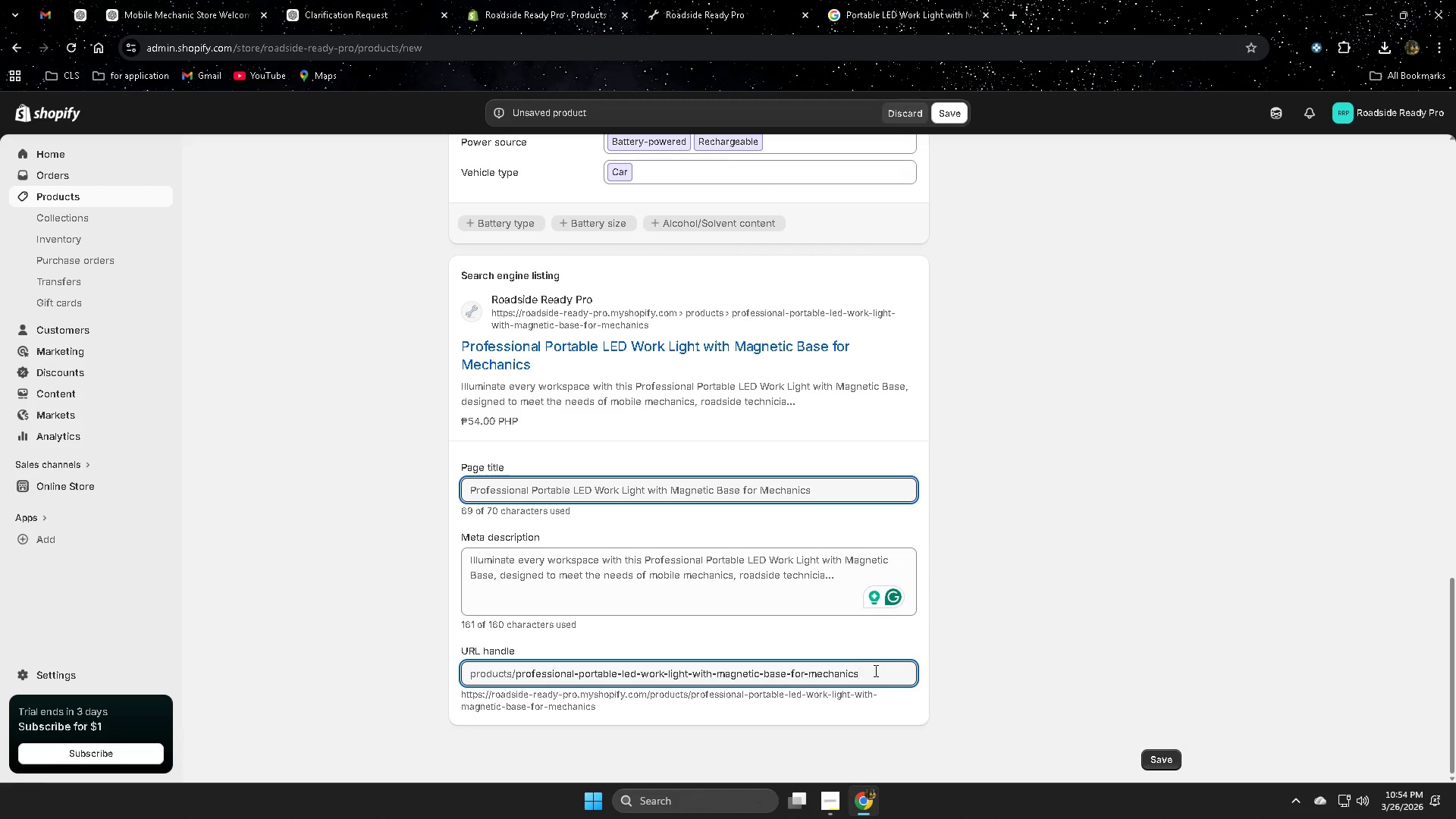 
left_click_drag(start_coordinate=[874, 670], to_coordinate=[514, 676])
 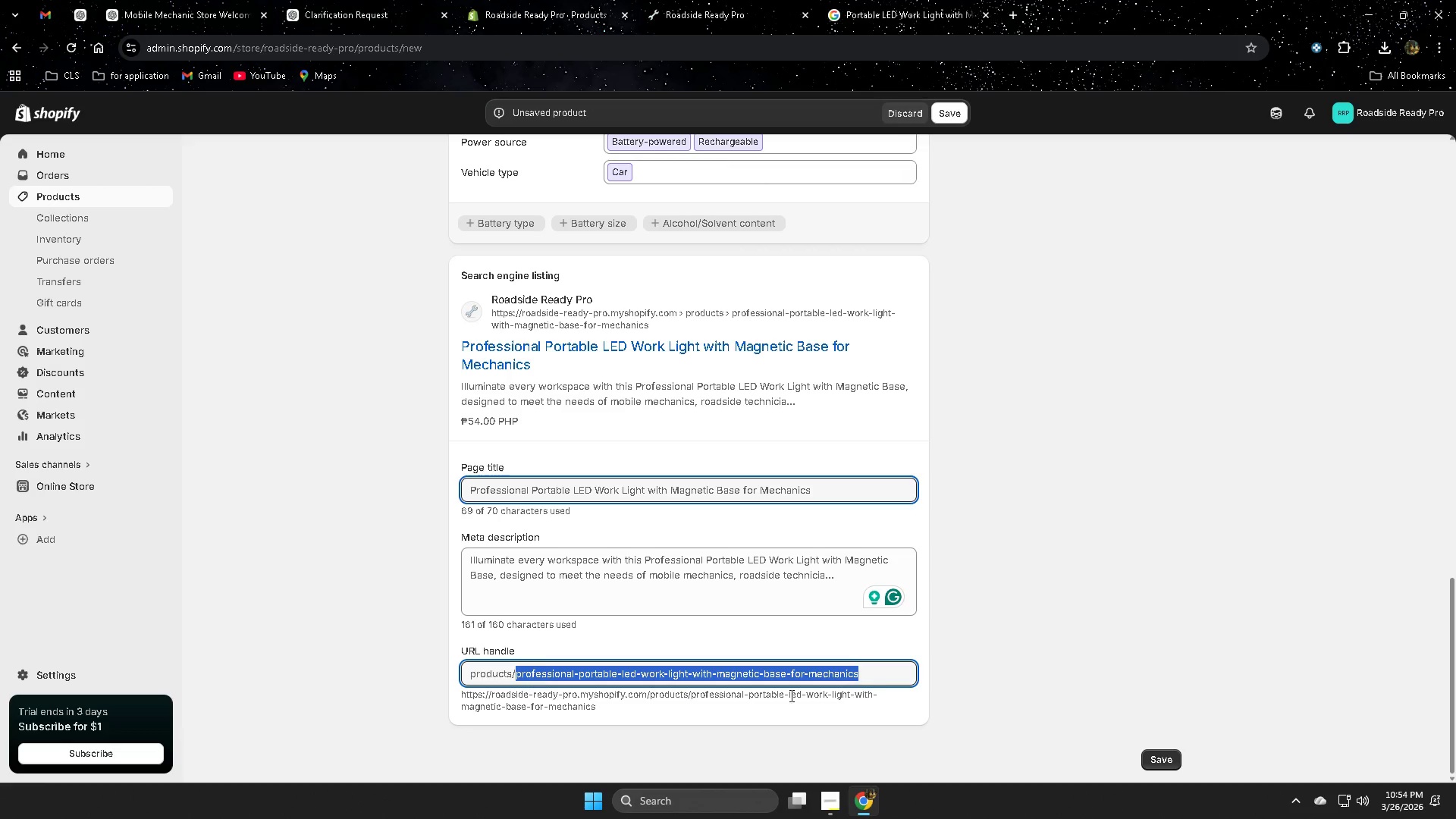 
key(Control+ControlLeft)
 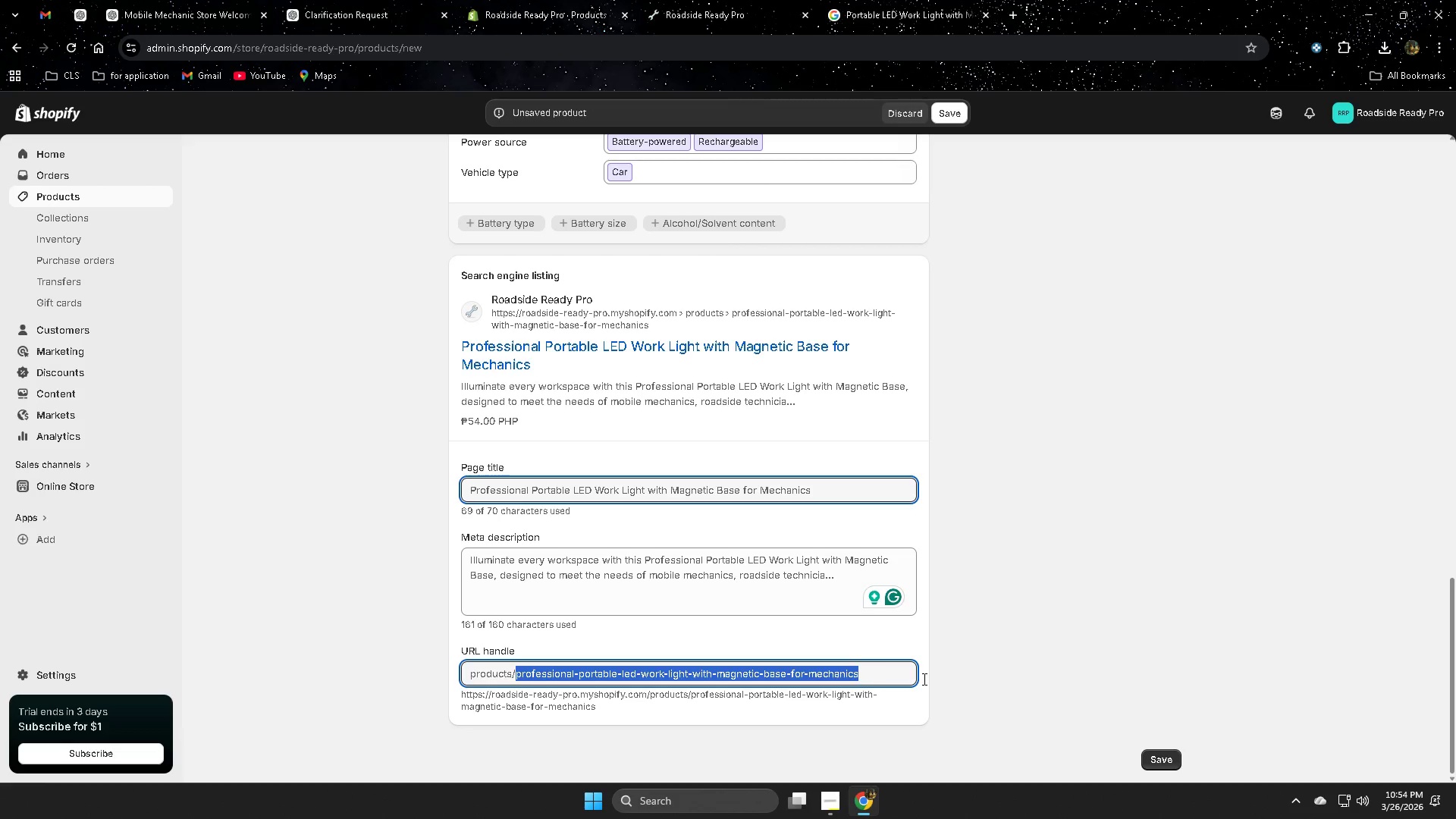 
key(Control+V)
 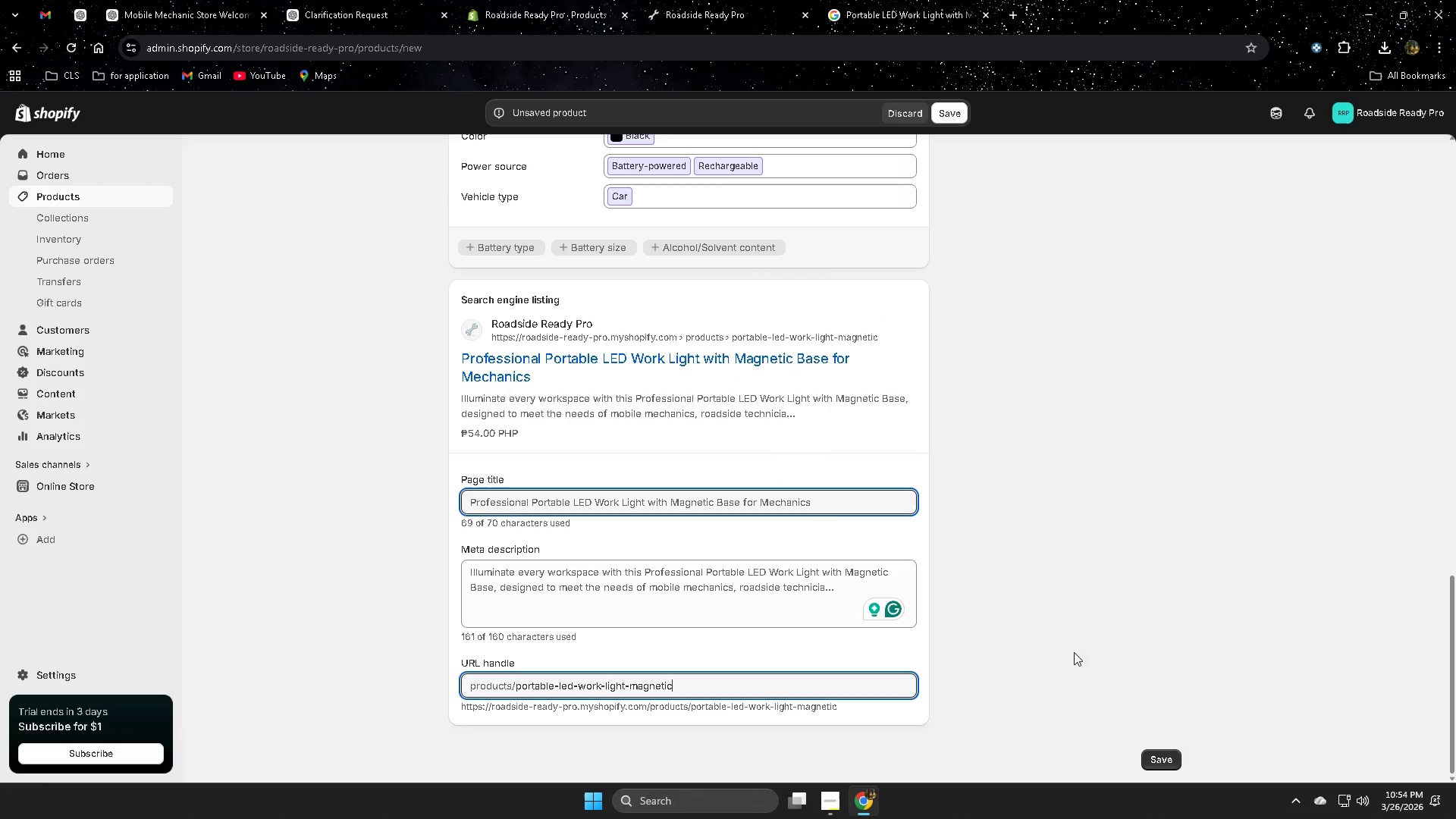 
left_click([1074, 652])
 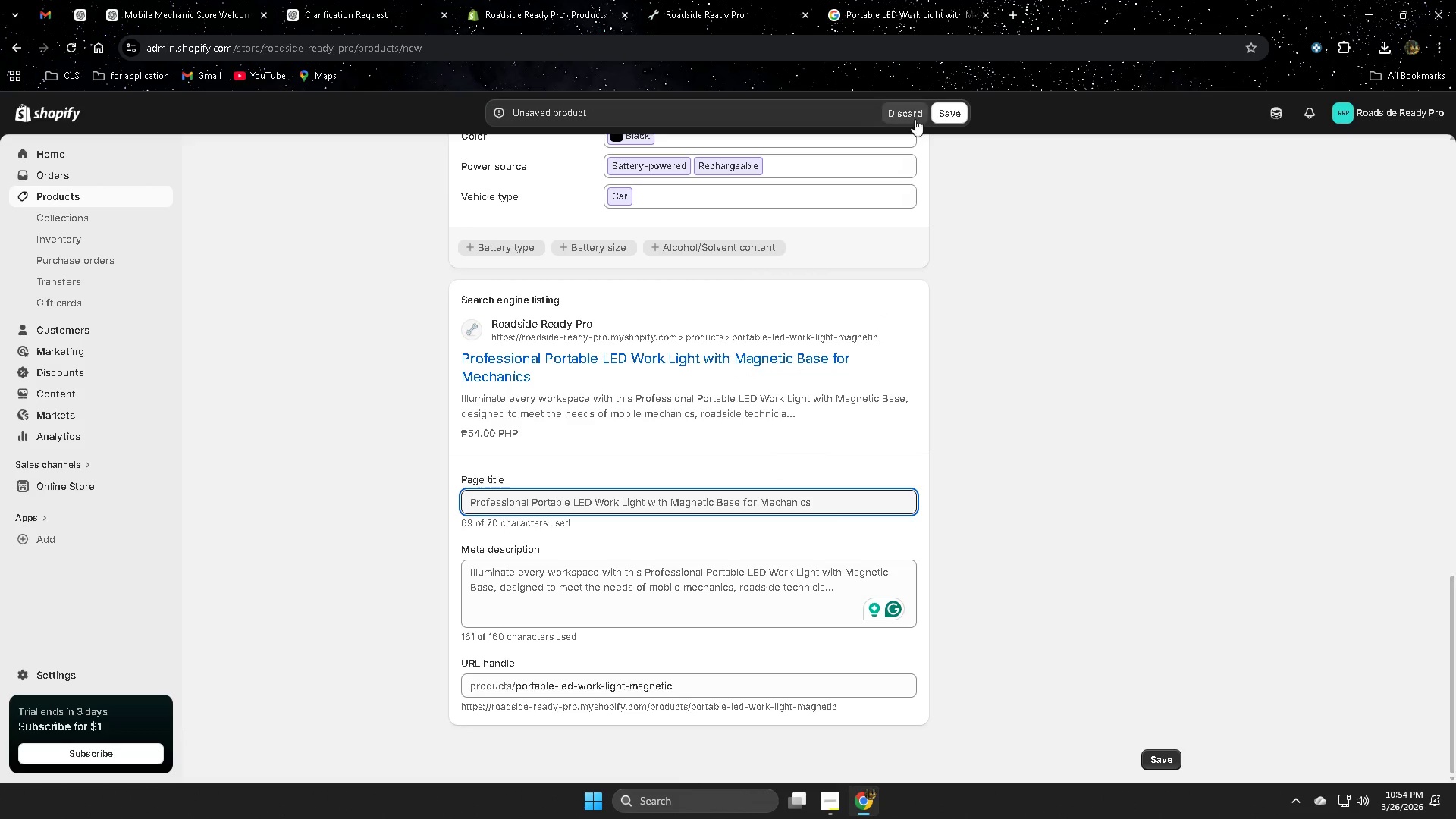 
left_click([950, 119])
 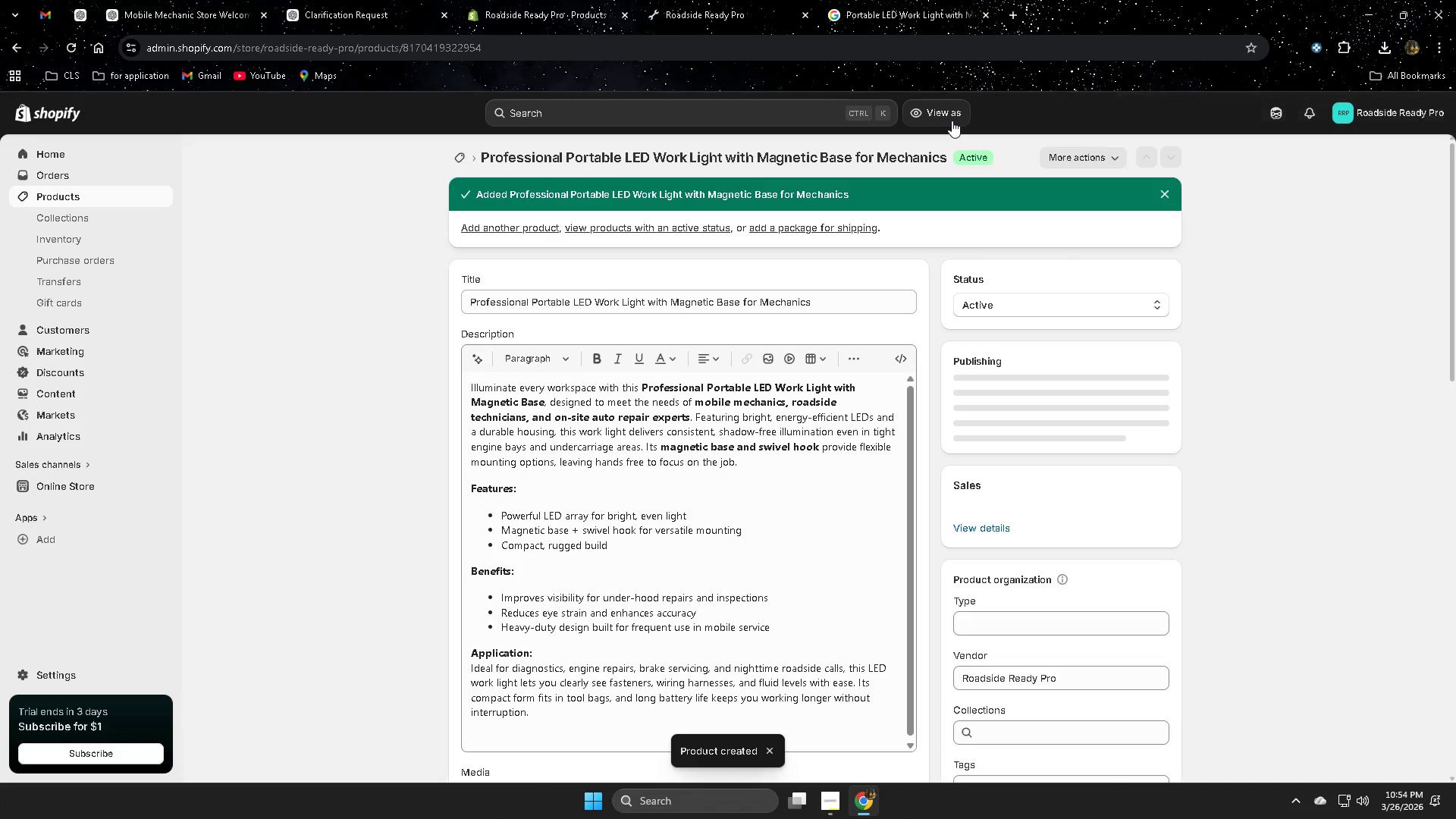 
wait(7.56)
 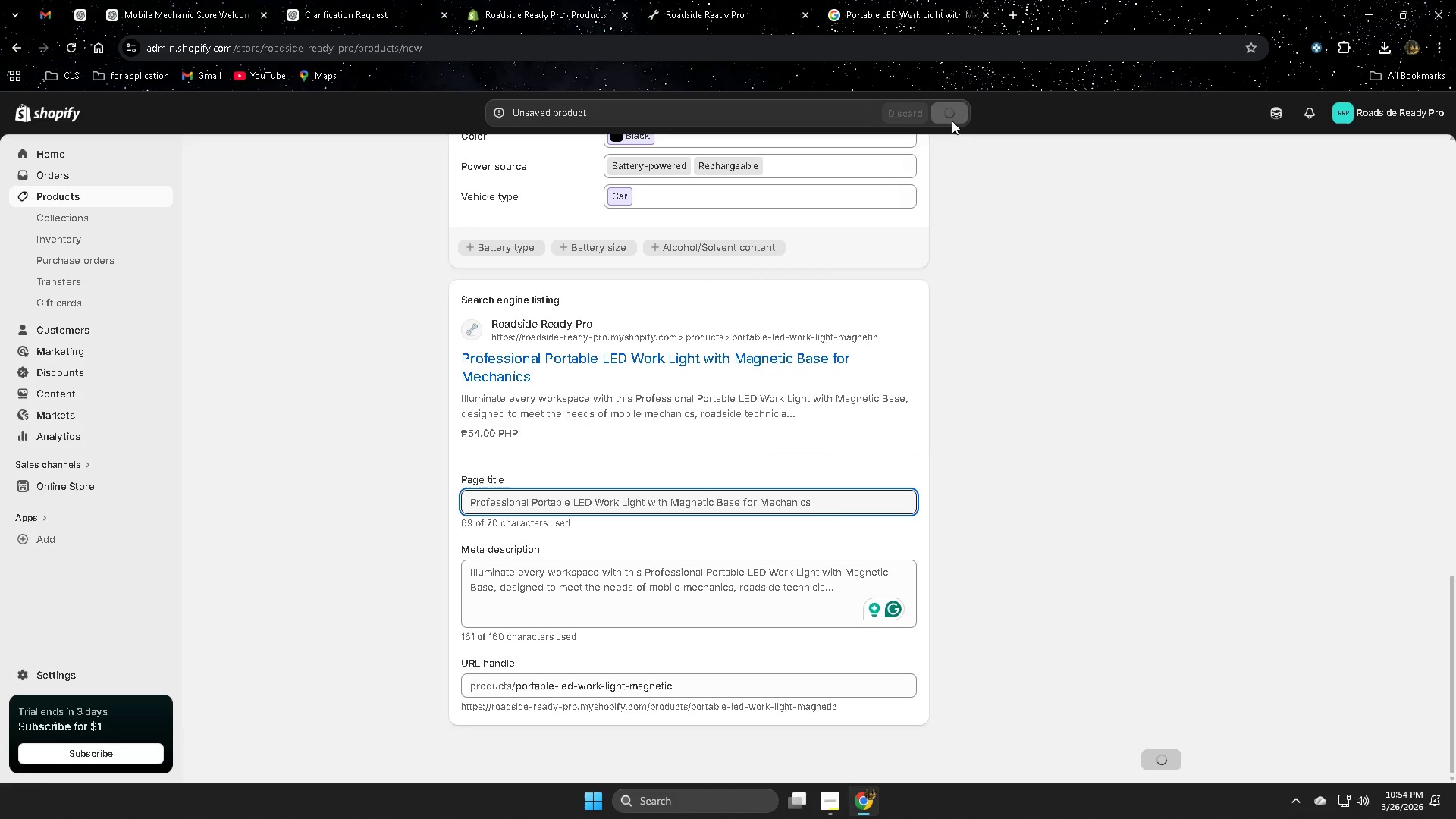 
left_click([701, 0])
 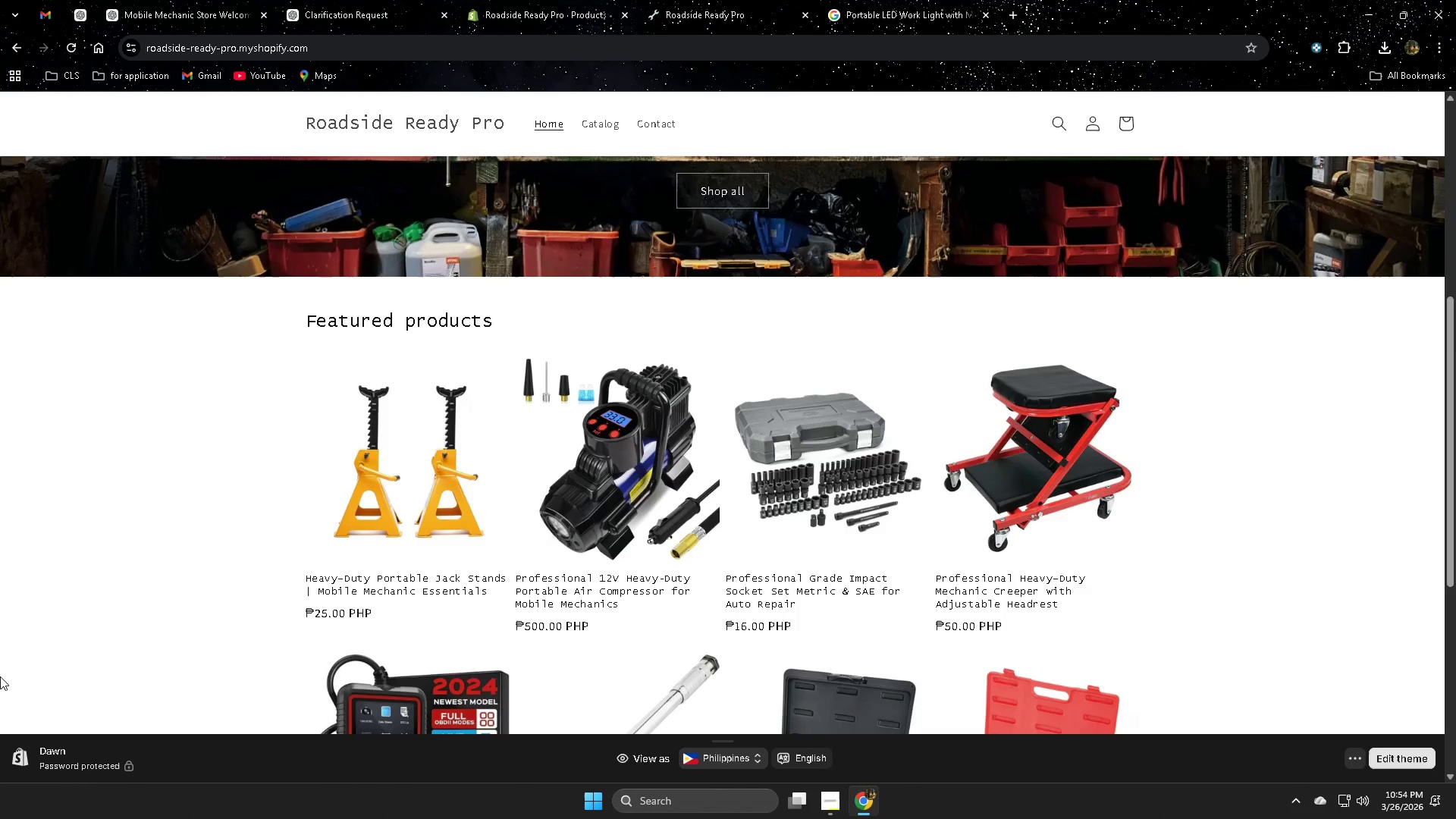 
scroll: coordinate [173, 489], scroll_direction: up, amount: 2.0
 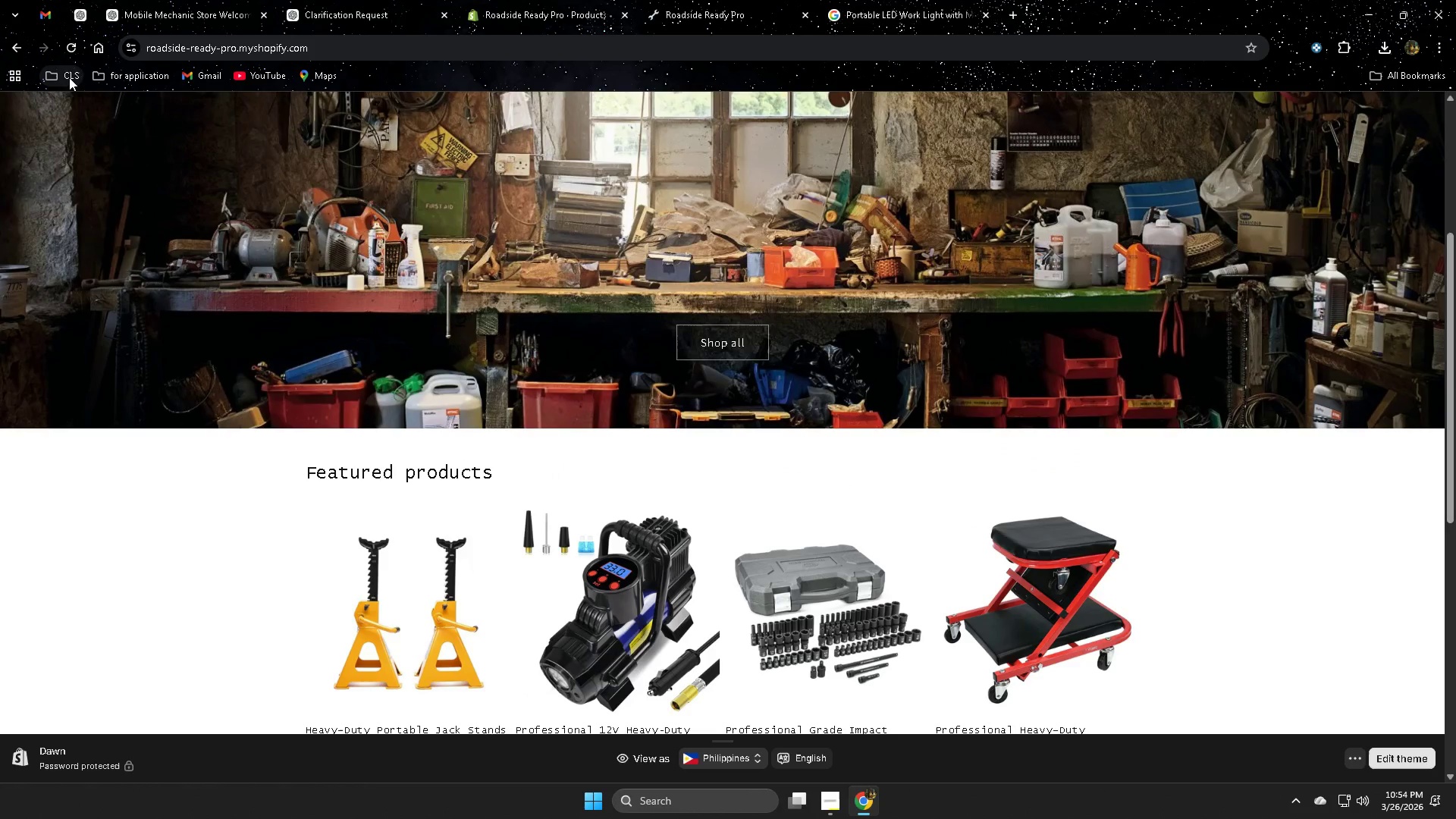 
left_click([65, 51])
 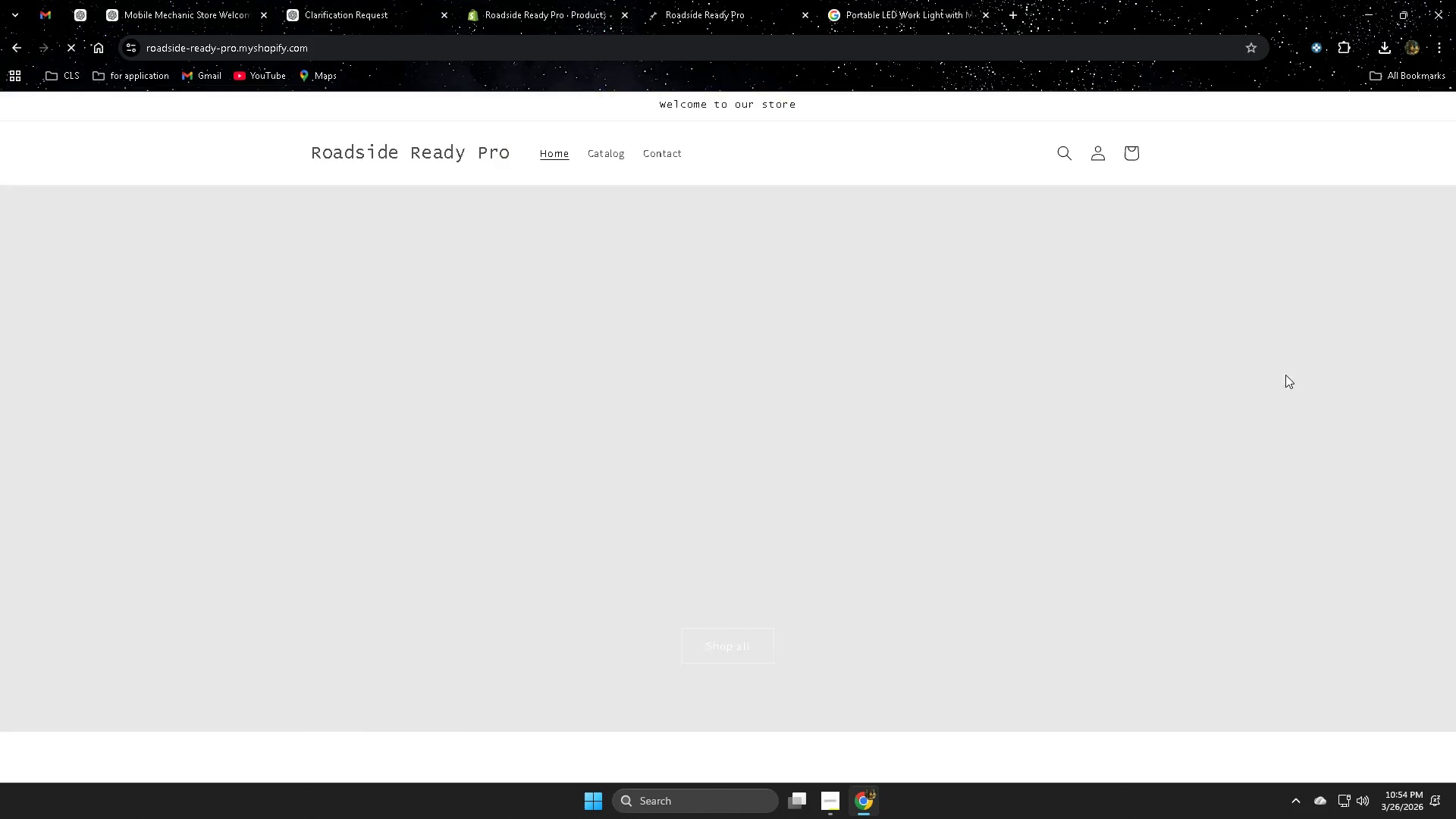 
scroll: coordinate [1276, 375], scroll_direction: down, amount: 7.0
 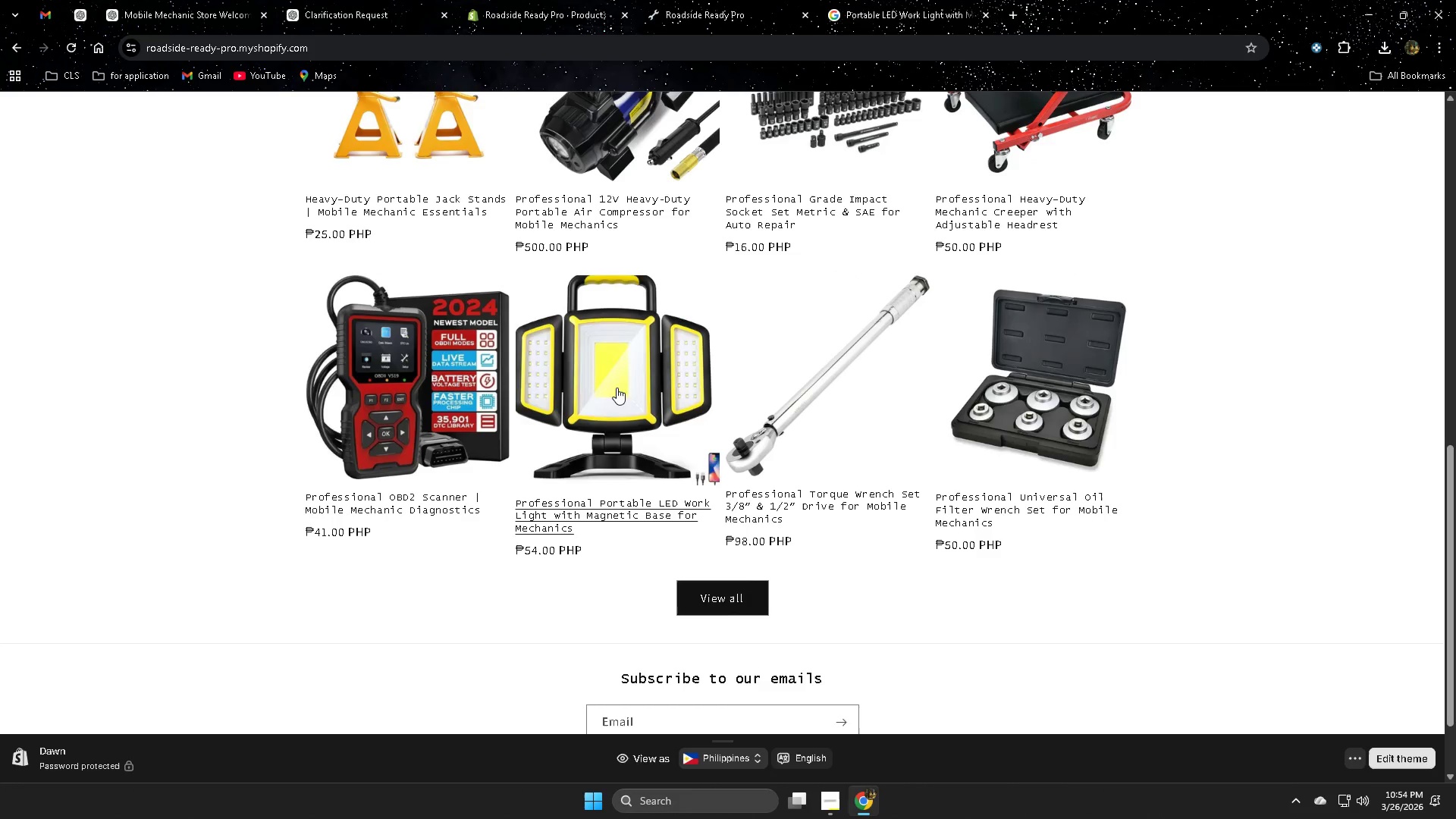 
scroll: coordinate [1238, 490], scroll_direction: up, amount: 2.0
 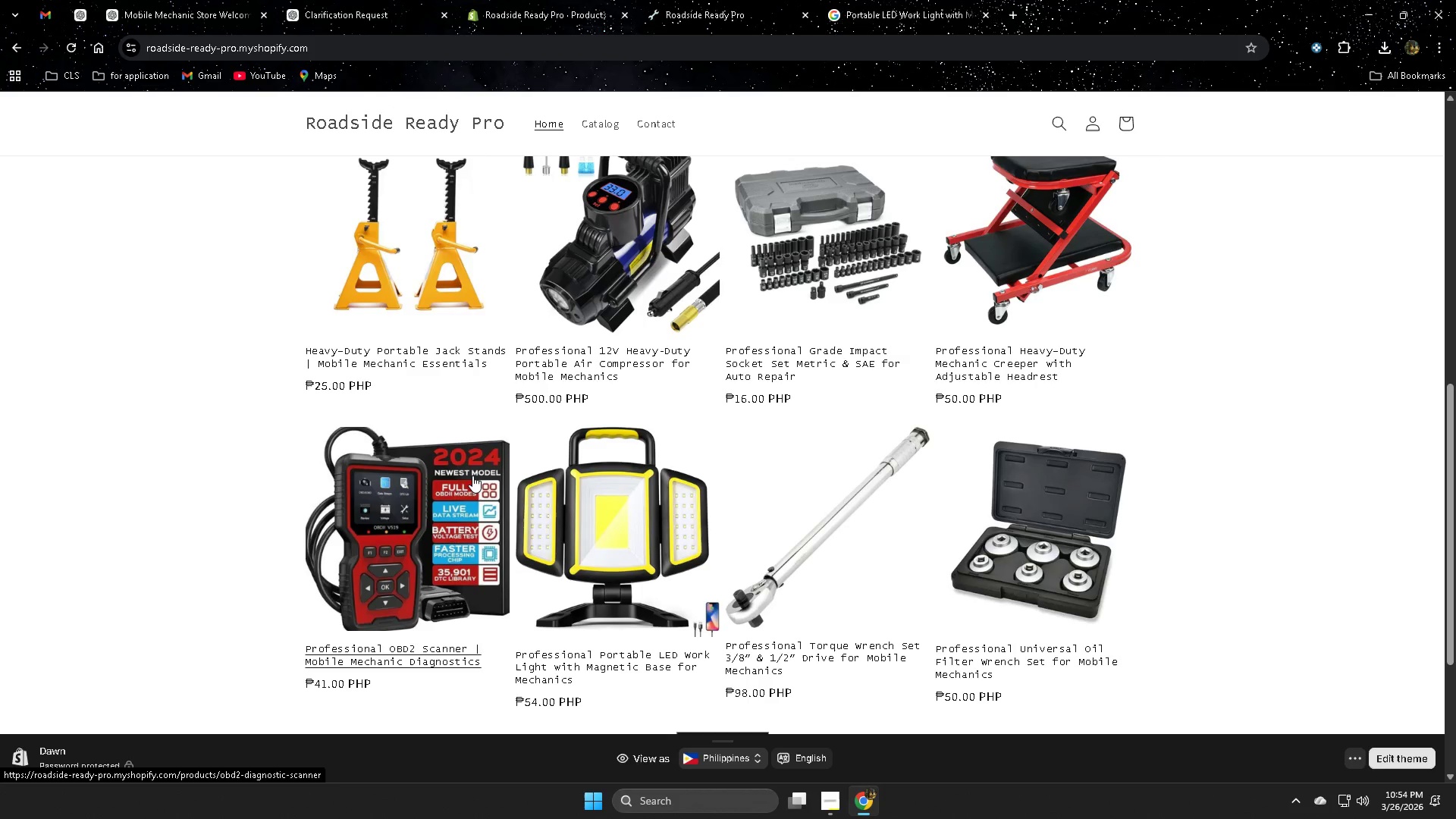 
scroll: coordinate [1072, 535], scroll_direction: down, amount: 3.0
 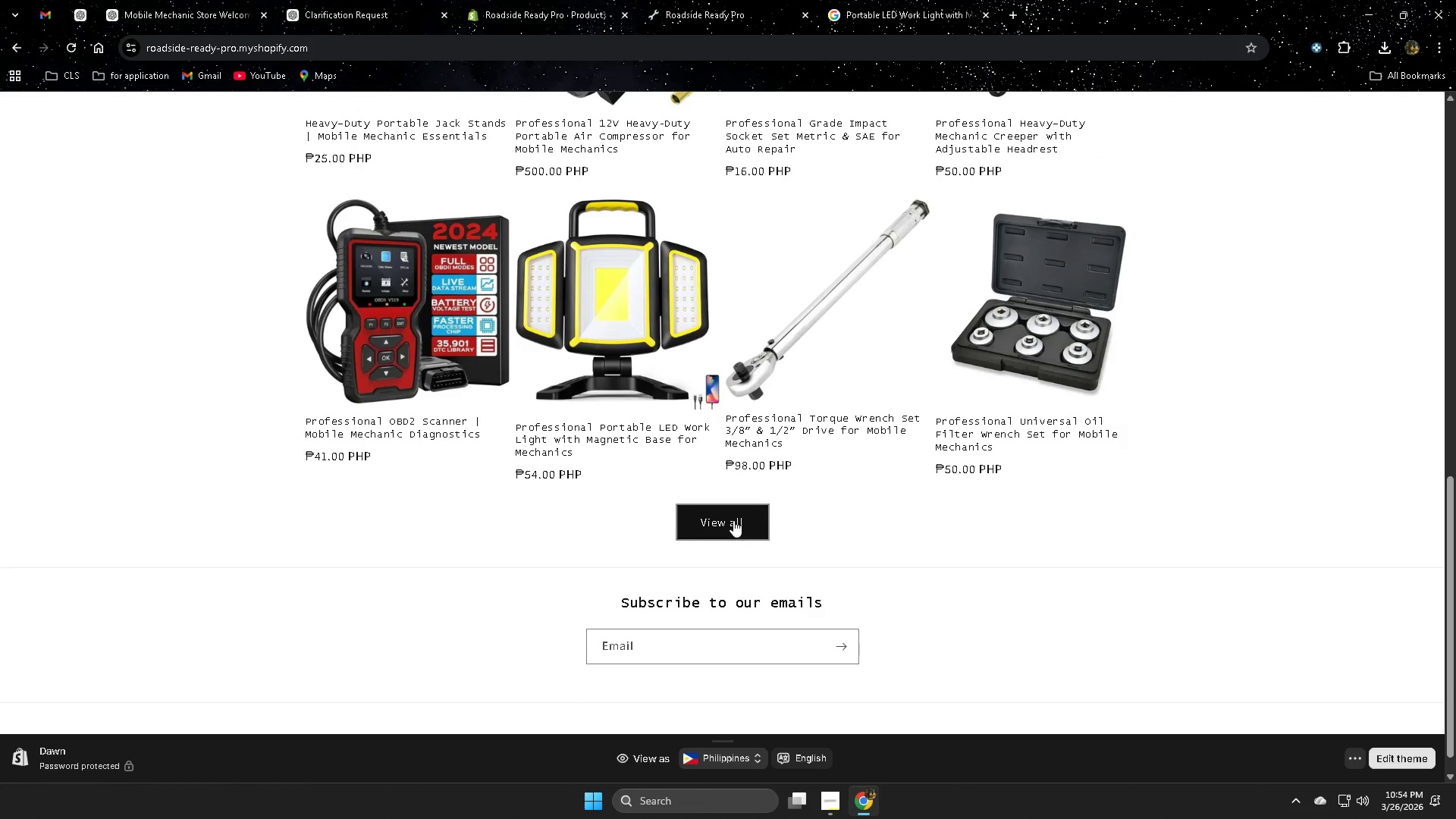 
left_click([733, 521])
 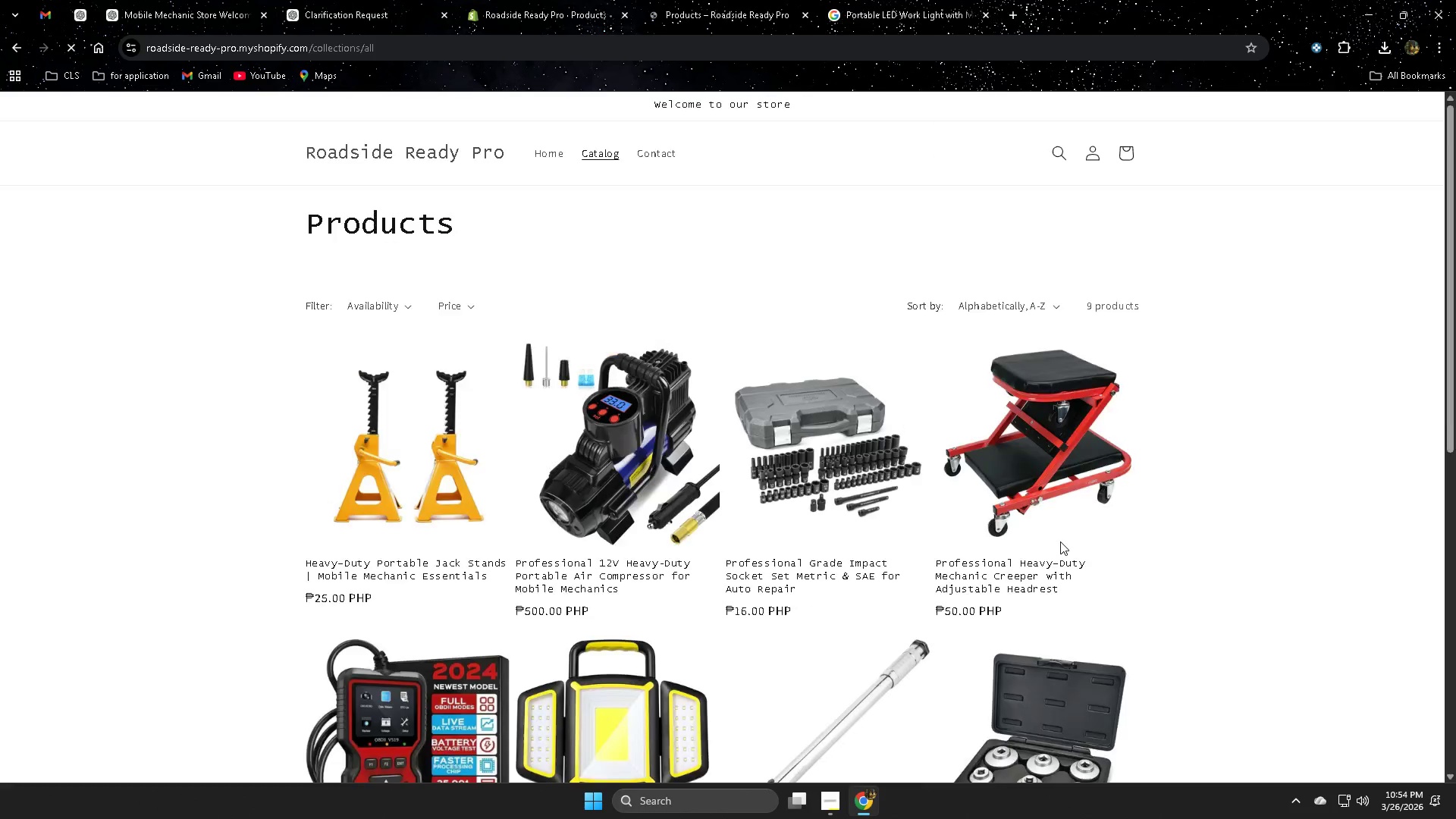 
scroll: coordinate [1064, 609], scroll_direction: down, amount: 6.0
 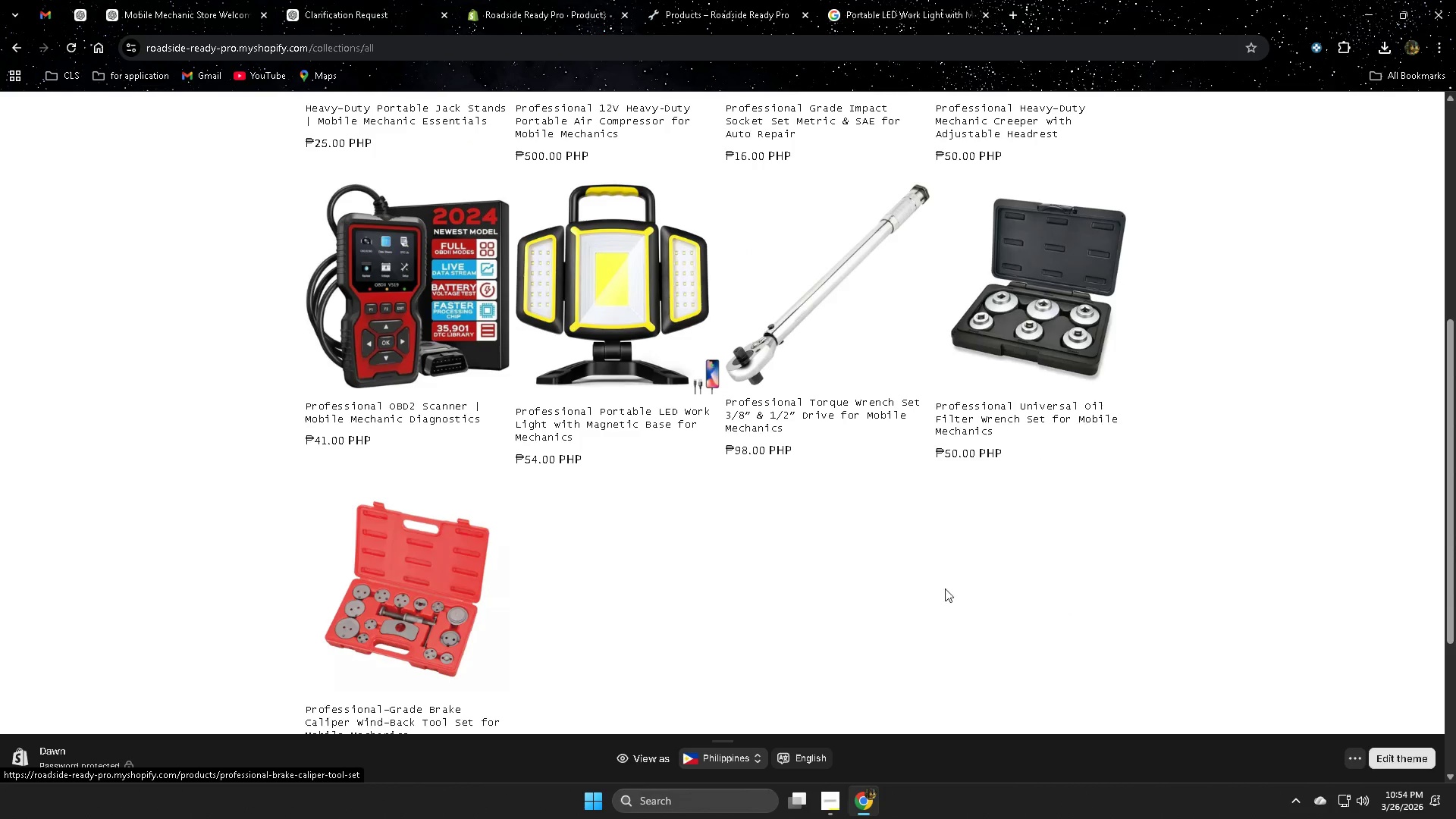 
scroll: coordinate [962, 591], scroll_direction: up, amount: 6.0
 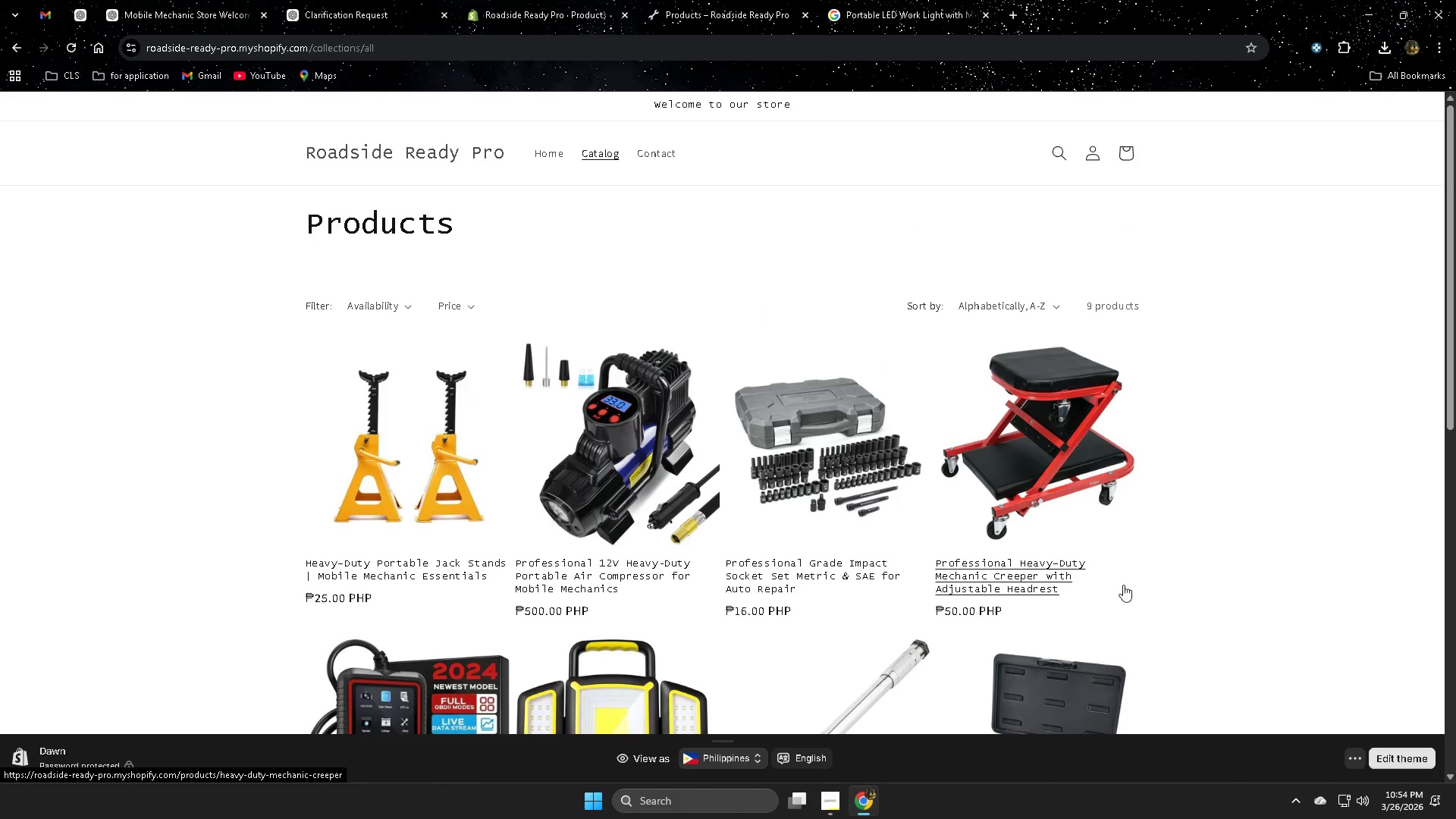 
scroll: coordinate [1116, 594], scroll_direction: none, amount: 0.0
 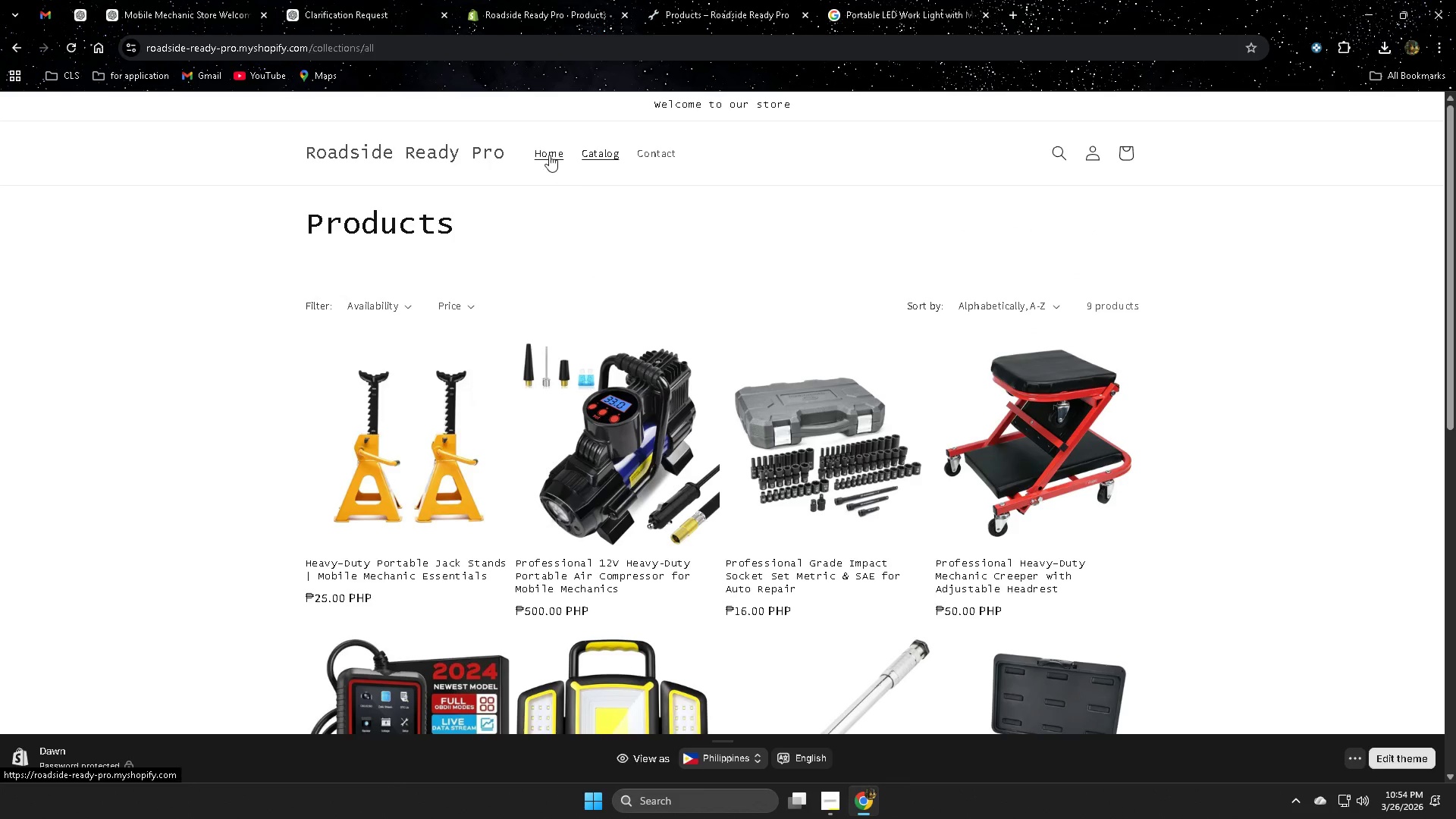 
left_click([548, 154])
 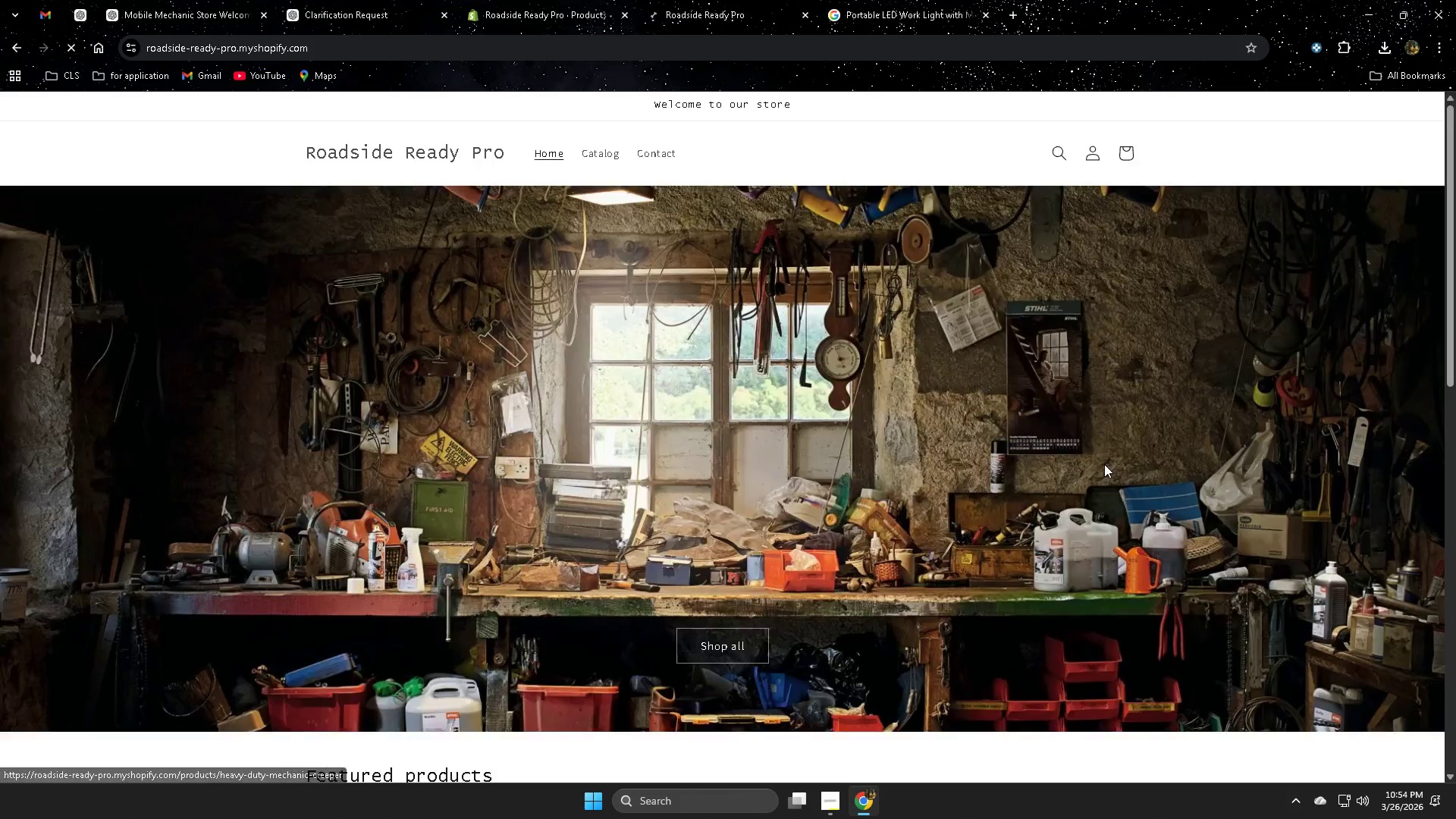 
scroll: coordinate [1455, 419], scroll_direction: down, amount: 9.0
 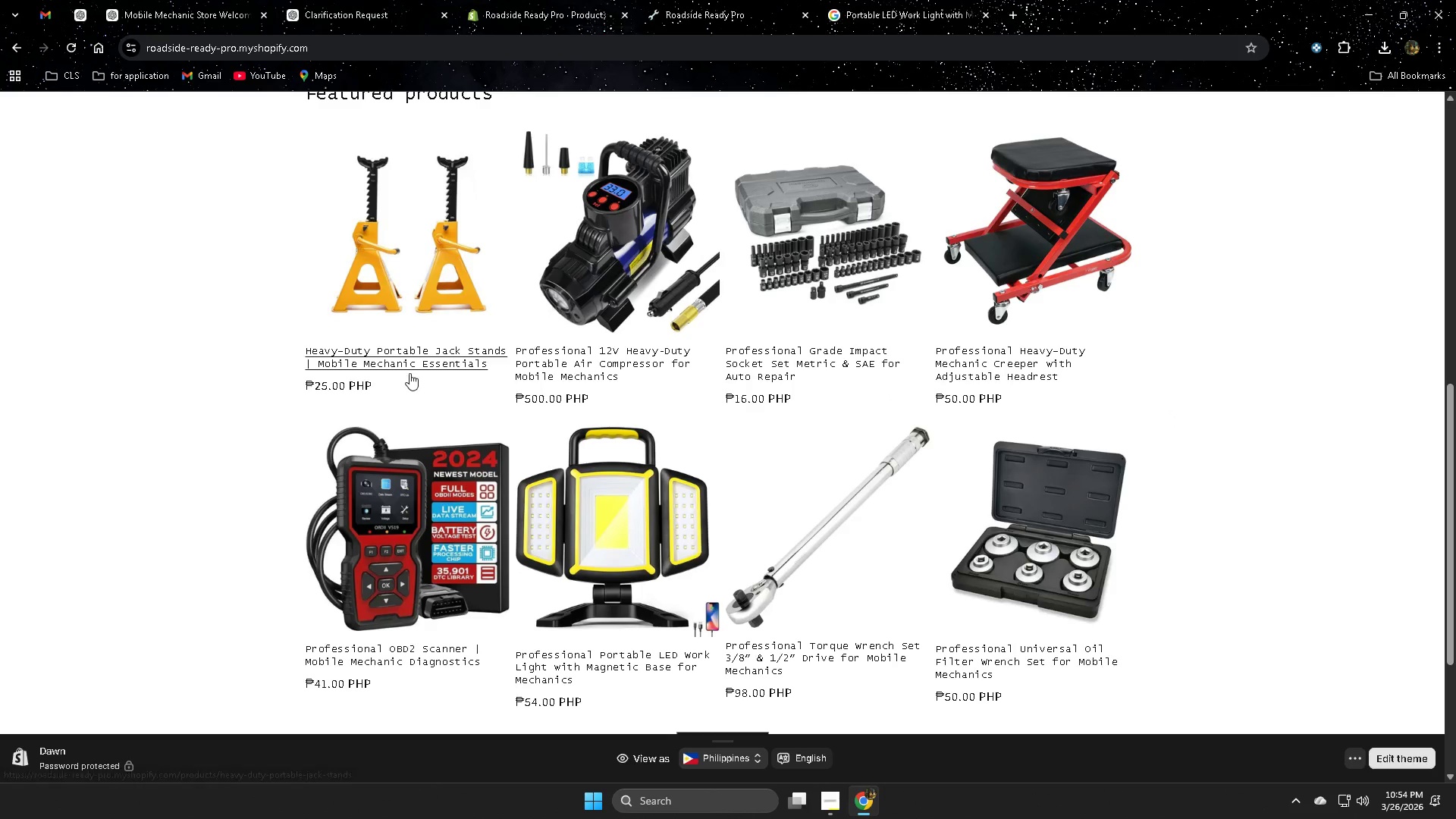 
wait(5.29)
 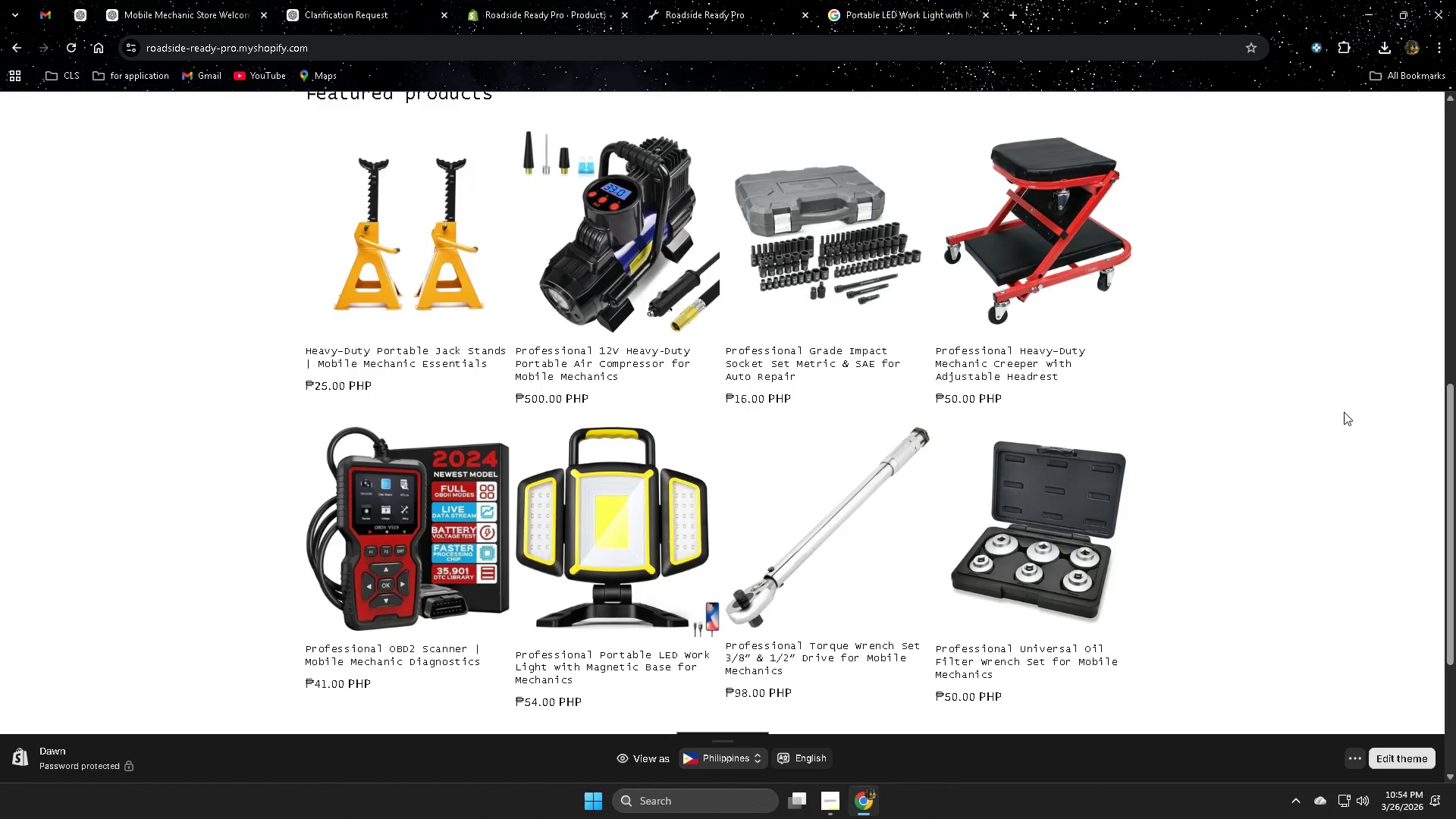 
scroll: coordinate [1357, 469], scroll_direction: down, amount: 1.0
 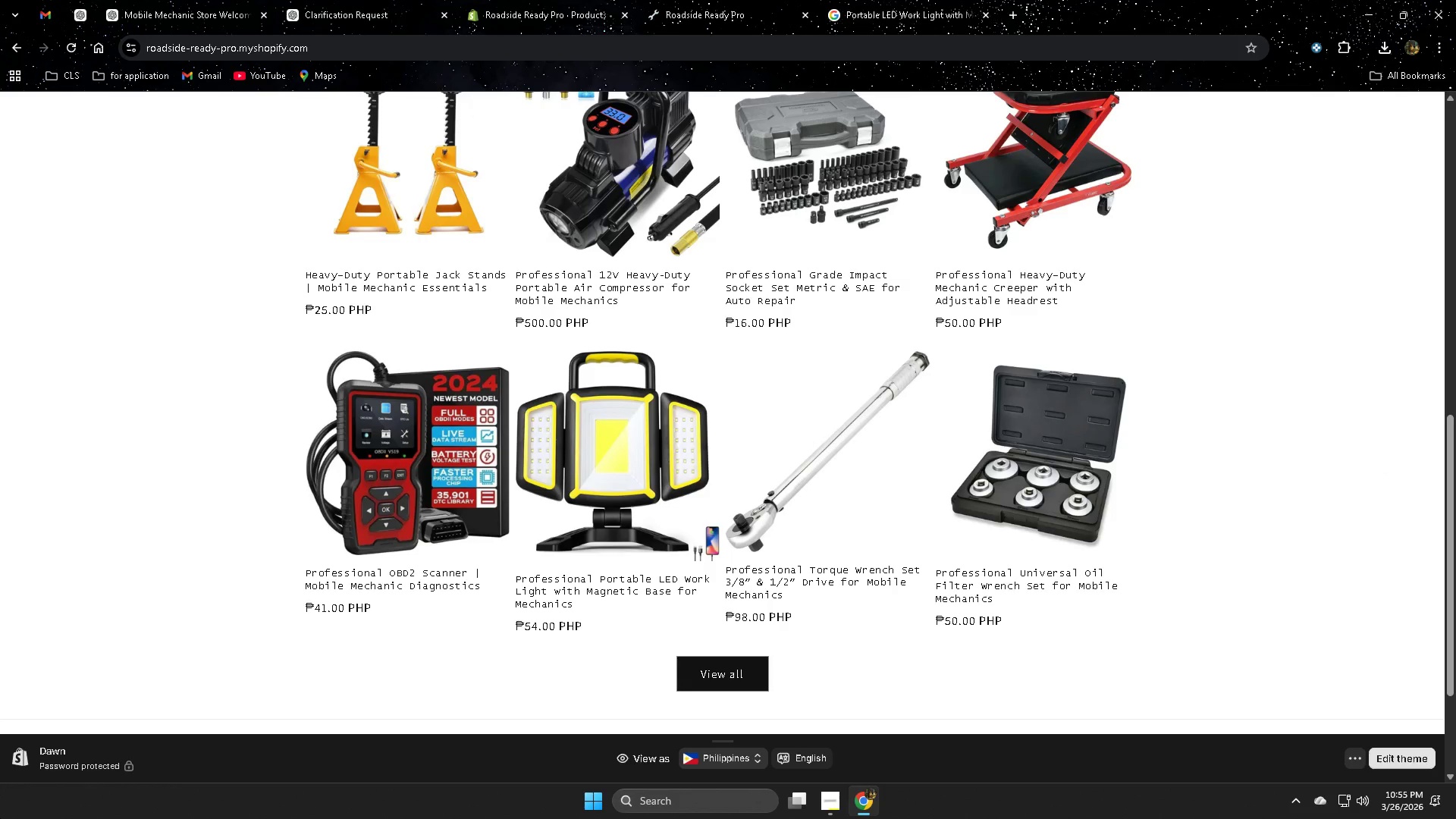 
scroll: coordinate [8, 0], scroll_direction: up, amount: 7.0
 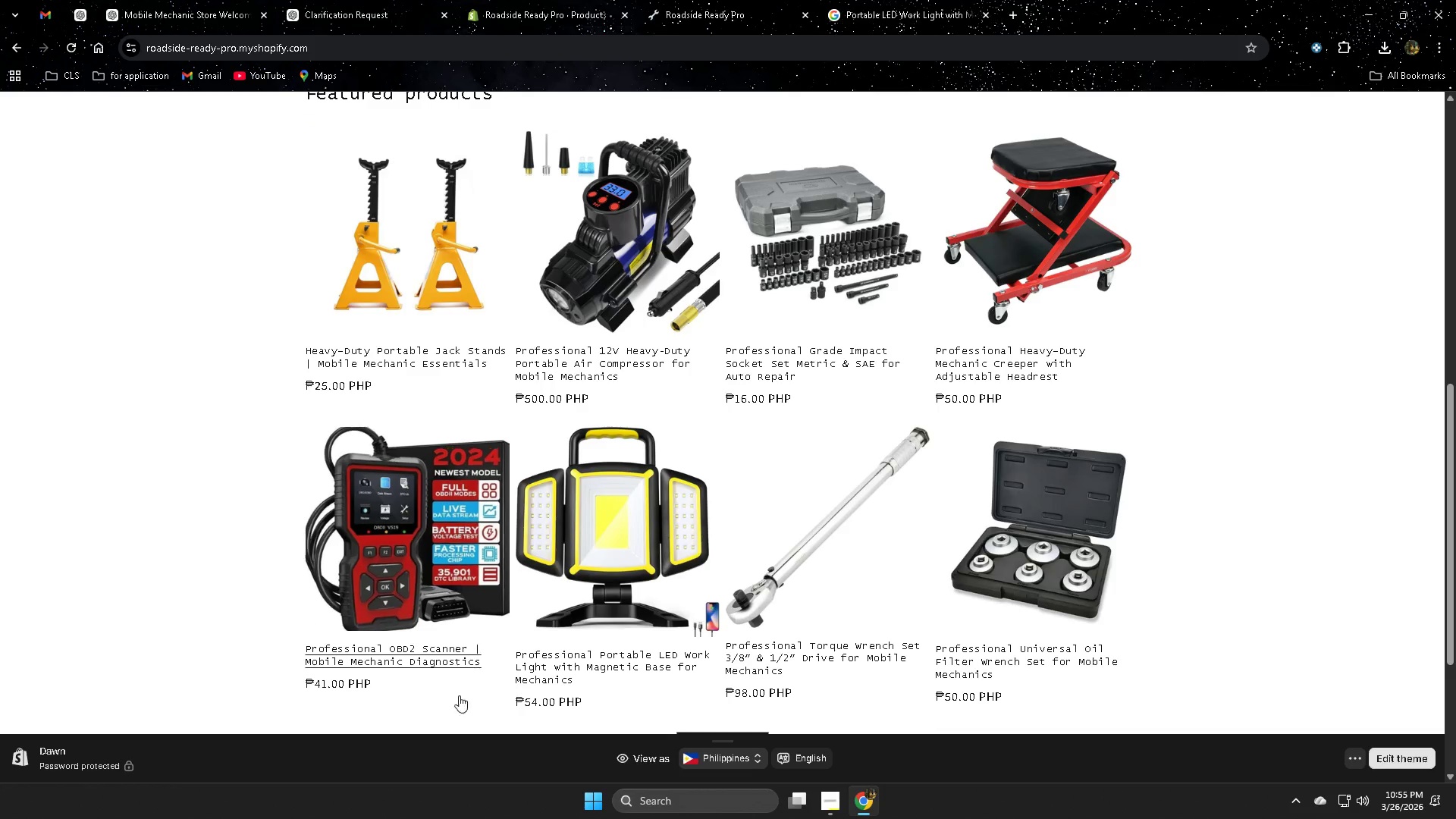 
scroll: coordinate [469, 668], scroll_direction: down, amount: 2.0
 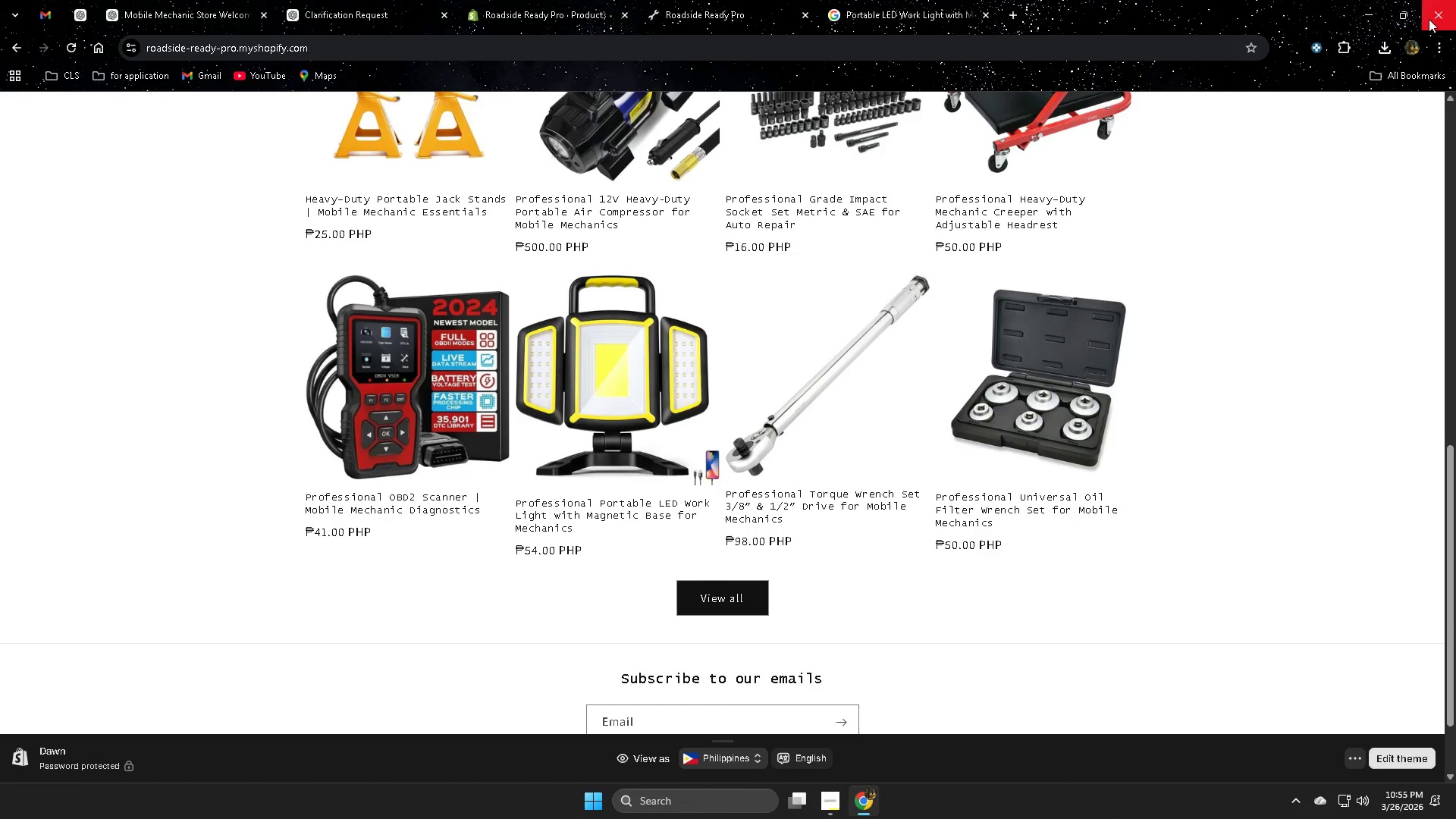 
left_click([1352, 480])
 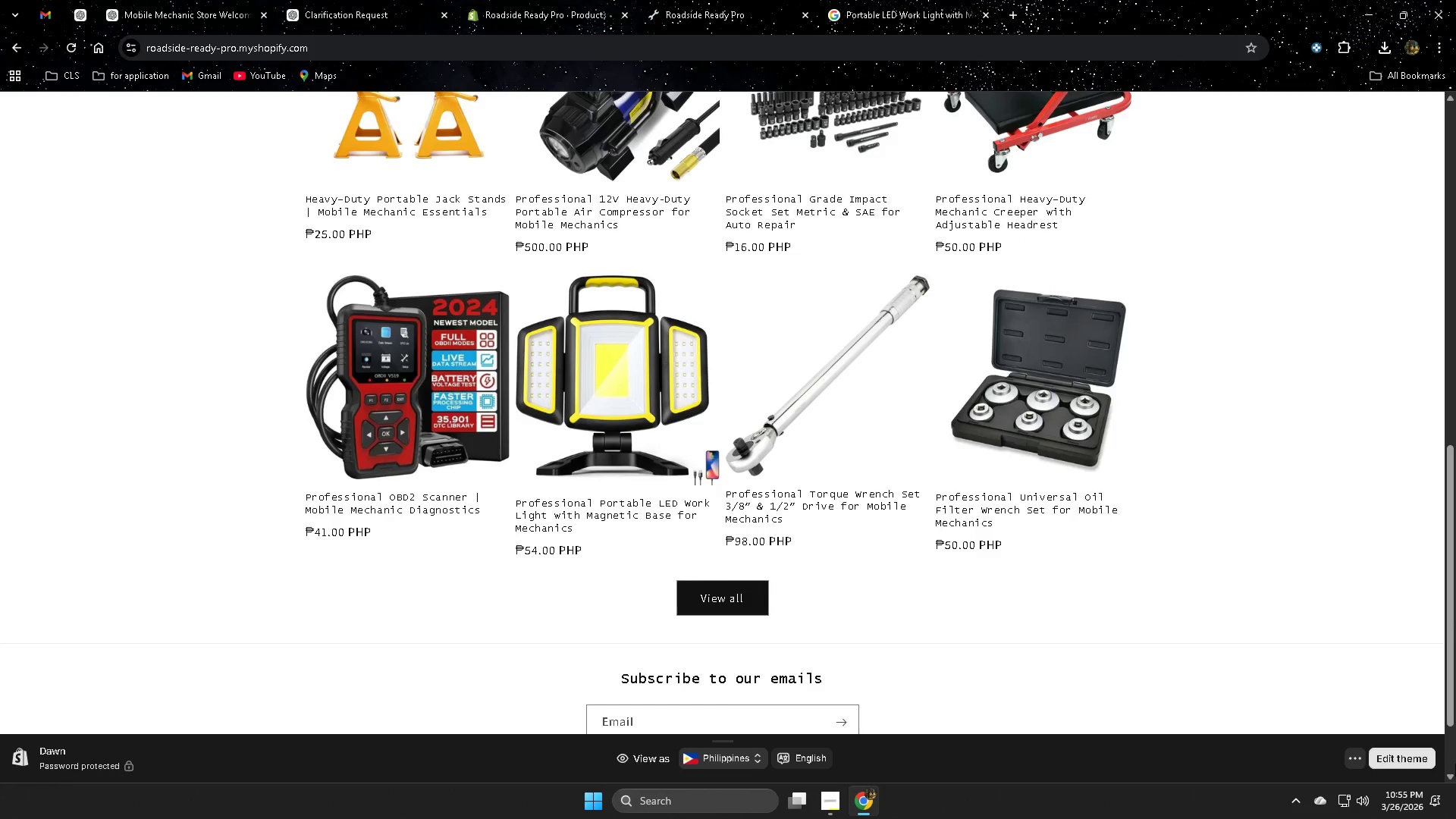 
scroll: coordinate [1421, 818], scroll_direction: up, amount: 6.0
 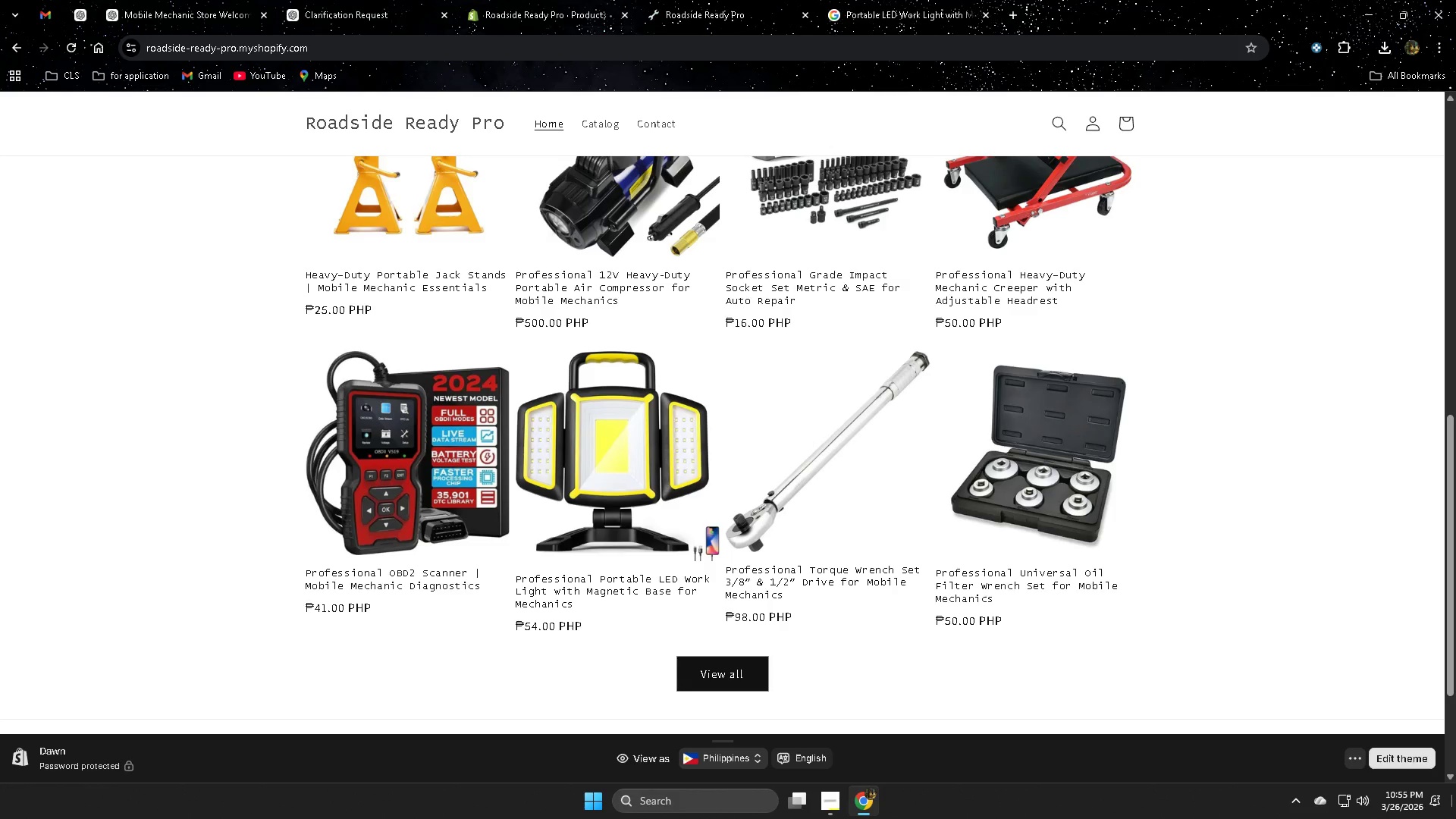 
wait(5.29)
 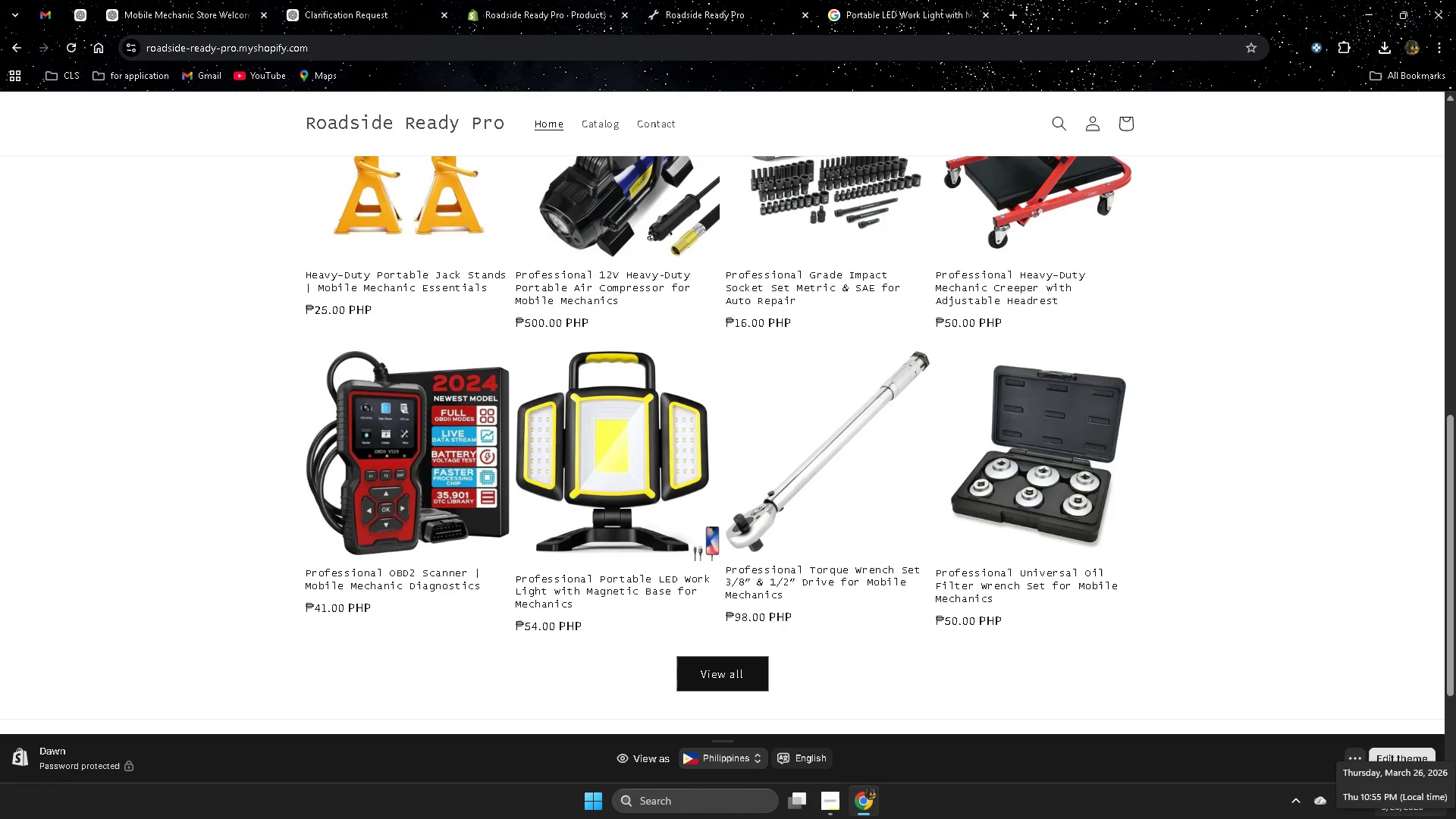 
left_click([146, 357])
 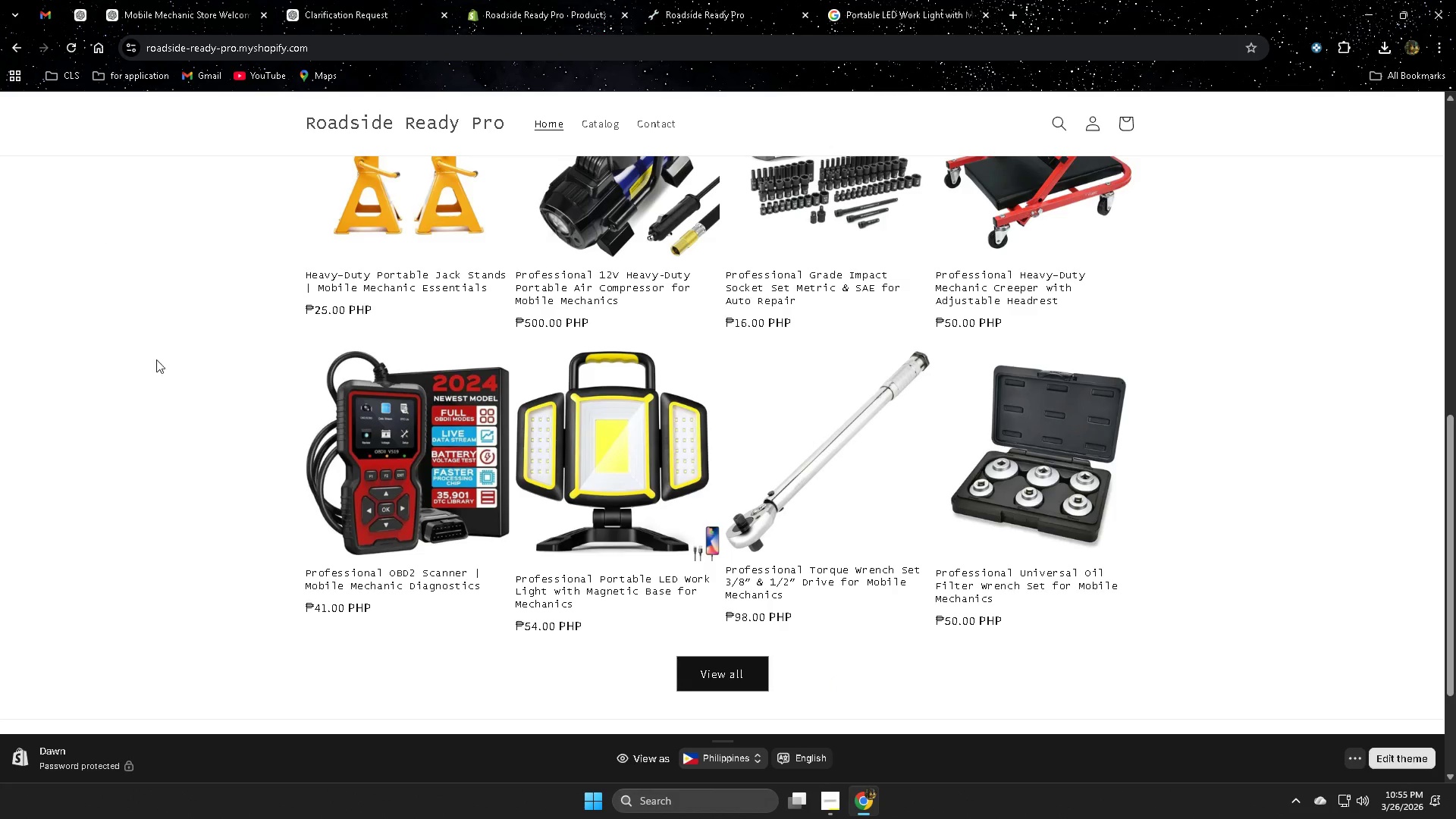 
scroll: coordinate [280, 752], scroll_direction: none, amount: 0.0
 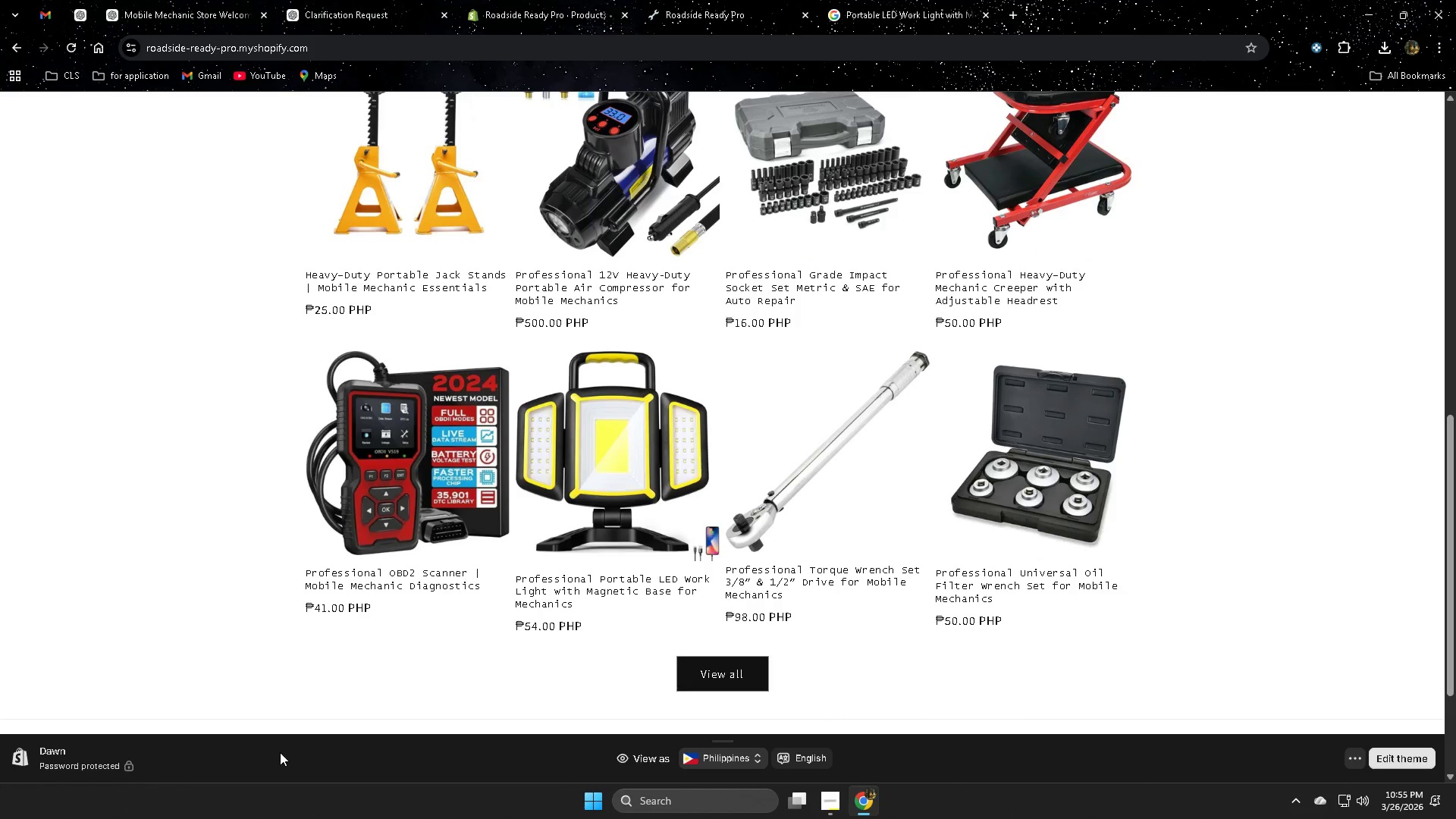 
wait(15.65)
 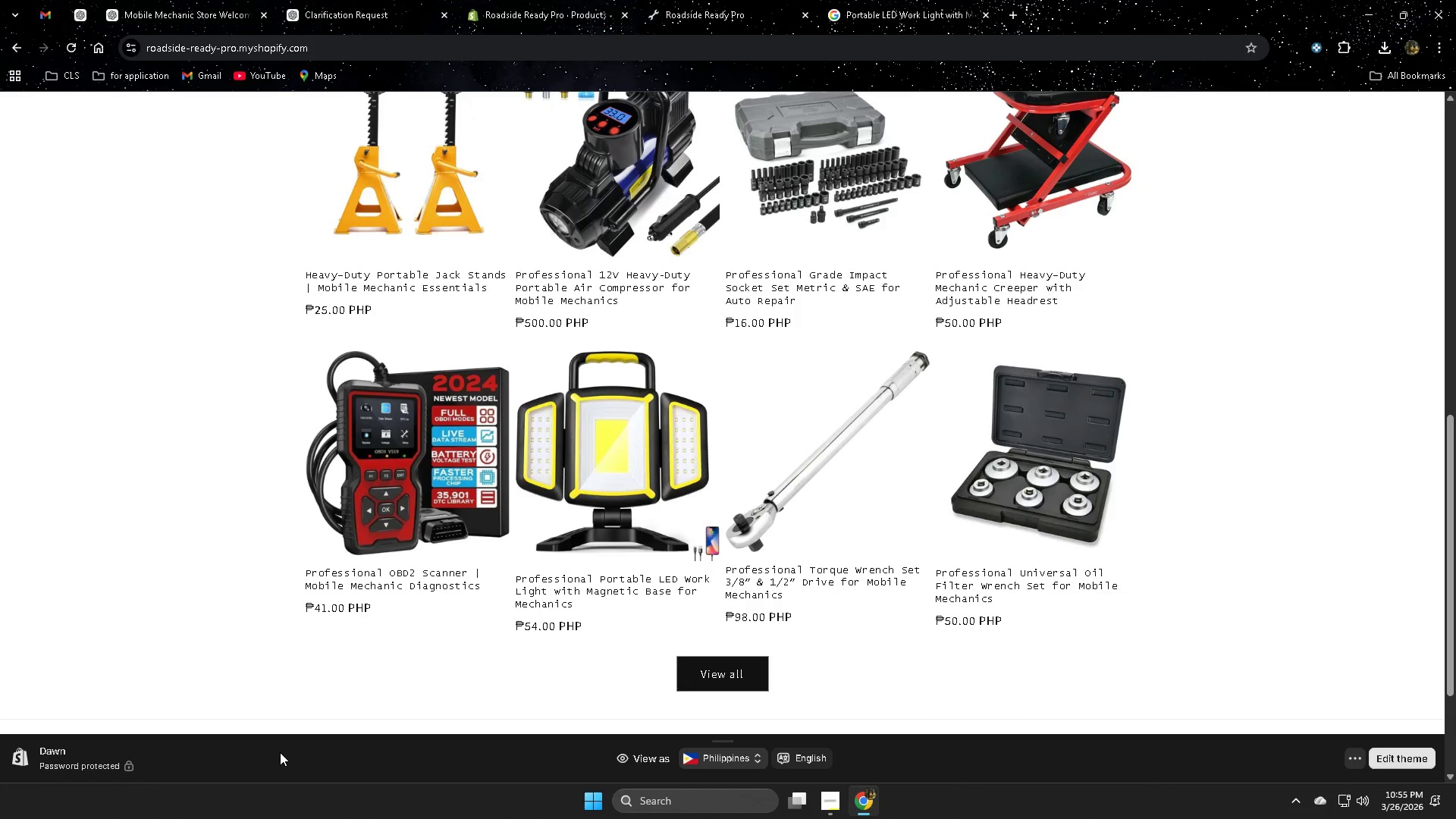 
scroll: coordinate [280, 752], scroll_direction: none, amount: 0.0
 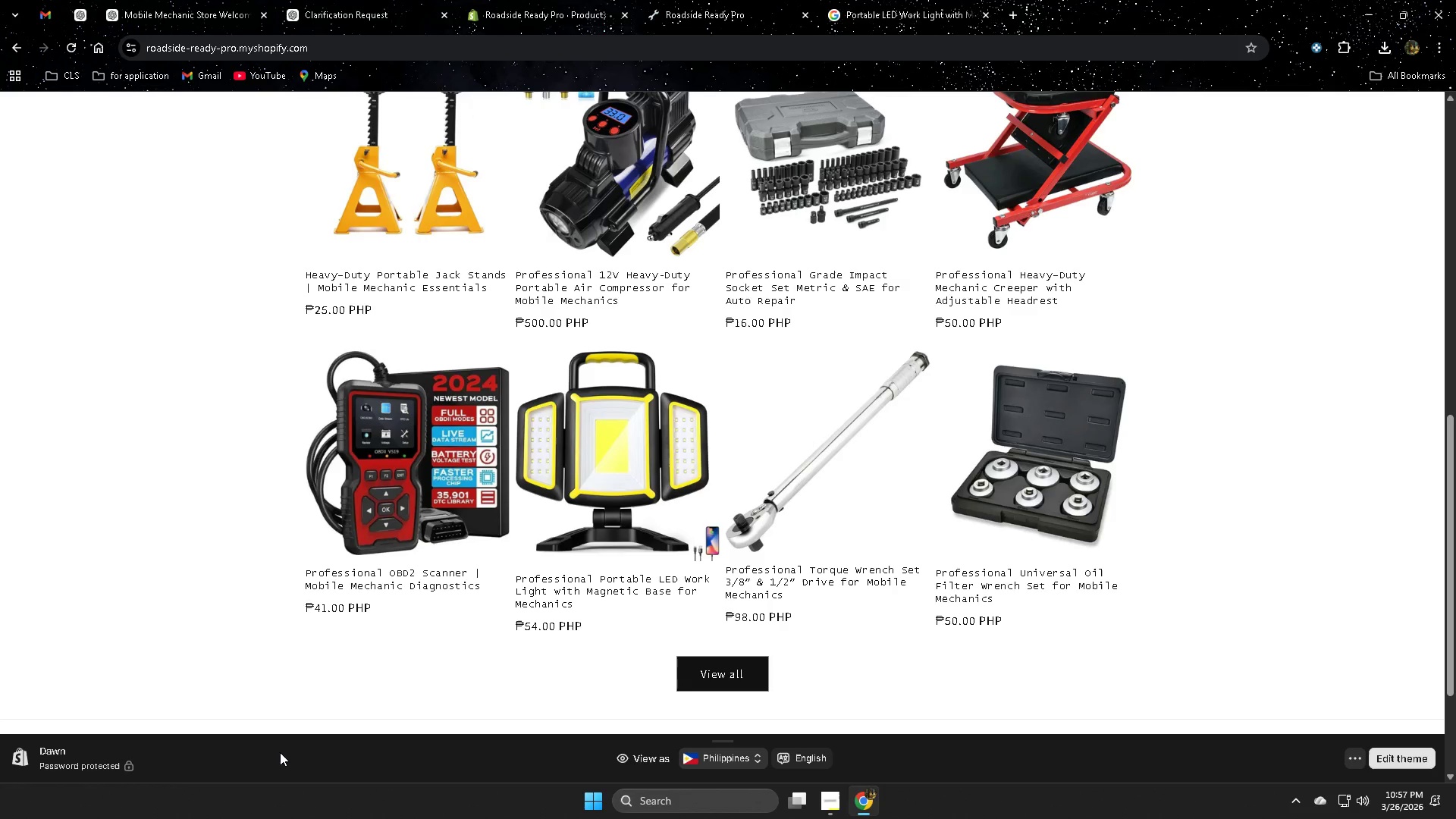 
wait(114.92)
 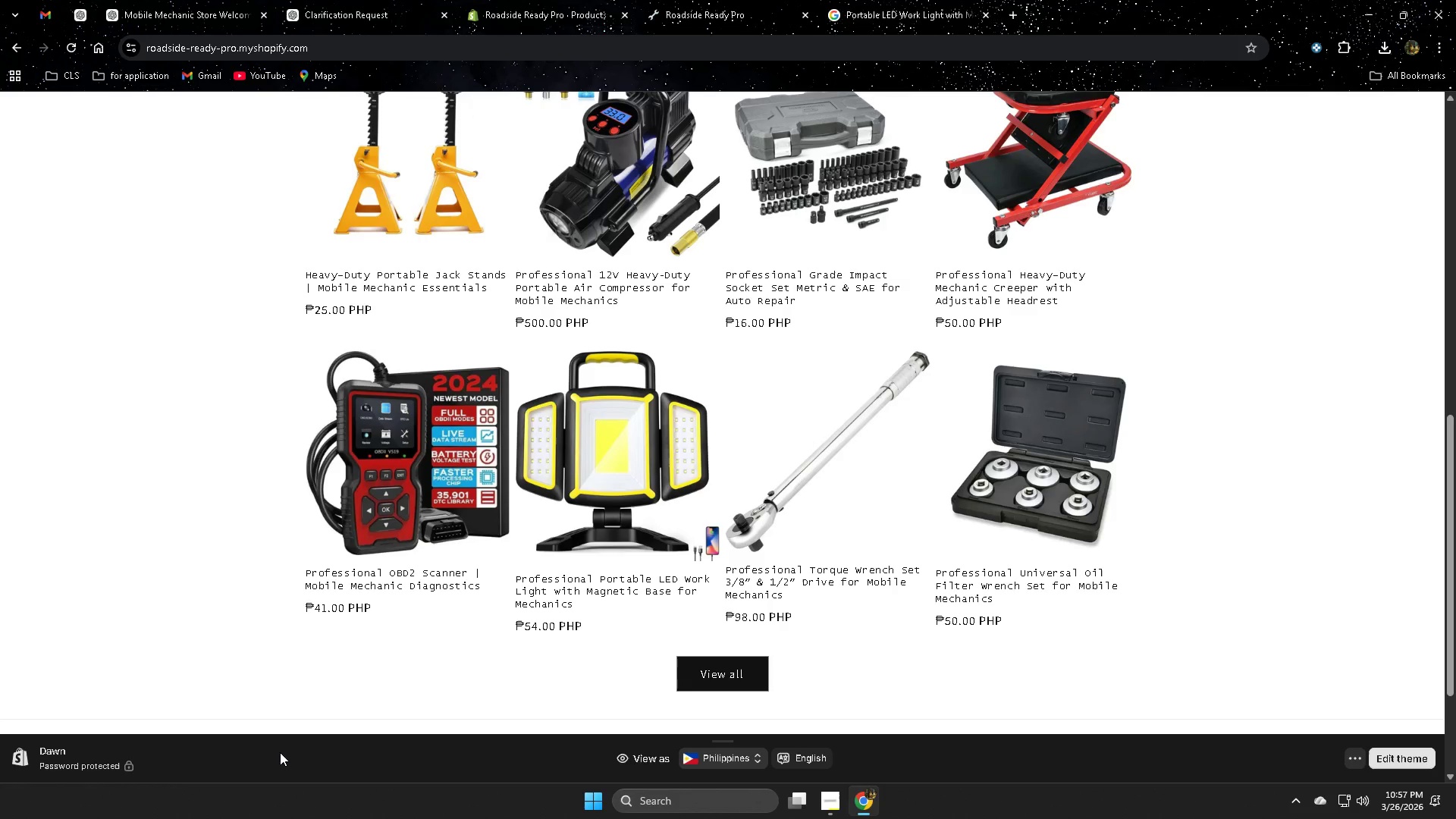 
scroll: coordinate [280, 752], scroll_direction: none, amount: 0.0
 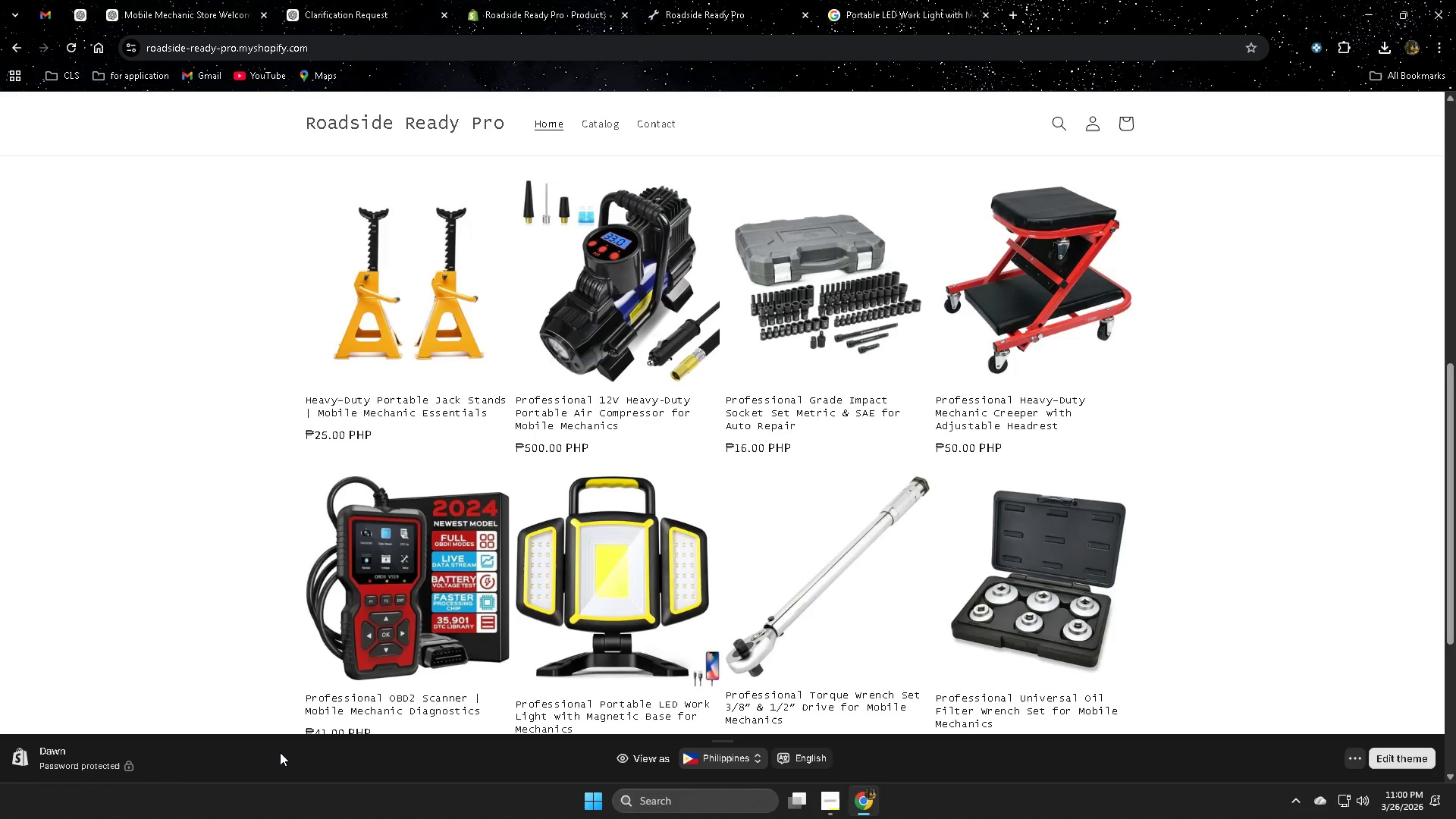 
wait(193.81)
 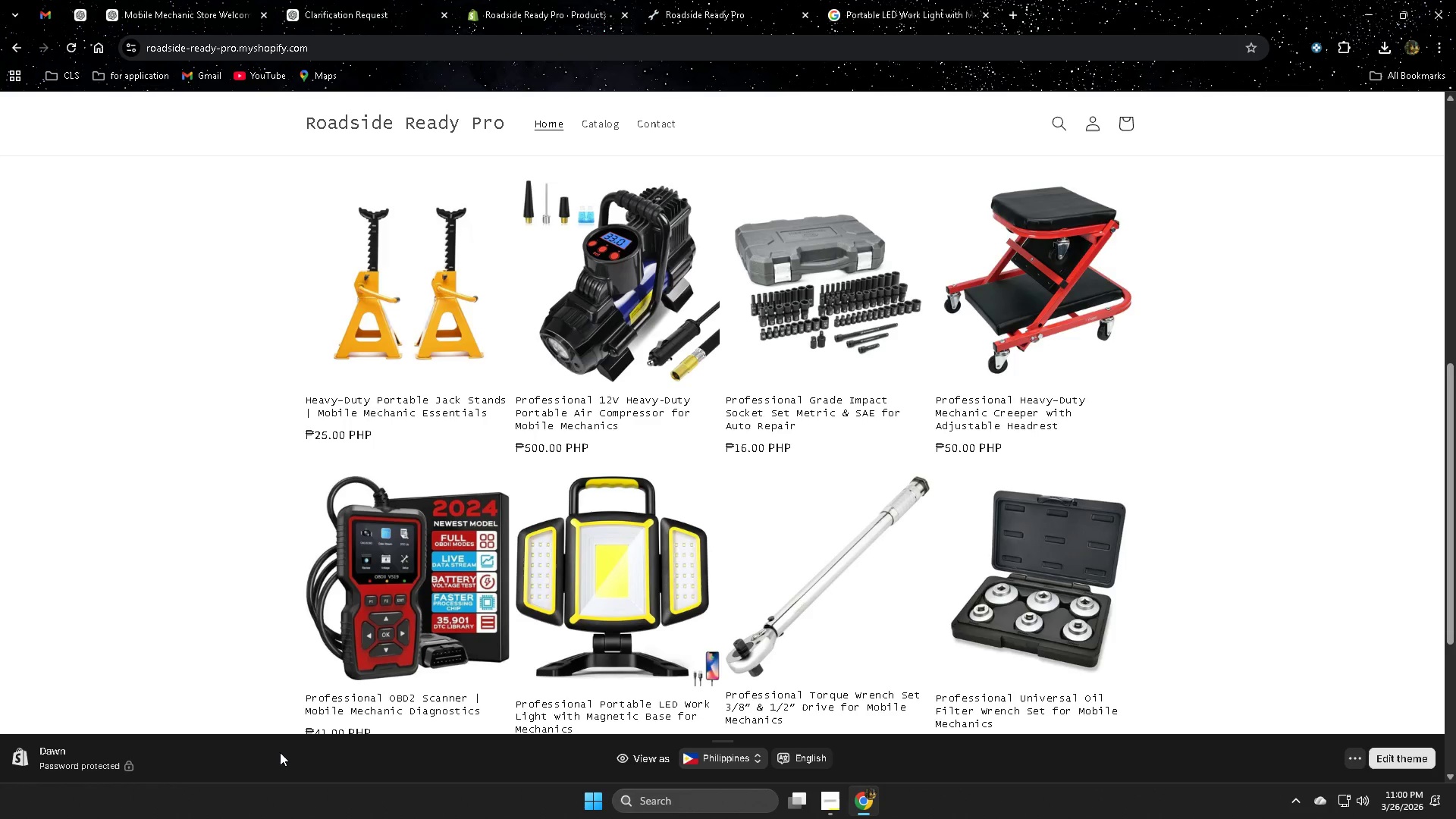 
scroll: coordinate [280, 752], scroll_direction: up, amount: 7.0
 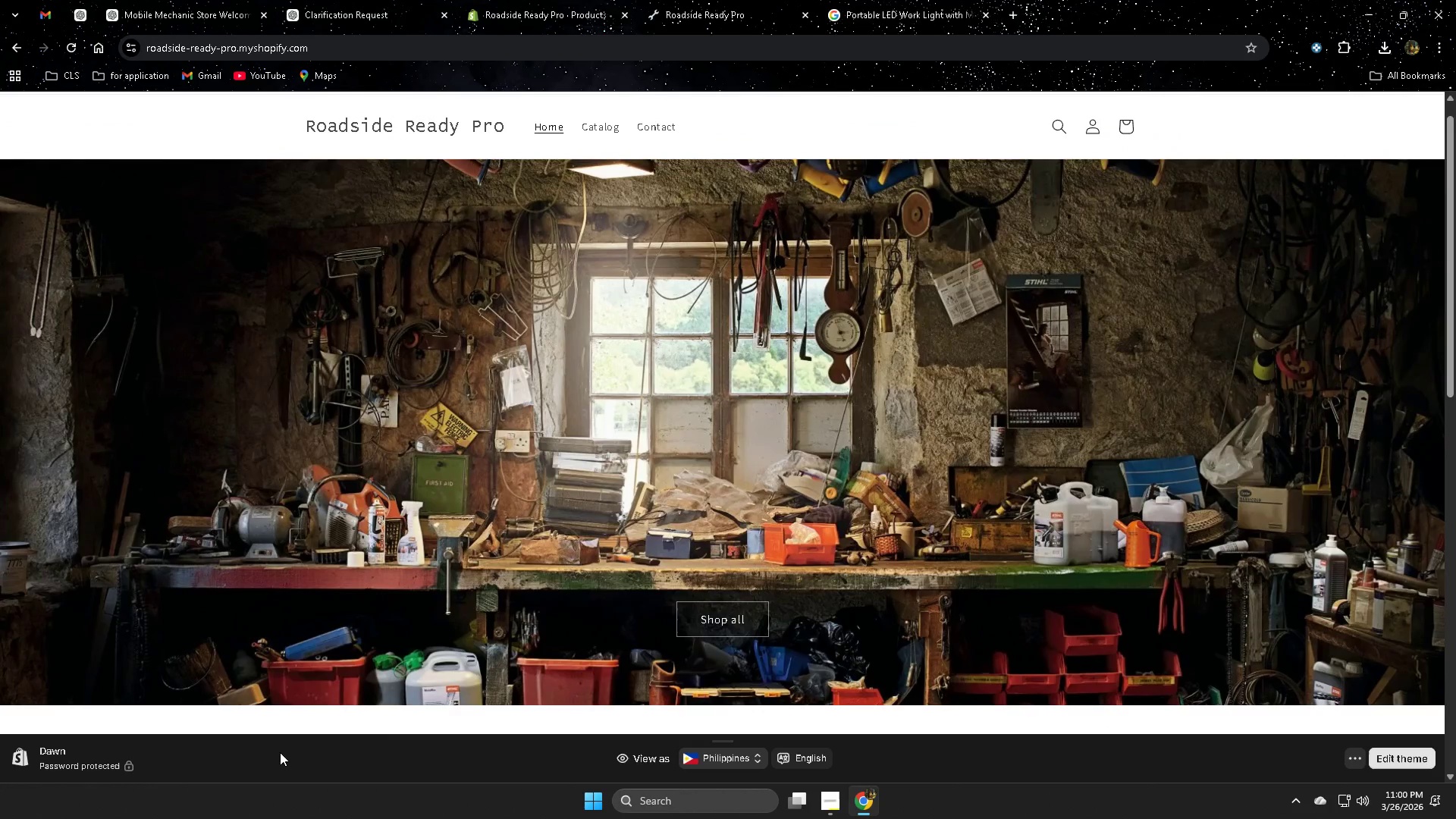 
scroll: coordinate [280, 752], scroll_direction: none, amount: 0.0
 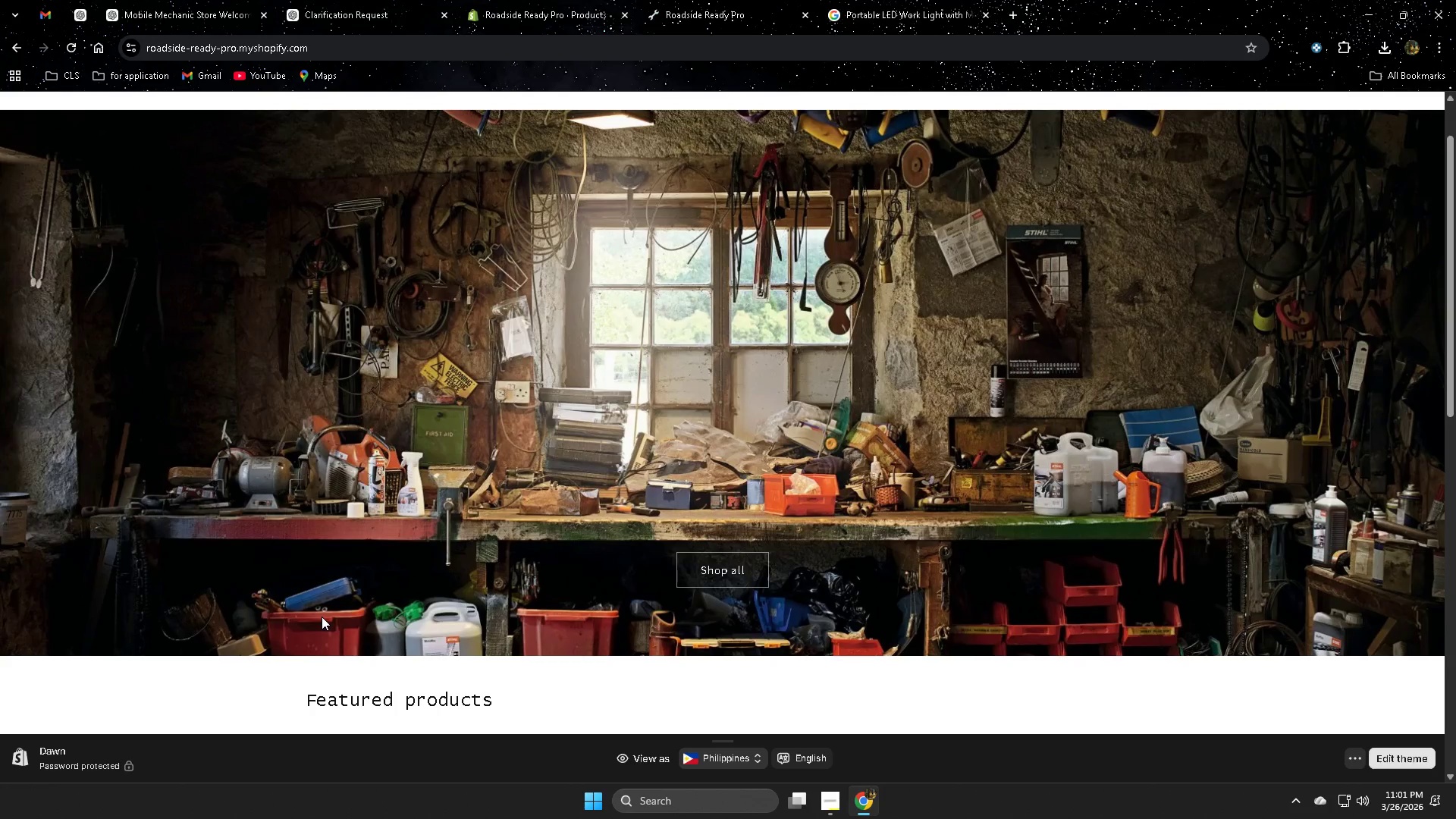 
wait(15.82)
 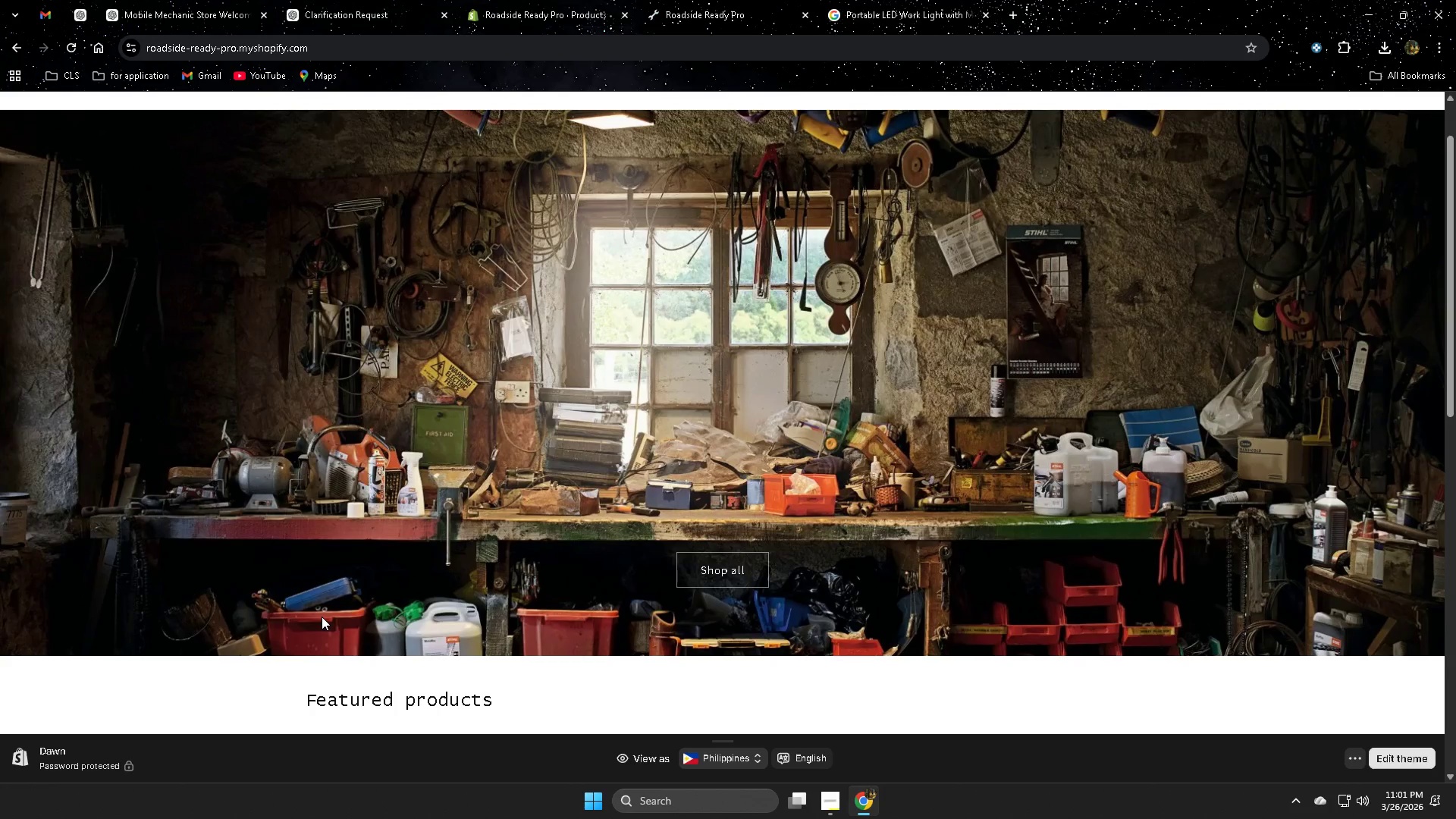 
scroll: coordinate [1005, 275], scroll_direction: none, amount: 0.0
 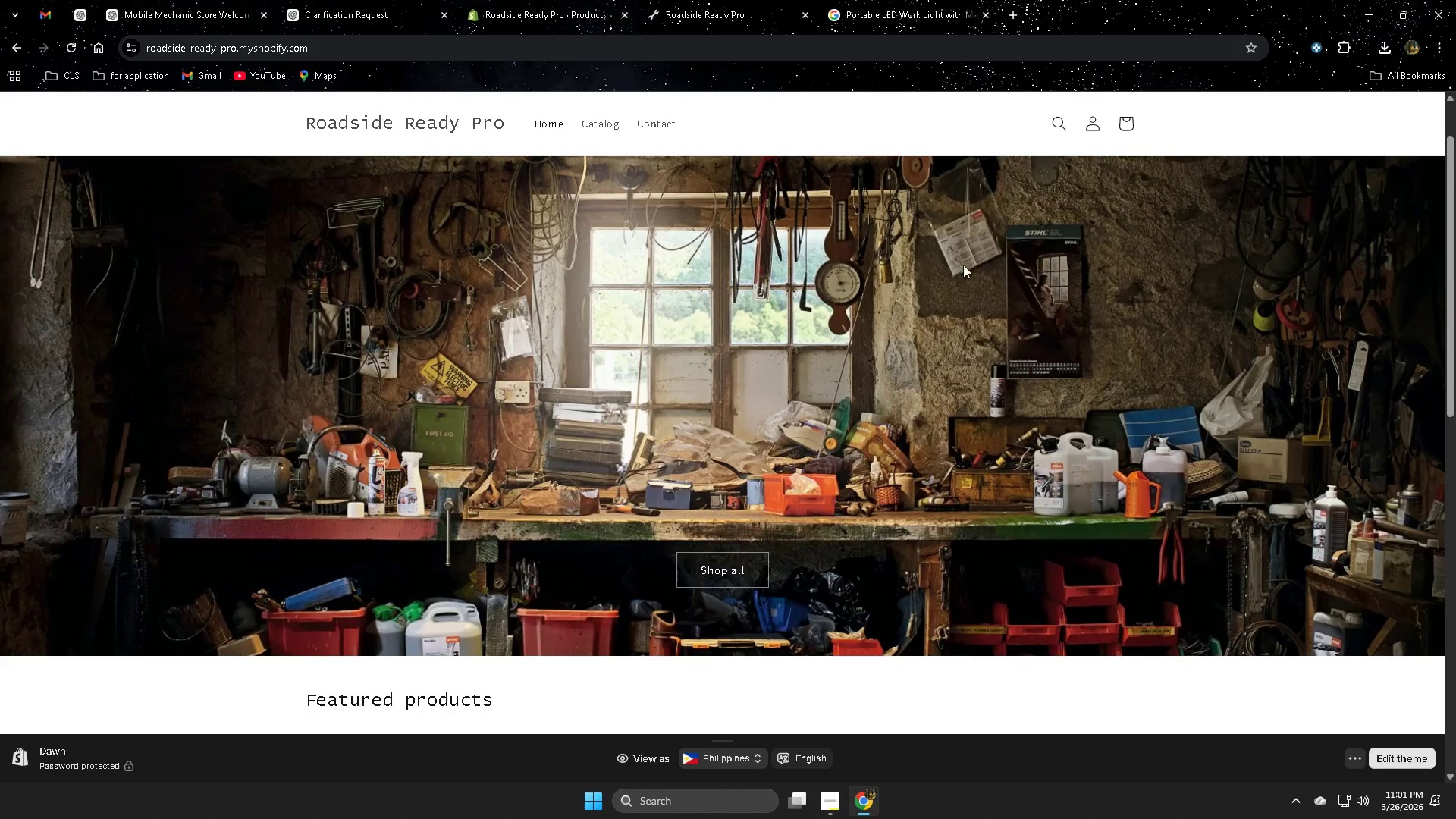 
scroll: coordinate [849, 266], scroll_direction: down, amount: 3.0
 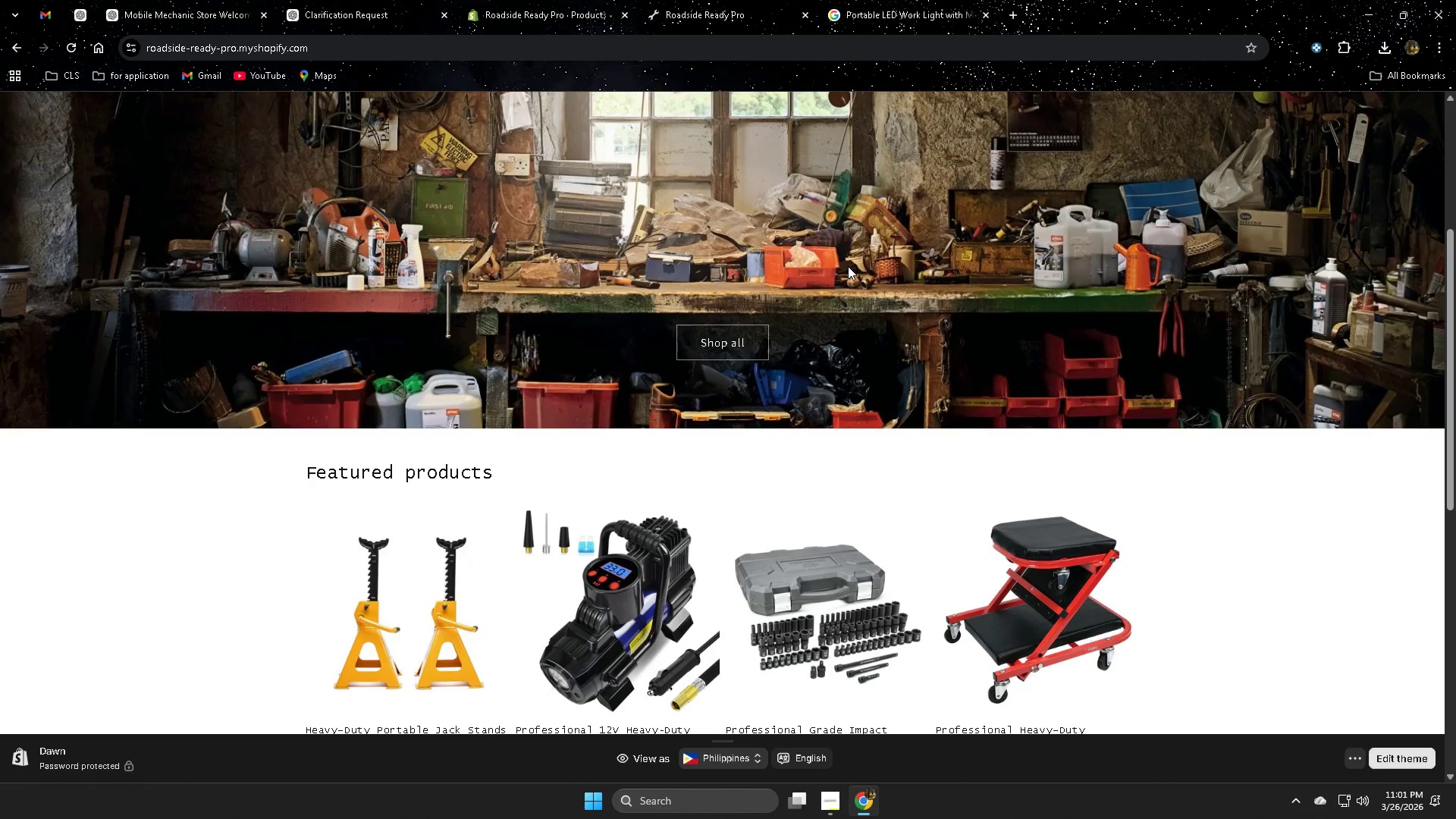 
scroll: coordinate [848, 266], scroll_direction: up, amount: 3.0
 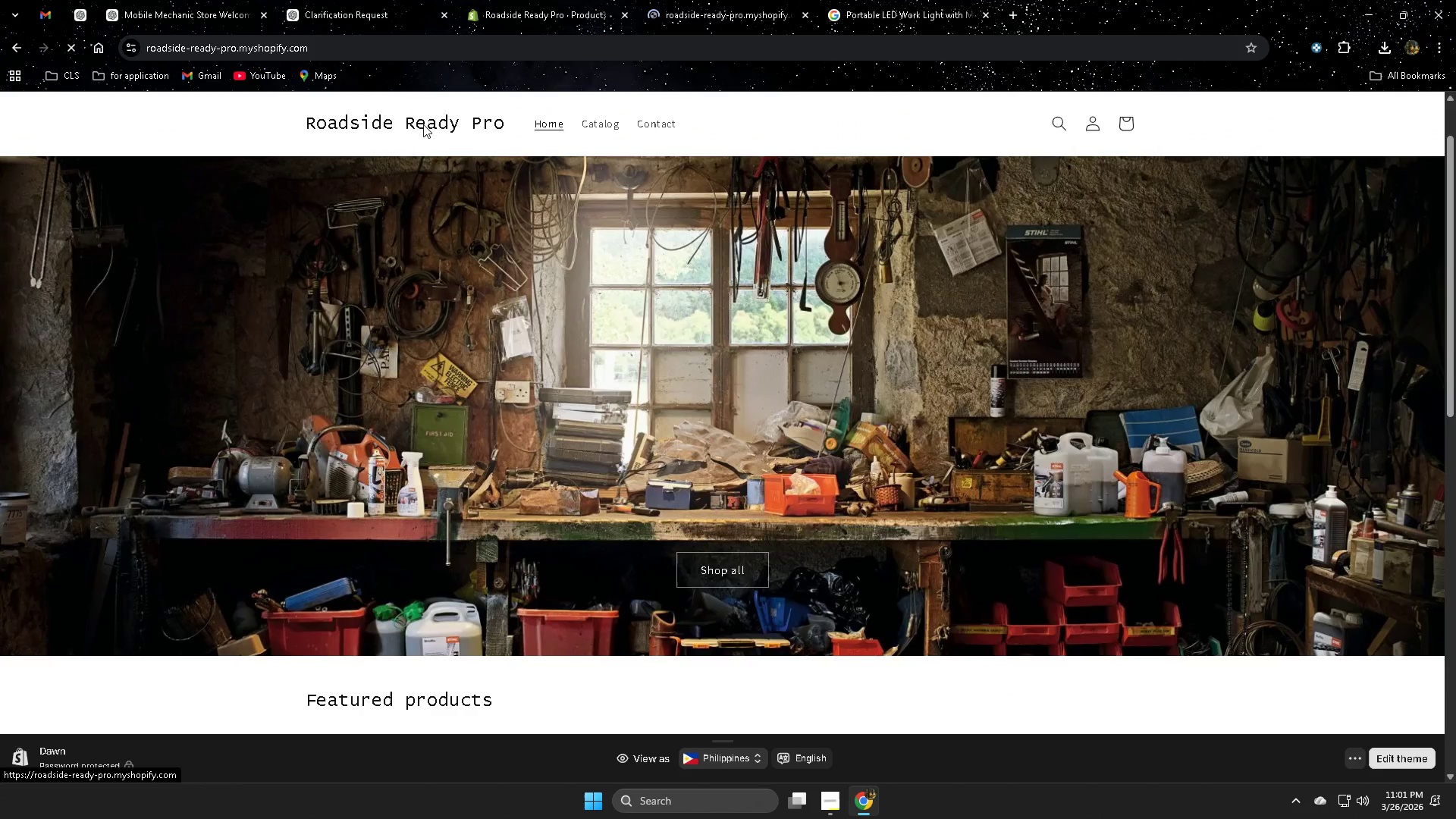 
scroll: coordinate [532, 251], scroll_direction: none, amount: 0.0
 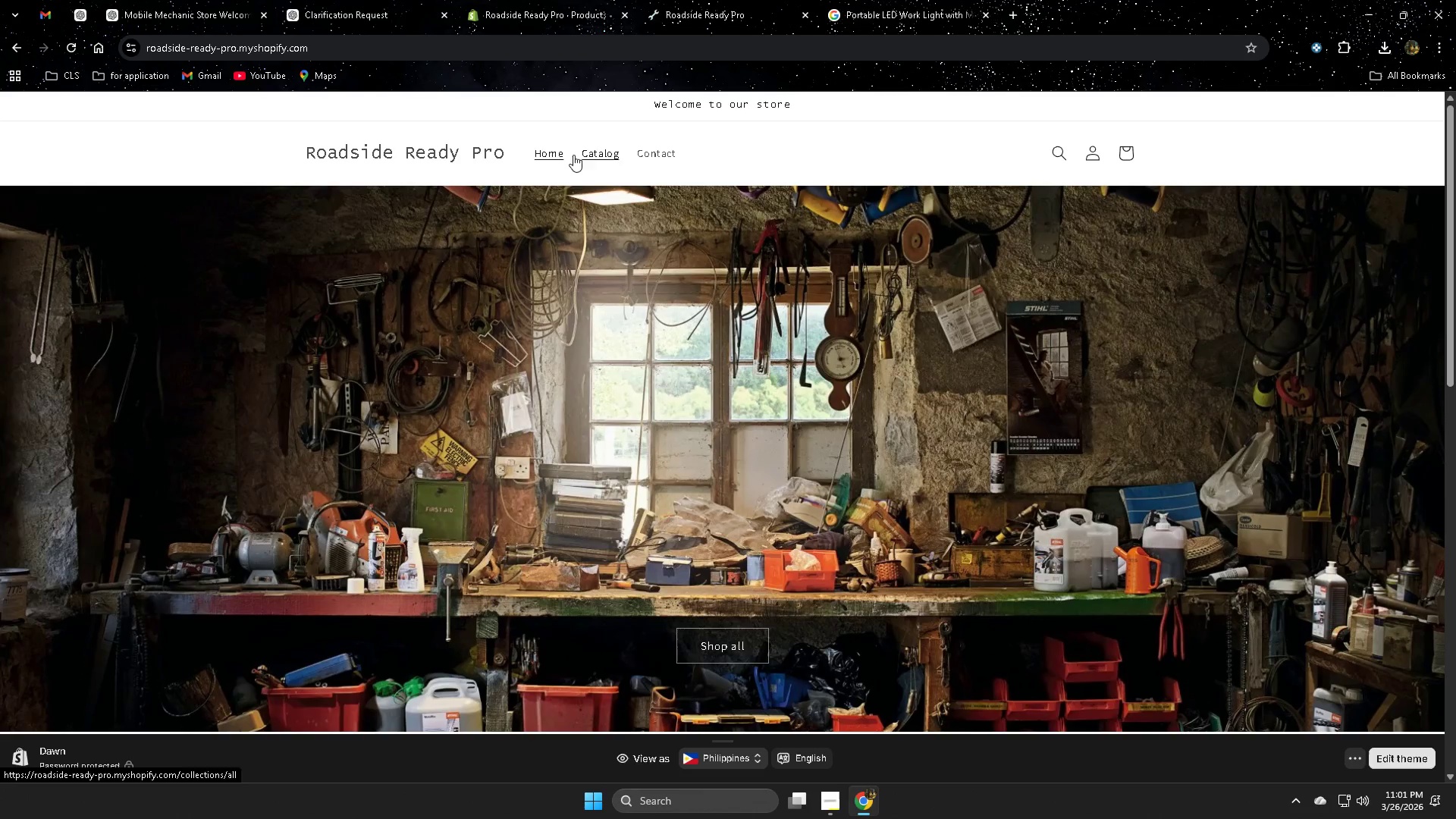 
left_click([553, 151])
 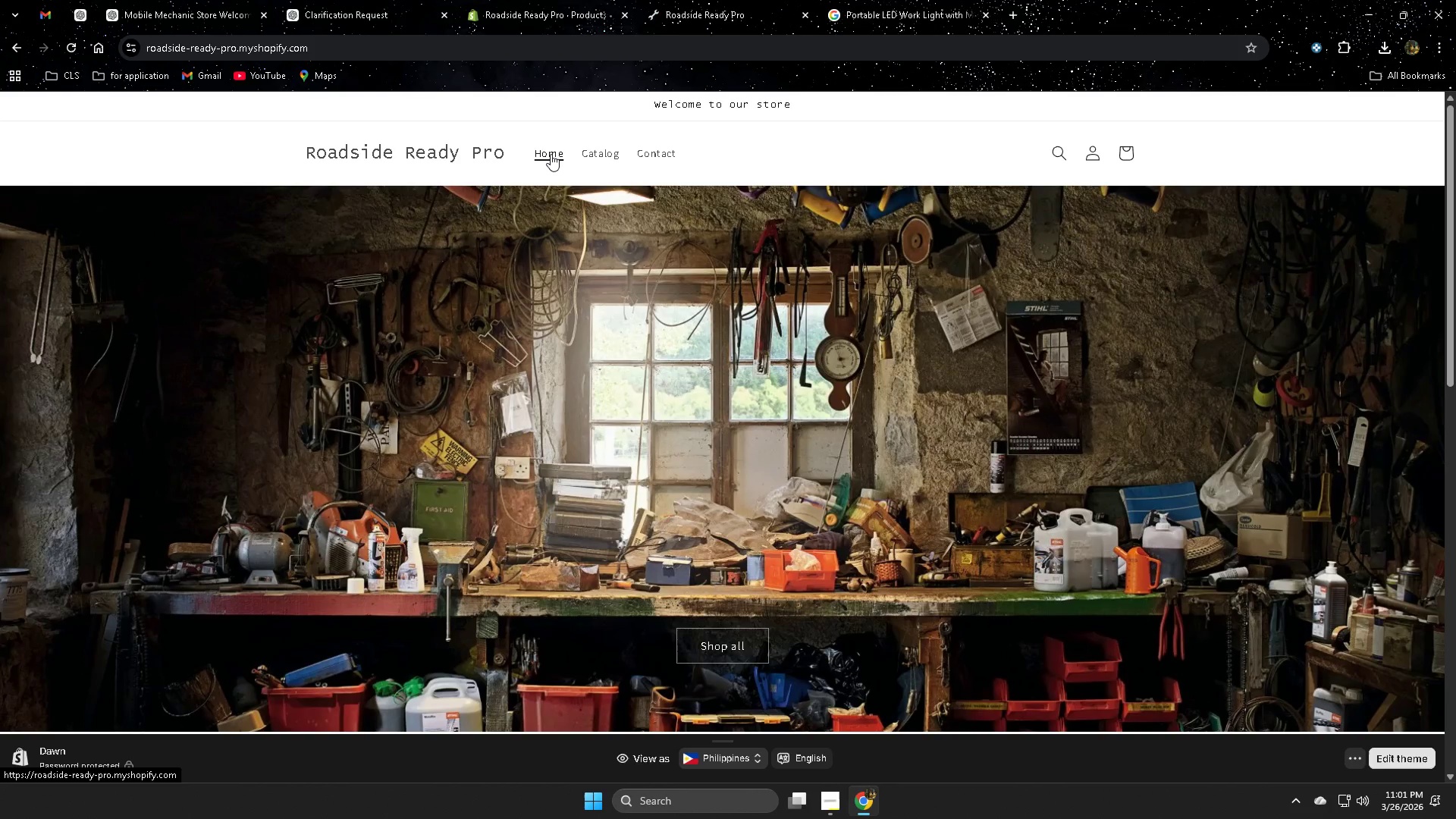 
scroll: coordinate [544, 159], scroll_direction: down, amount: 11.0
 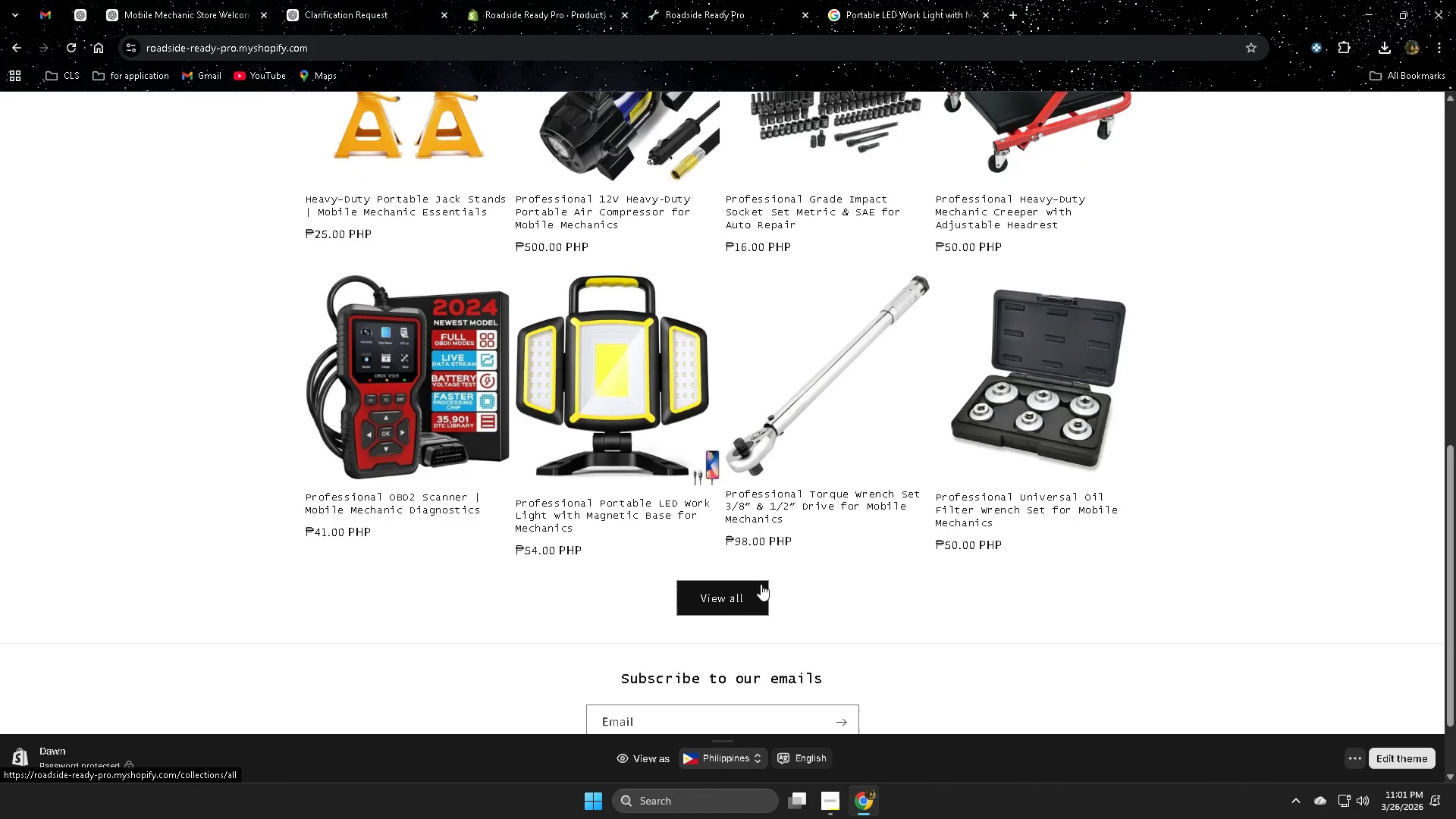 
left_click([723, 598])
 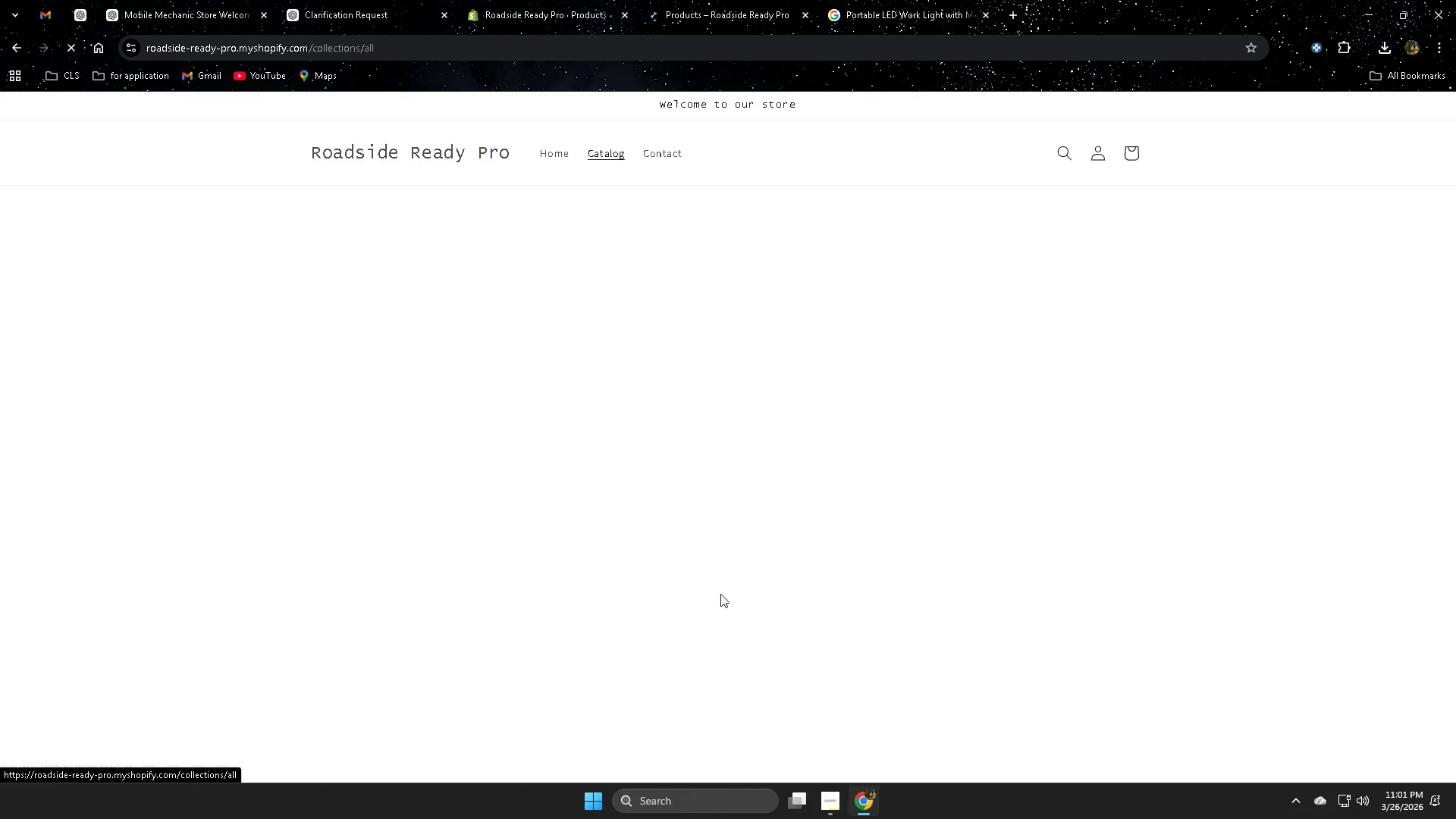 
scroll: coordinate [718, 548], scroll_direction: down, amount: 5.0
 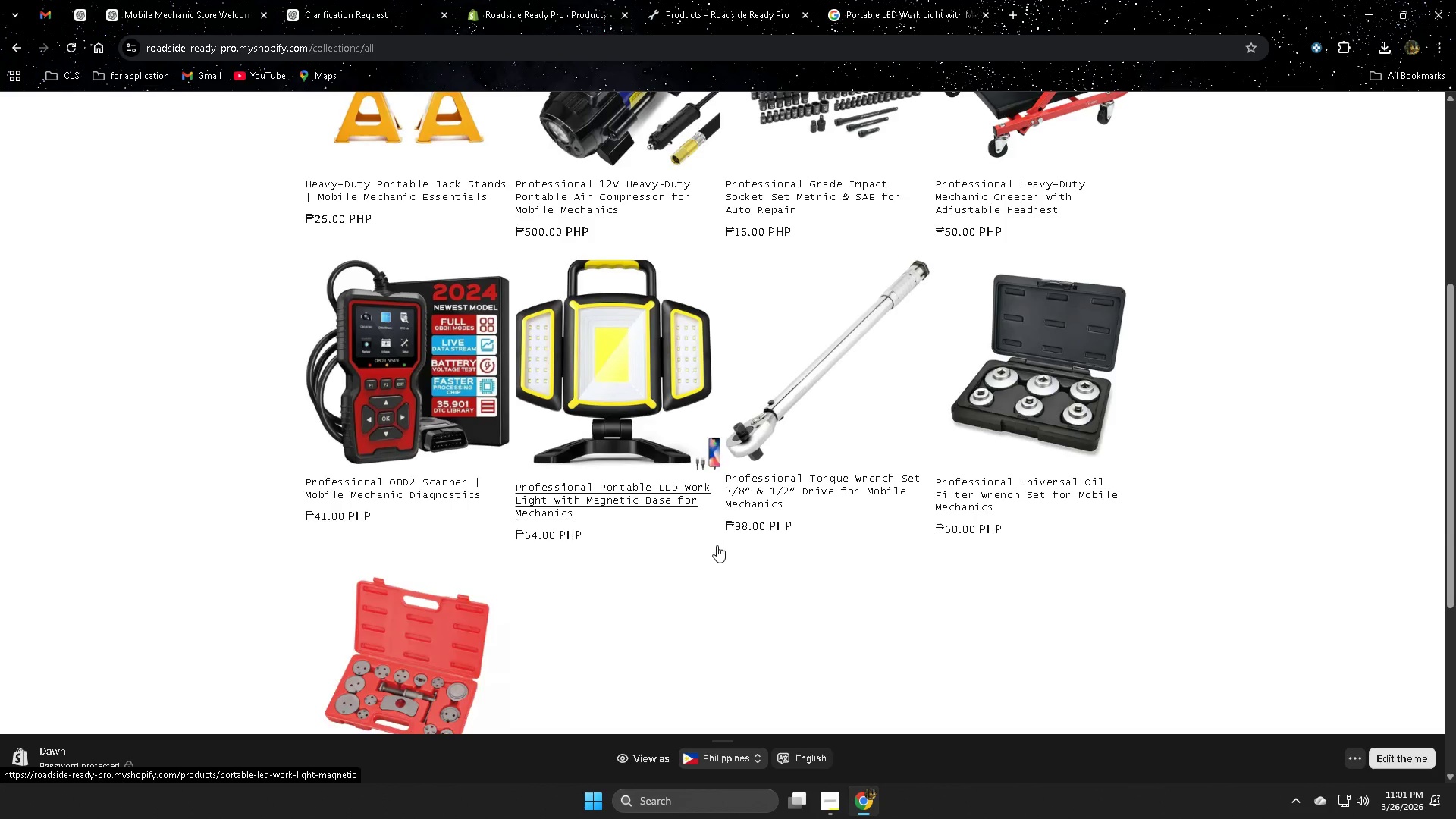 
scroll: coordinate [714, 542], scroll_direction: up, amount: 3.0
 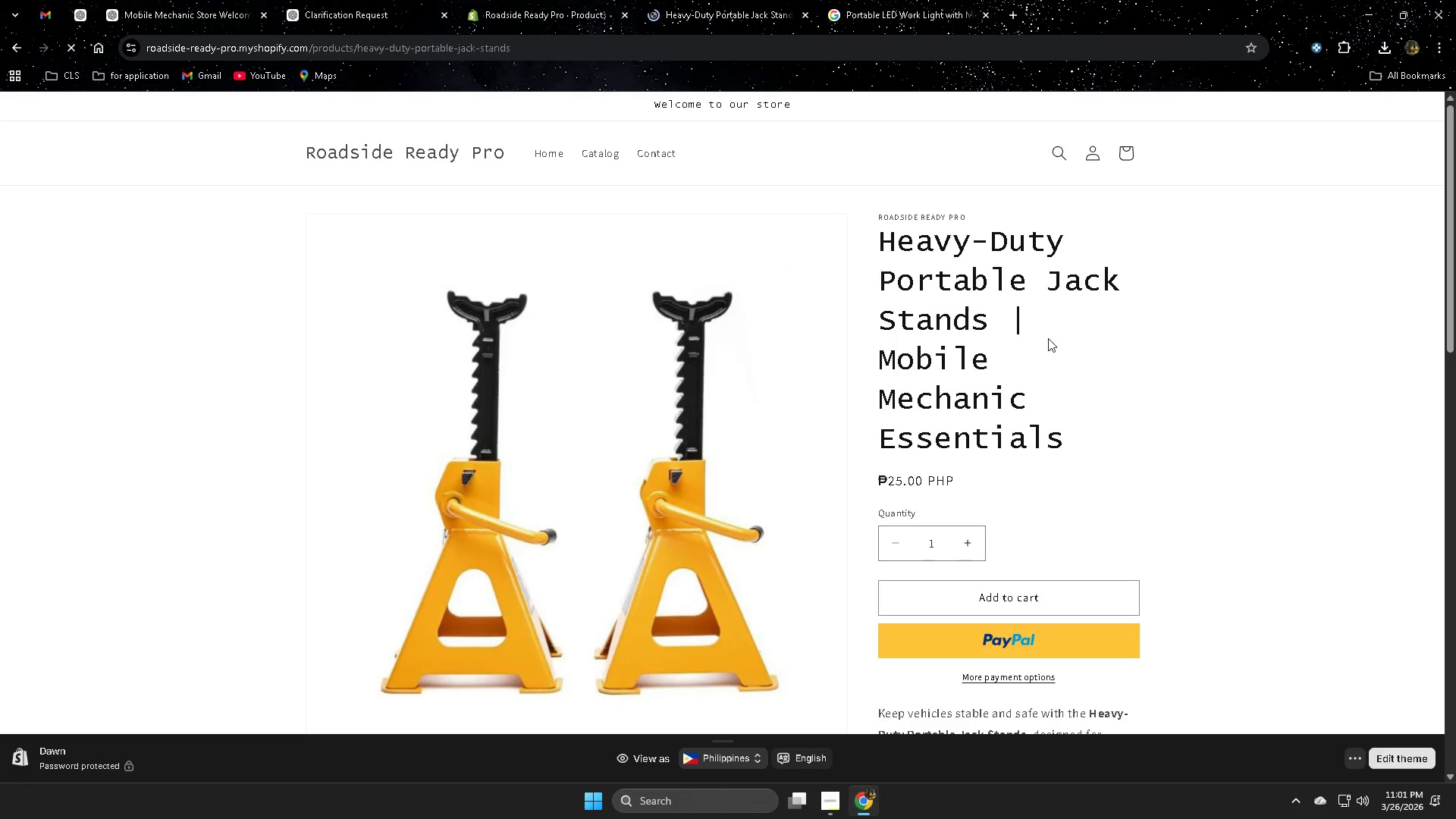 
scroll: coordinate [1389, 456], scroll_direction: down, amount: 6.0
 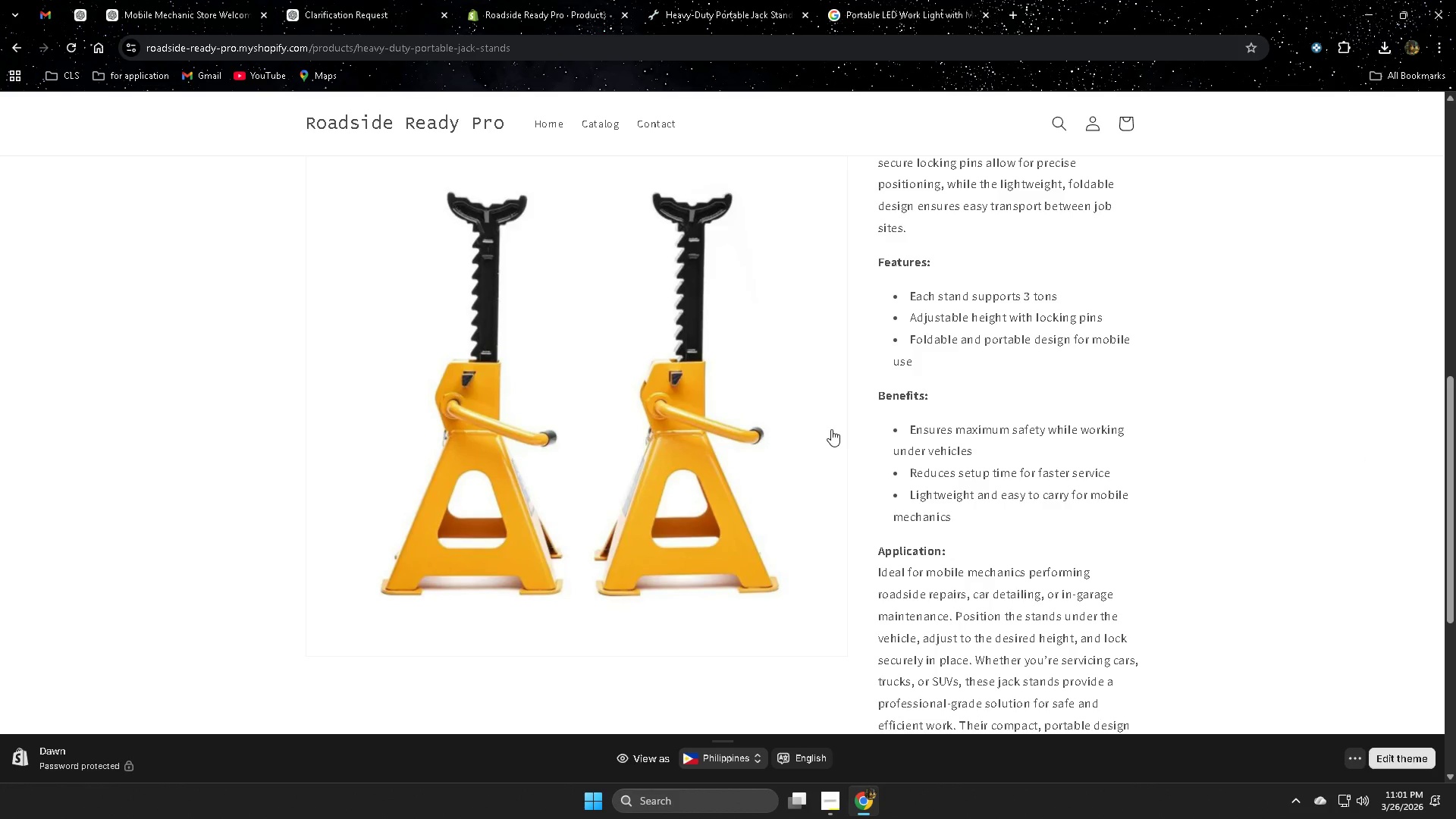 
wait(8.36)
 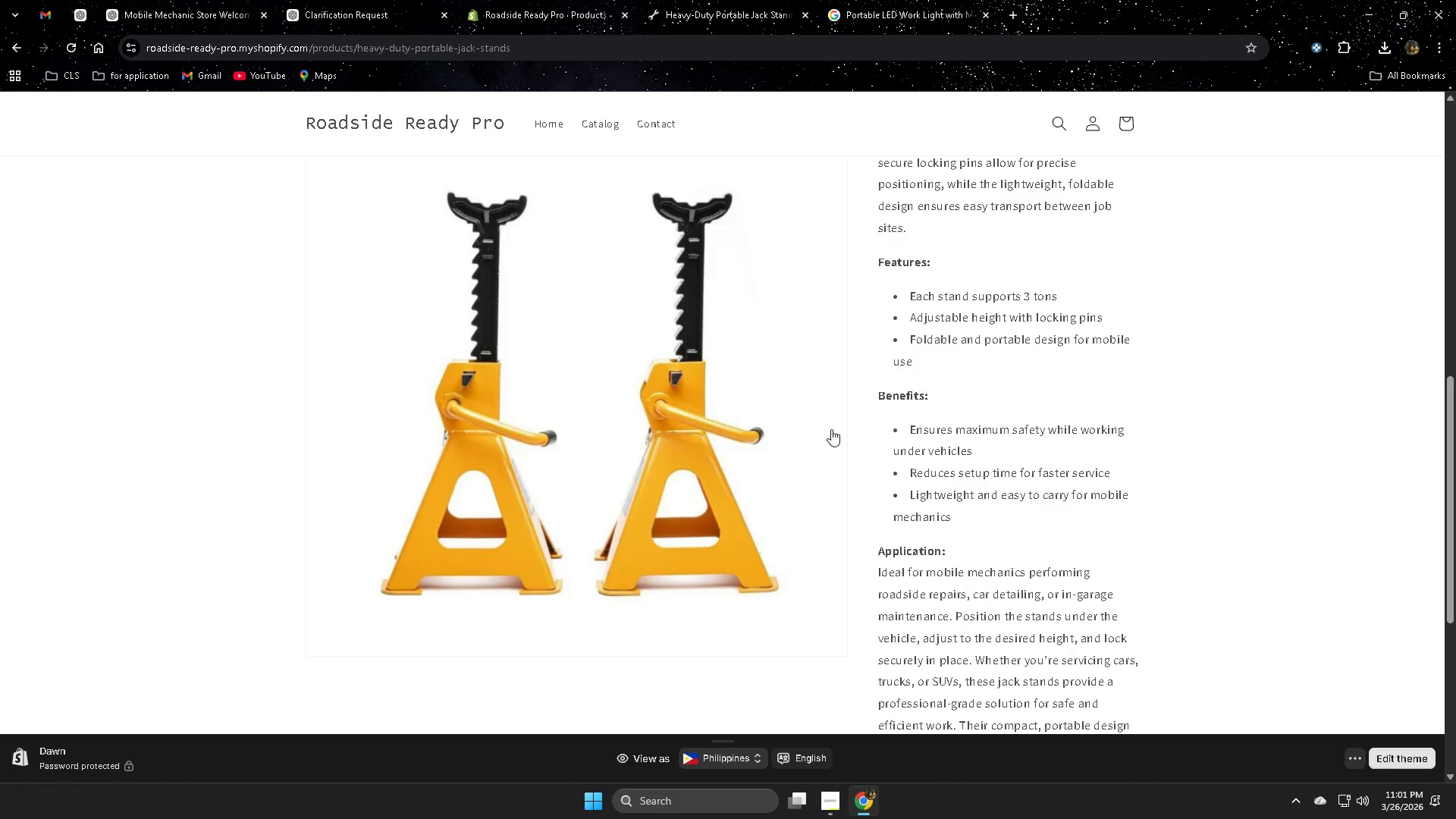 
scroll: coordinate [873, 444], scroll_direction: up, amount: 1.0
 